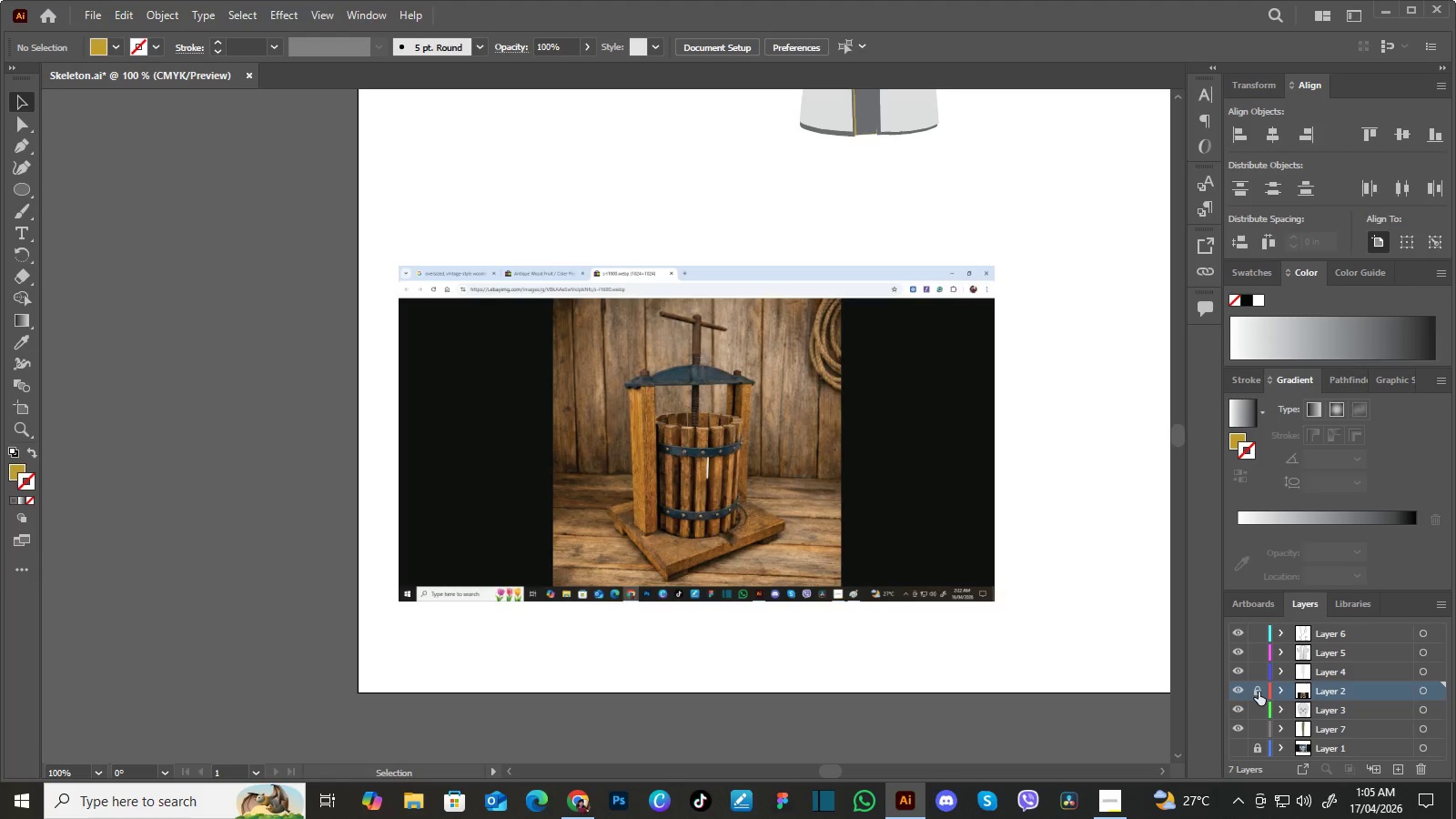 
left_click([1259, 692])
 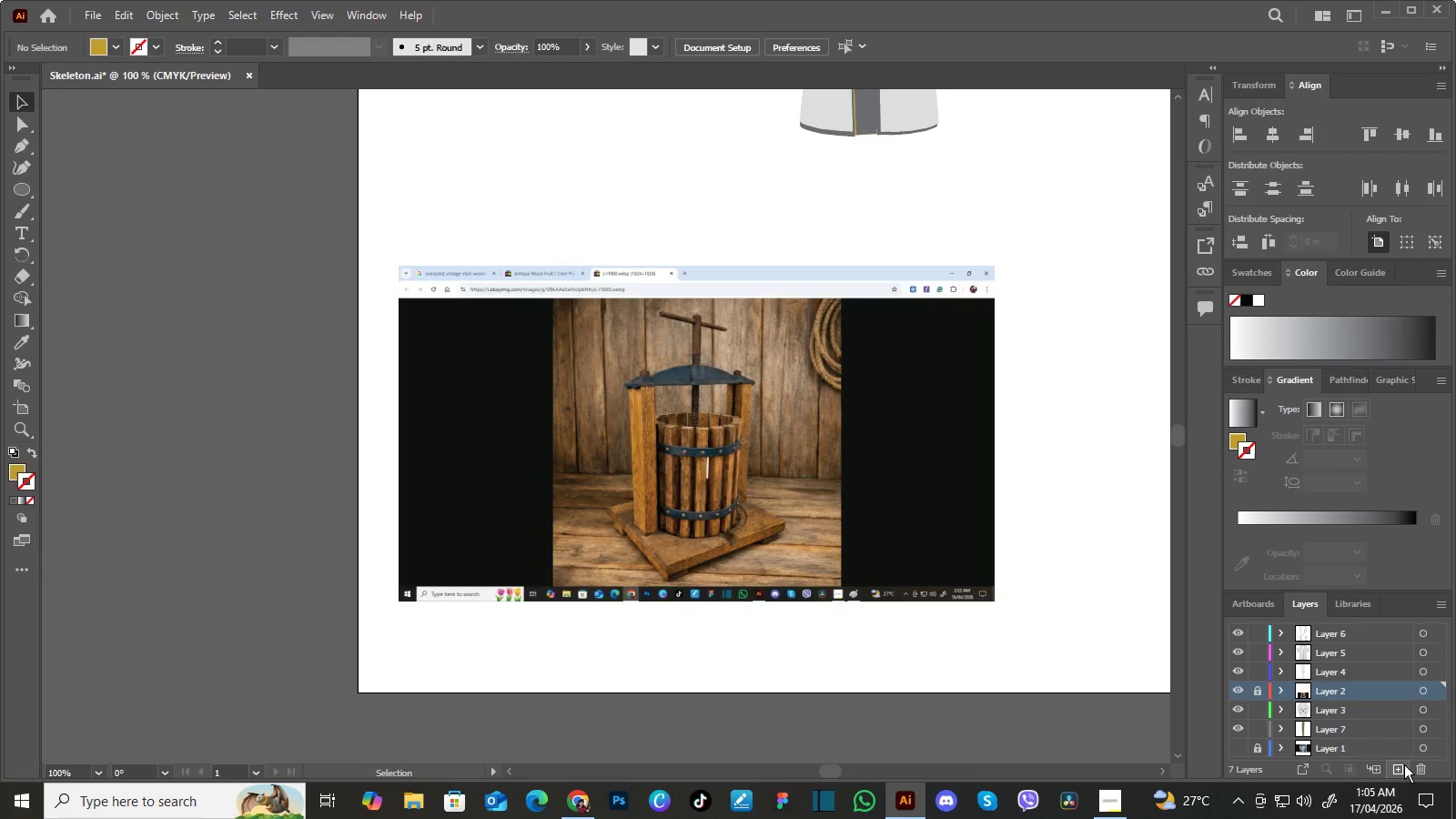 
left_click([1403, 765])
 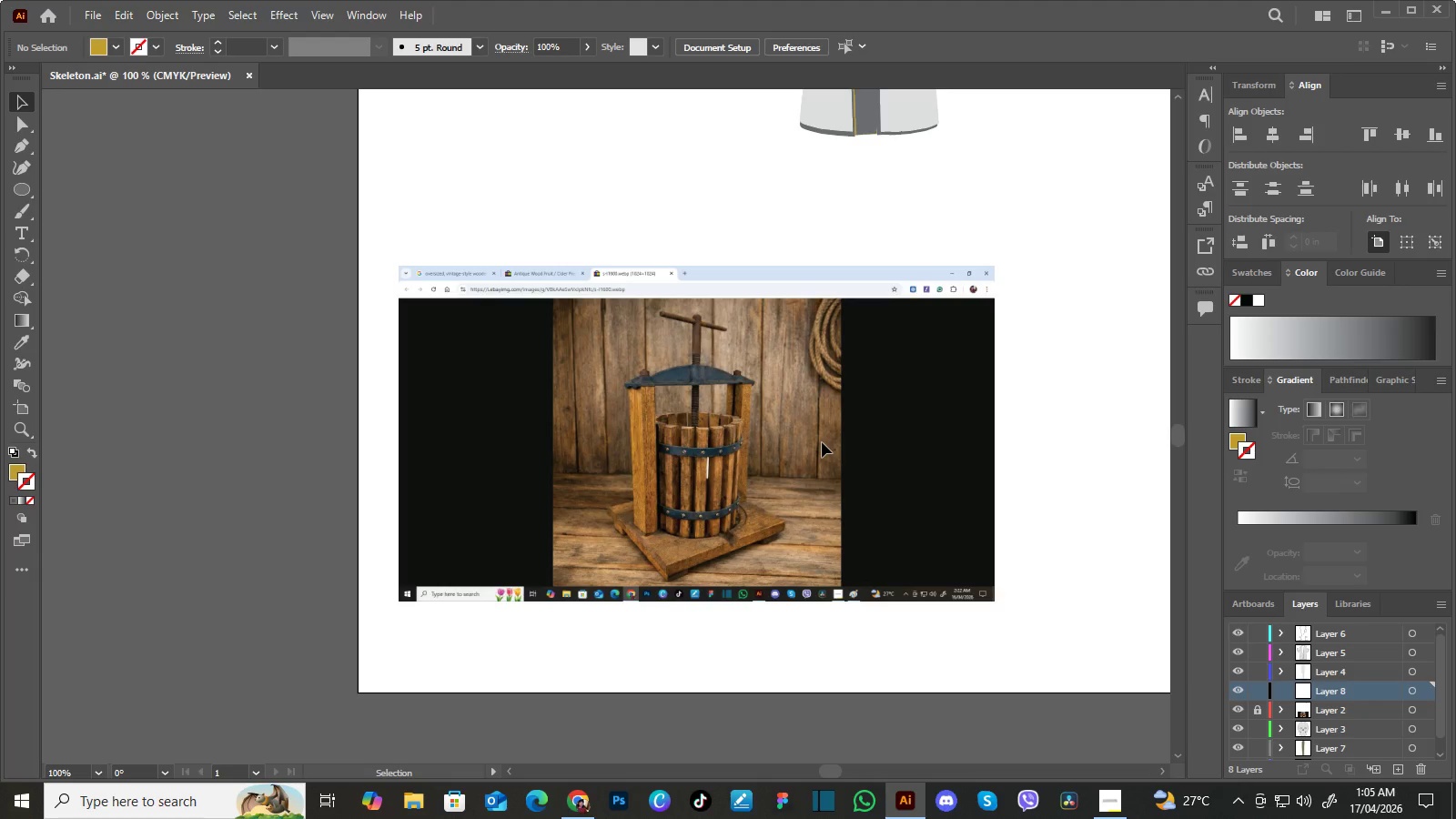 
key(Control+Equal)
 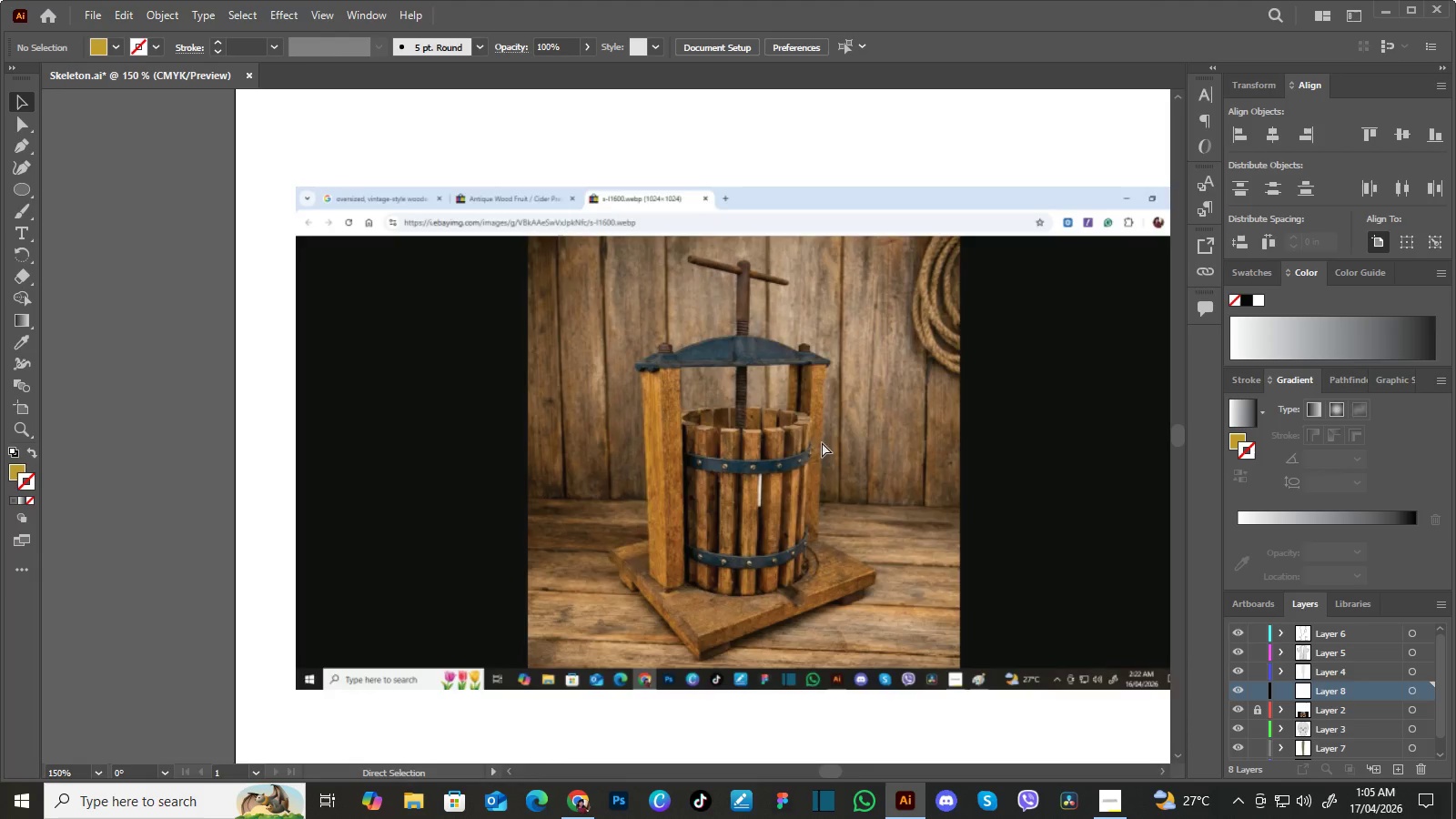 
key(Control+Equal)
 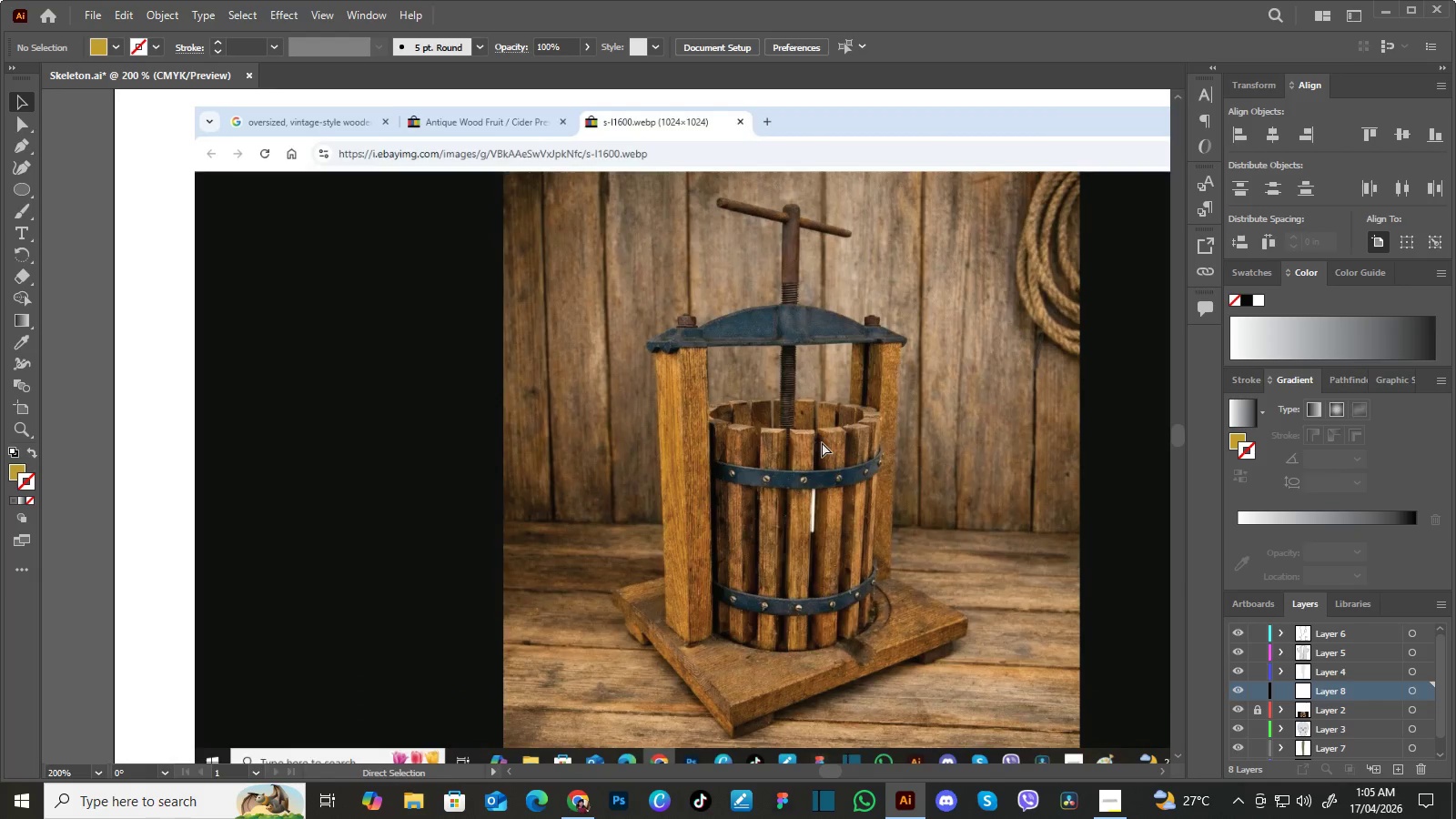 
key(Control+Equal)
 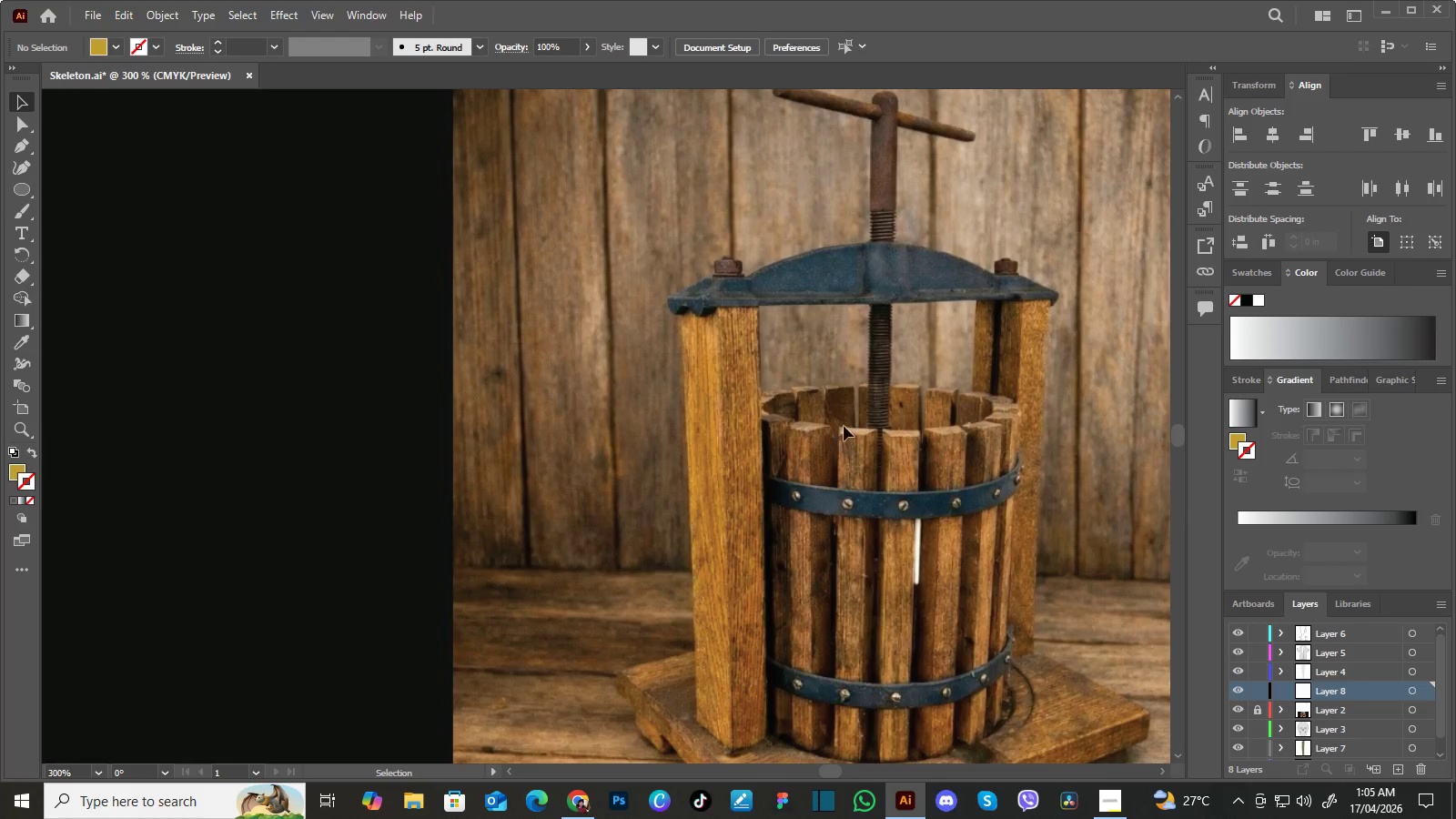 
hold_key(key=Space, duration=1.3)
 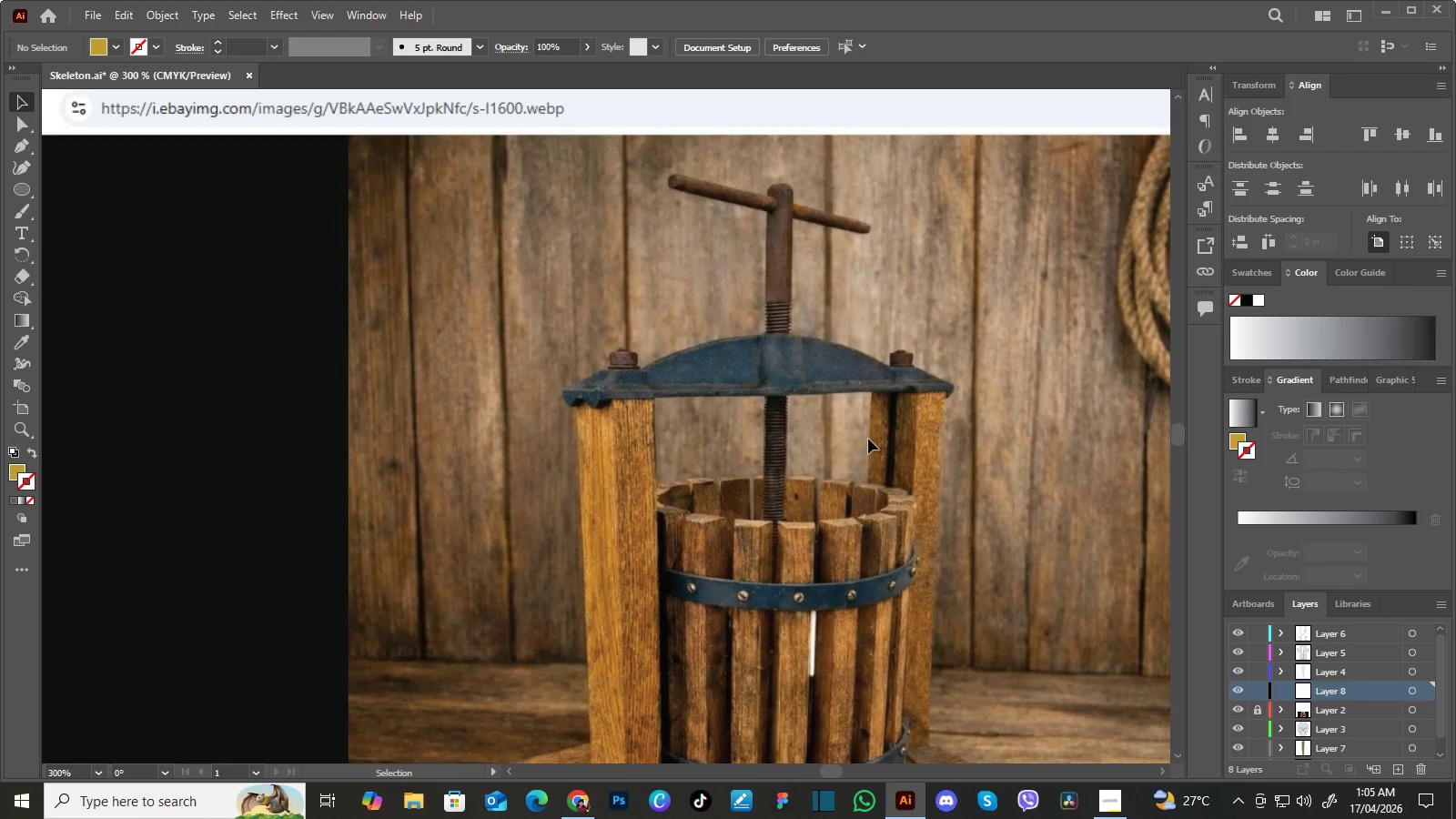 
left_click_drag(start_coordinate=[926, 416], to_coordinate=[865, 467])
 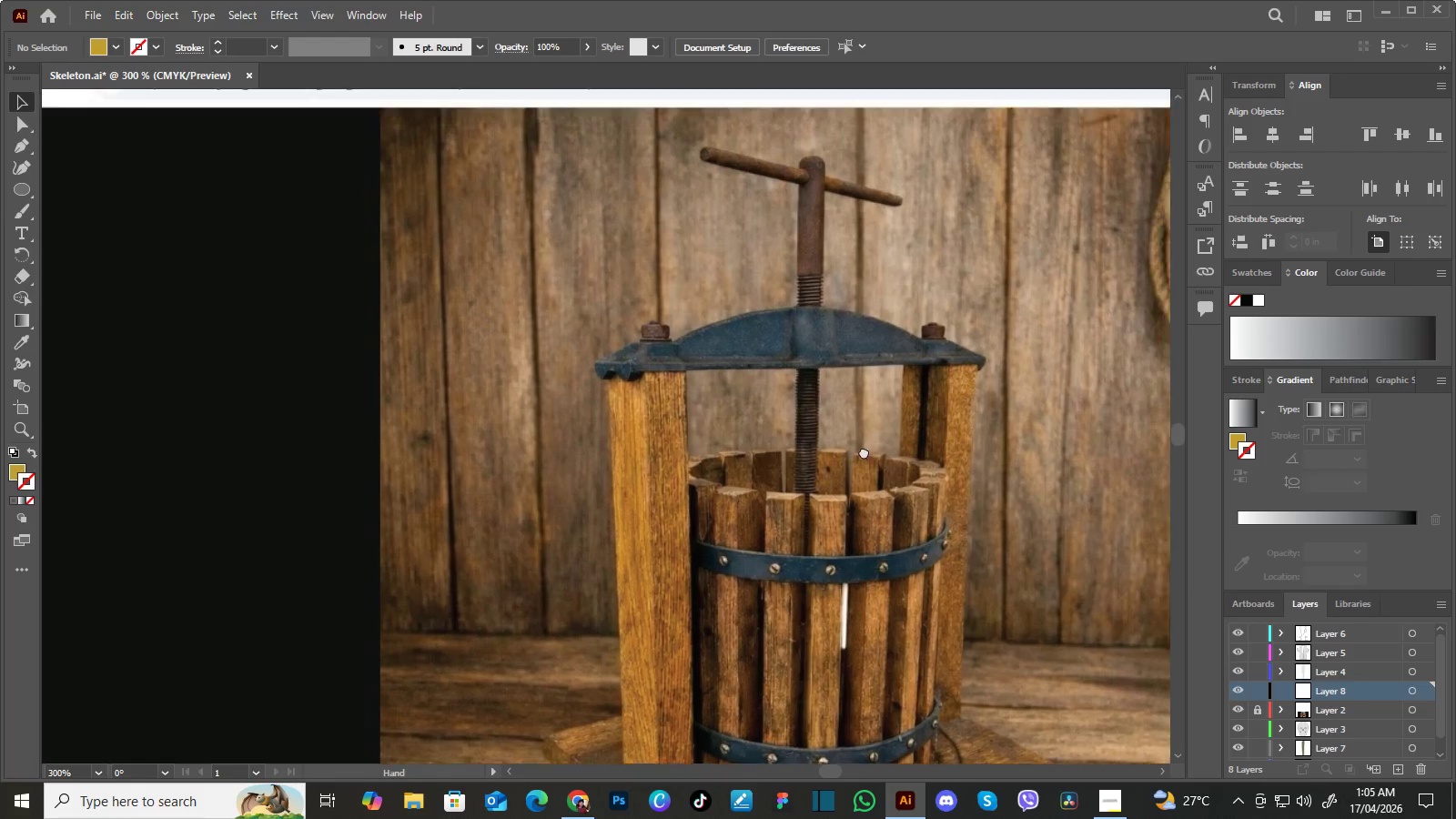 
left_click_drag(start_coordinate=[891, 422], to_coordinate=[863, 452])
 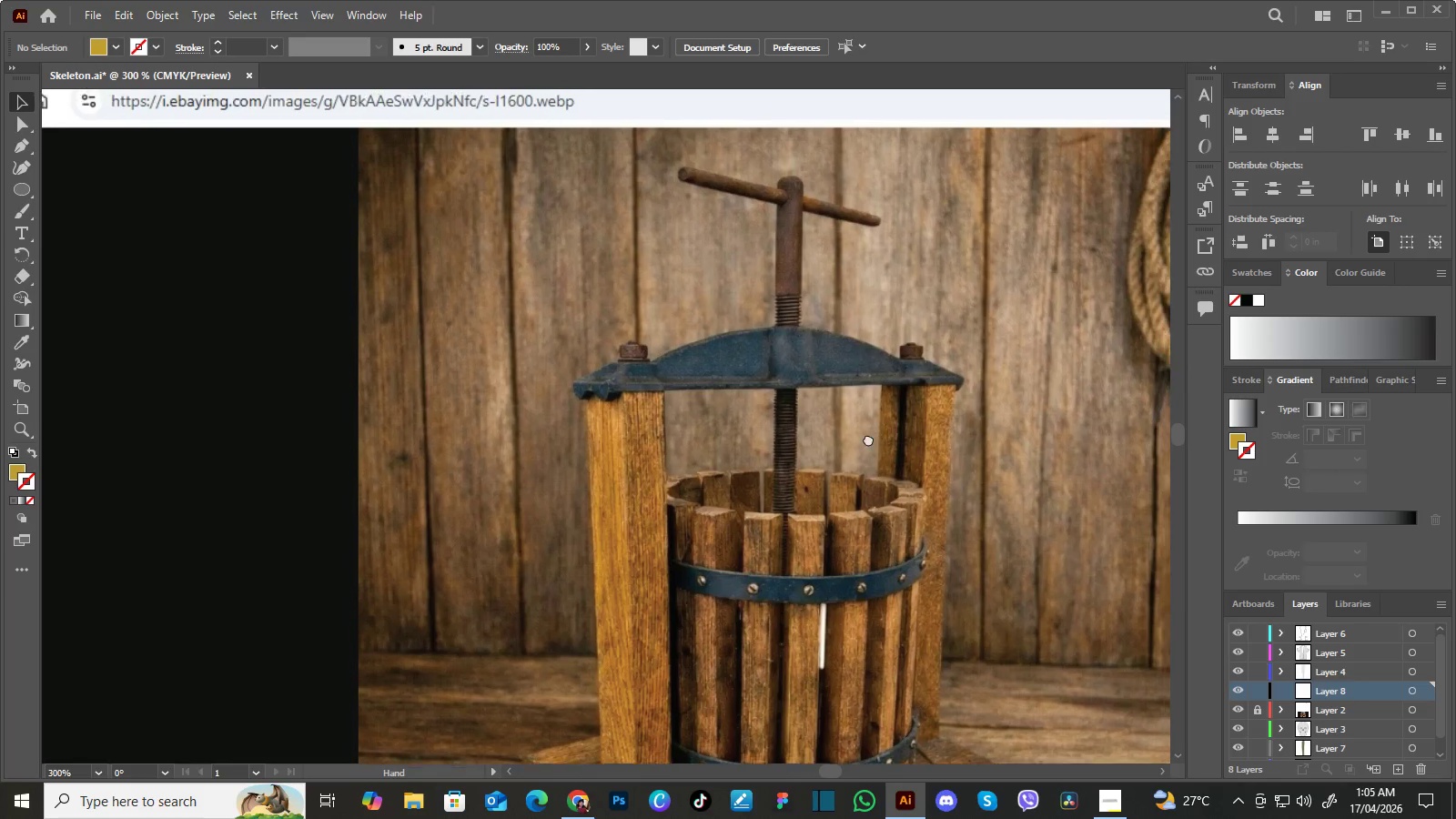 
left_click_drag(start_coordinate=[885, 428], to_coordinate=[868, 439])
 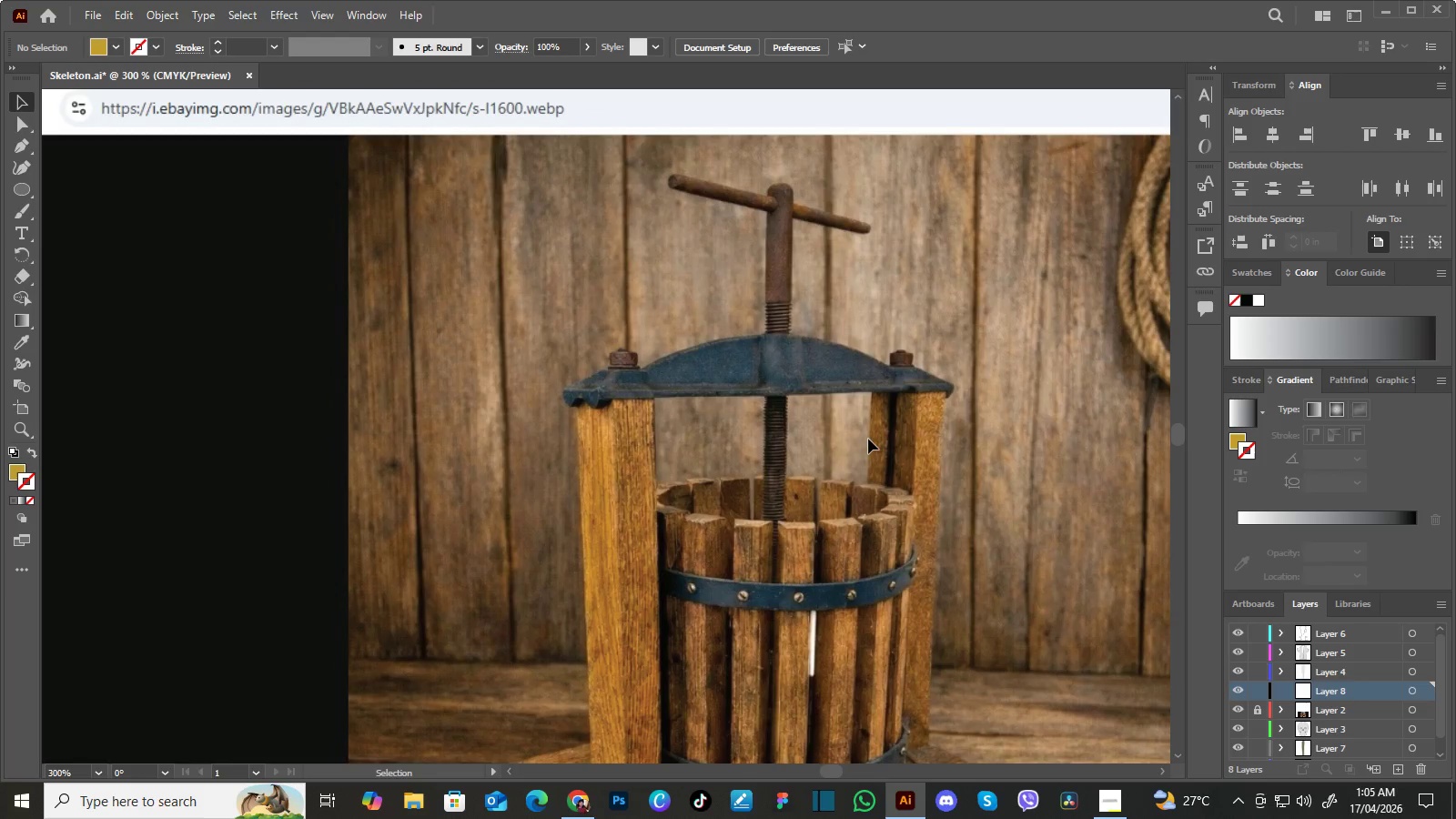 
key(P)
 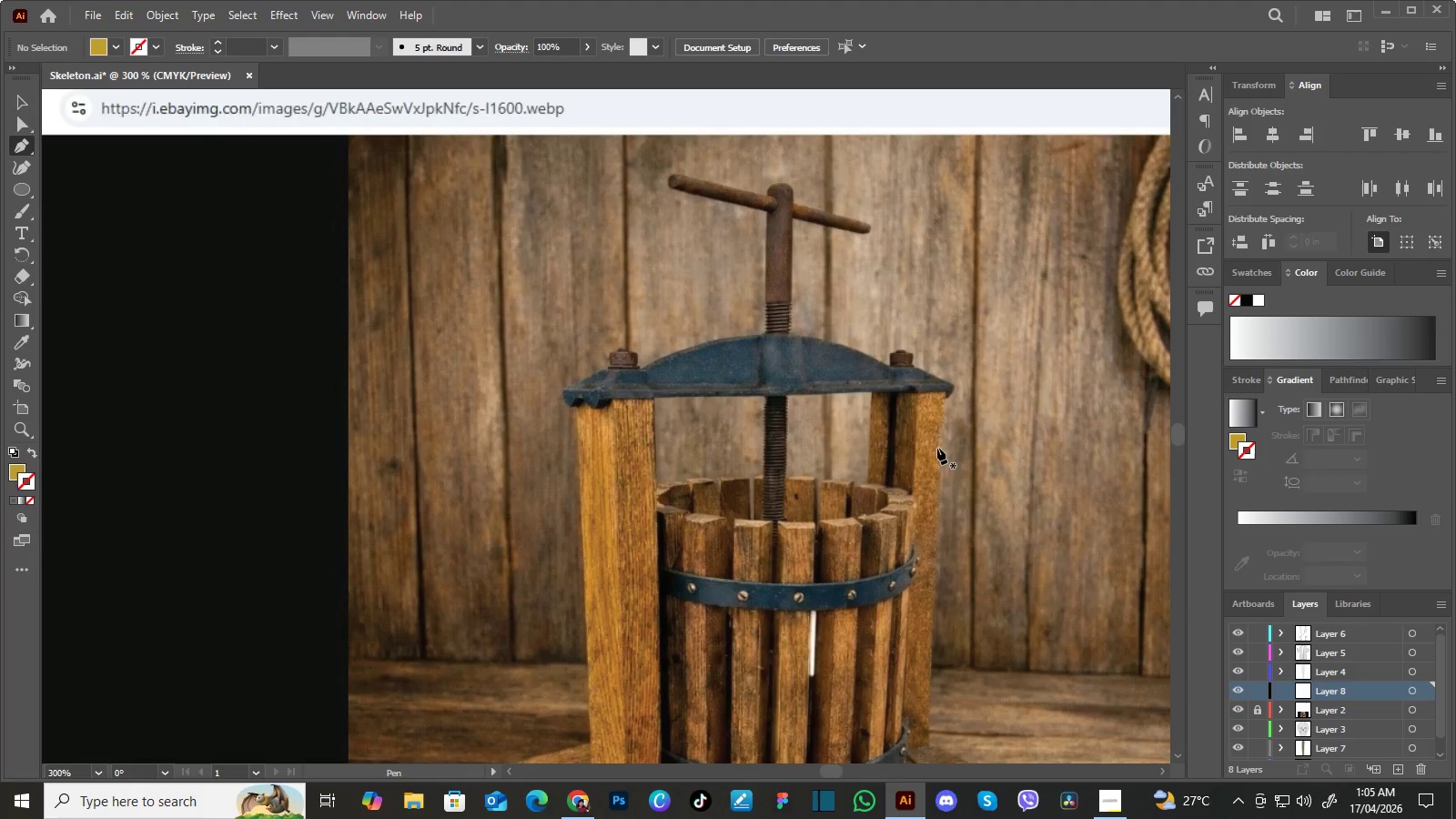 
hold_key(key=Space, duration=0.48)
 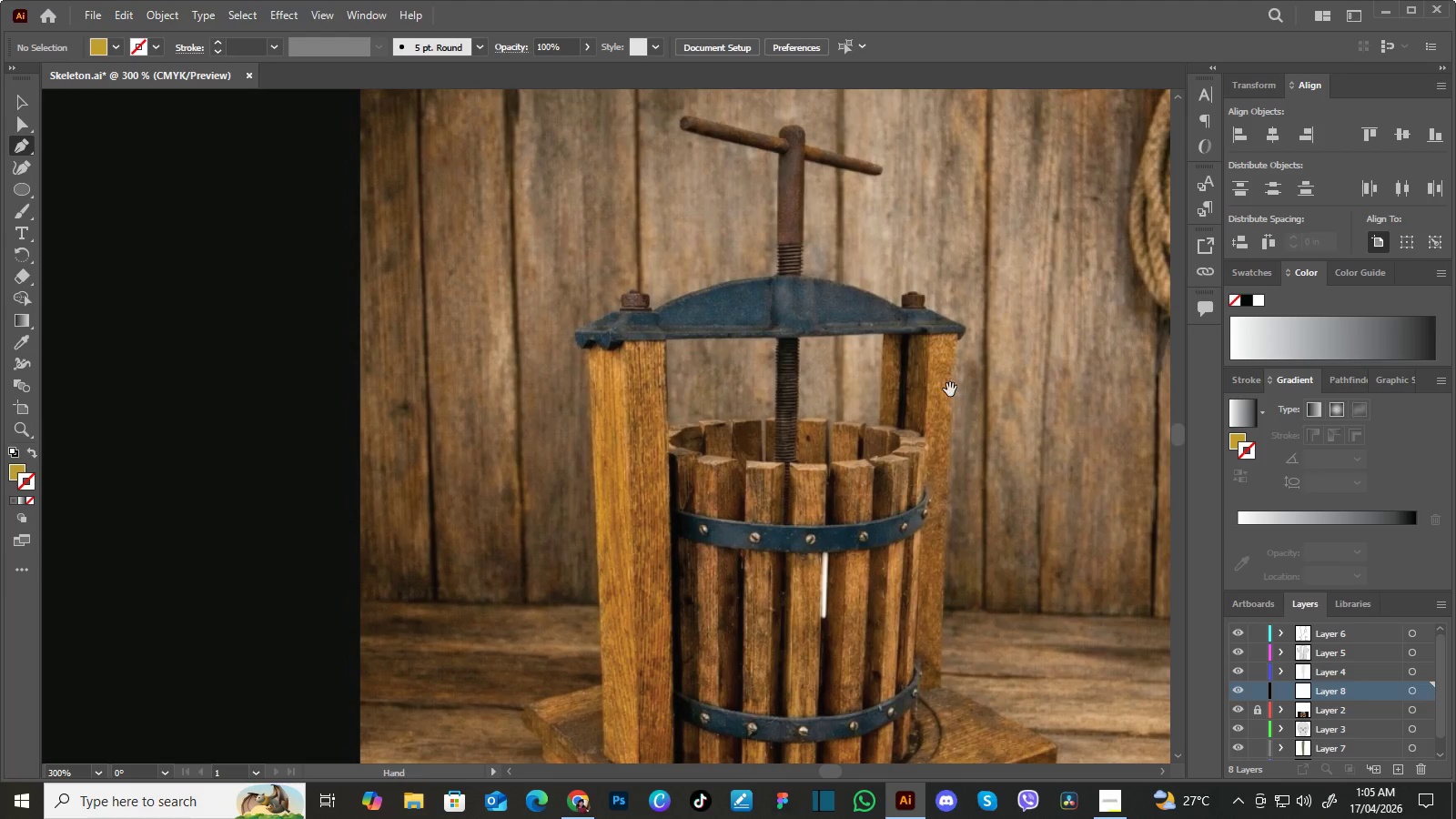 
left_click_drag(start_coordinate=[938, 448], to_coordinate=[950, 389])
 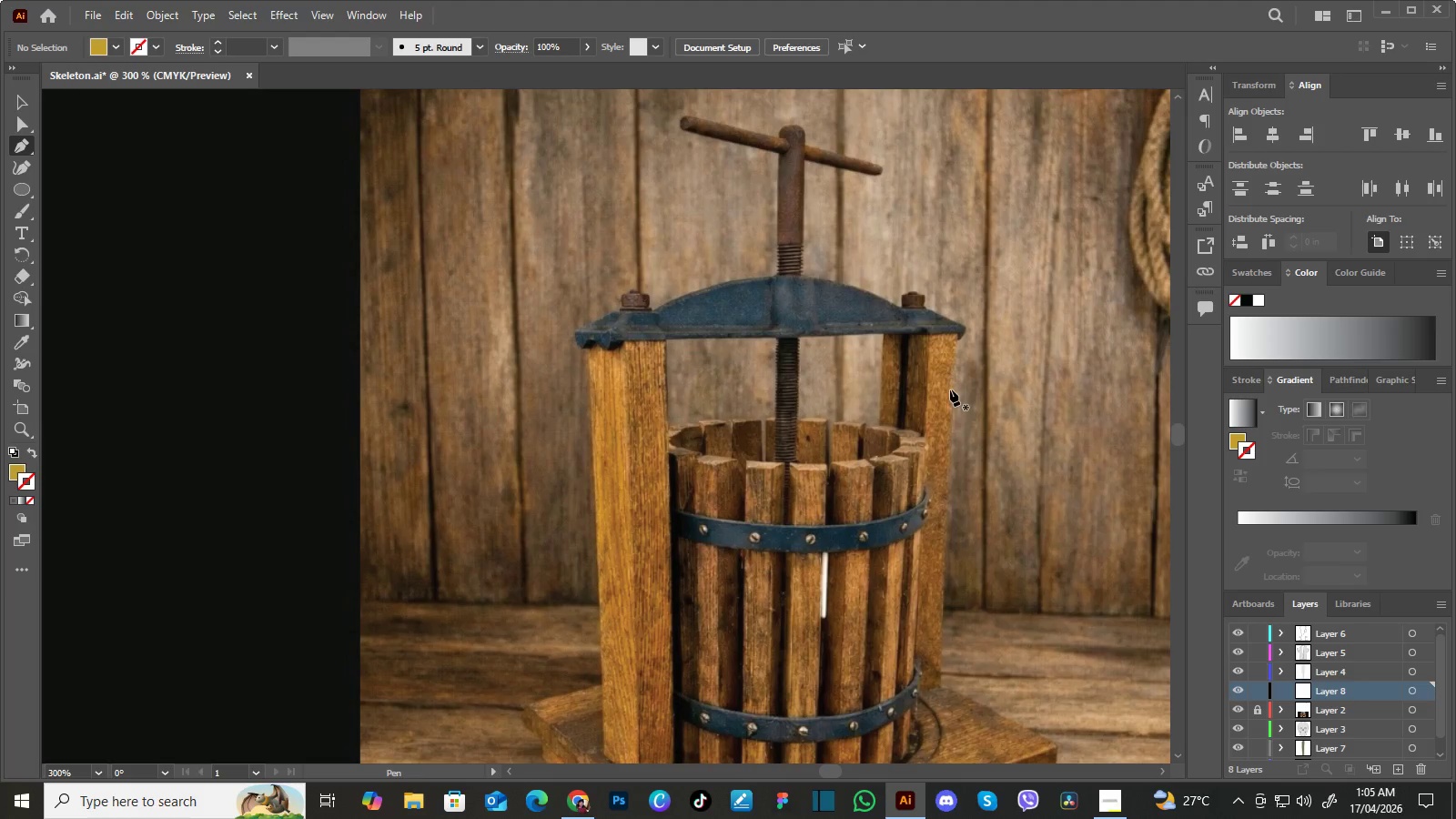 
hold_key(key=Space, duration=0.7)
 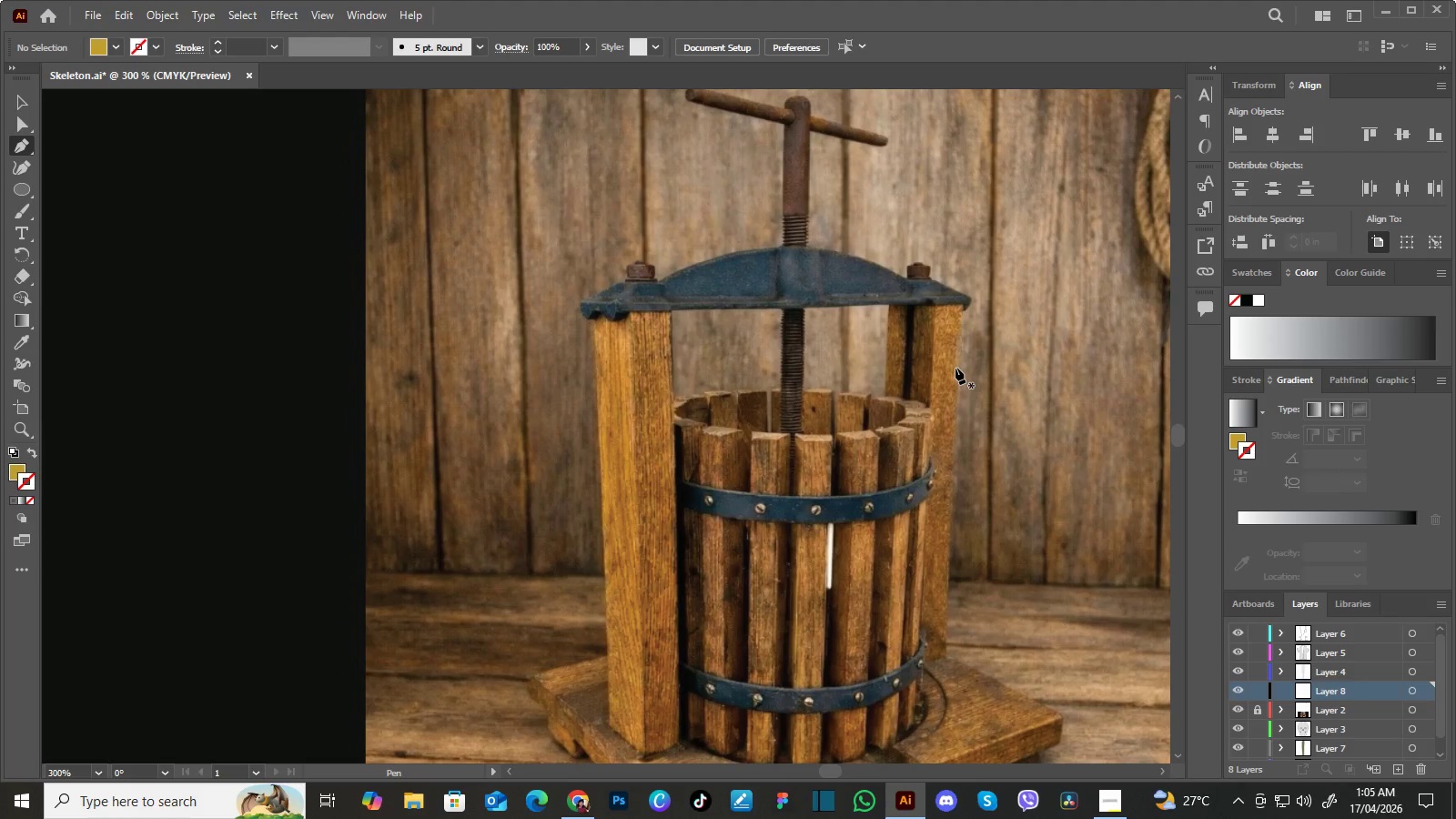 
left_click_drag(start_coordinate=[950, 398], to_coordinate=[956, 368])
 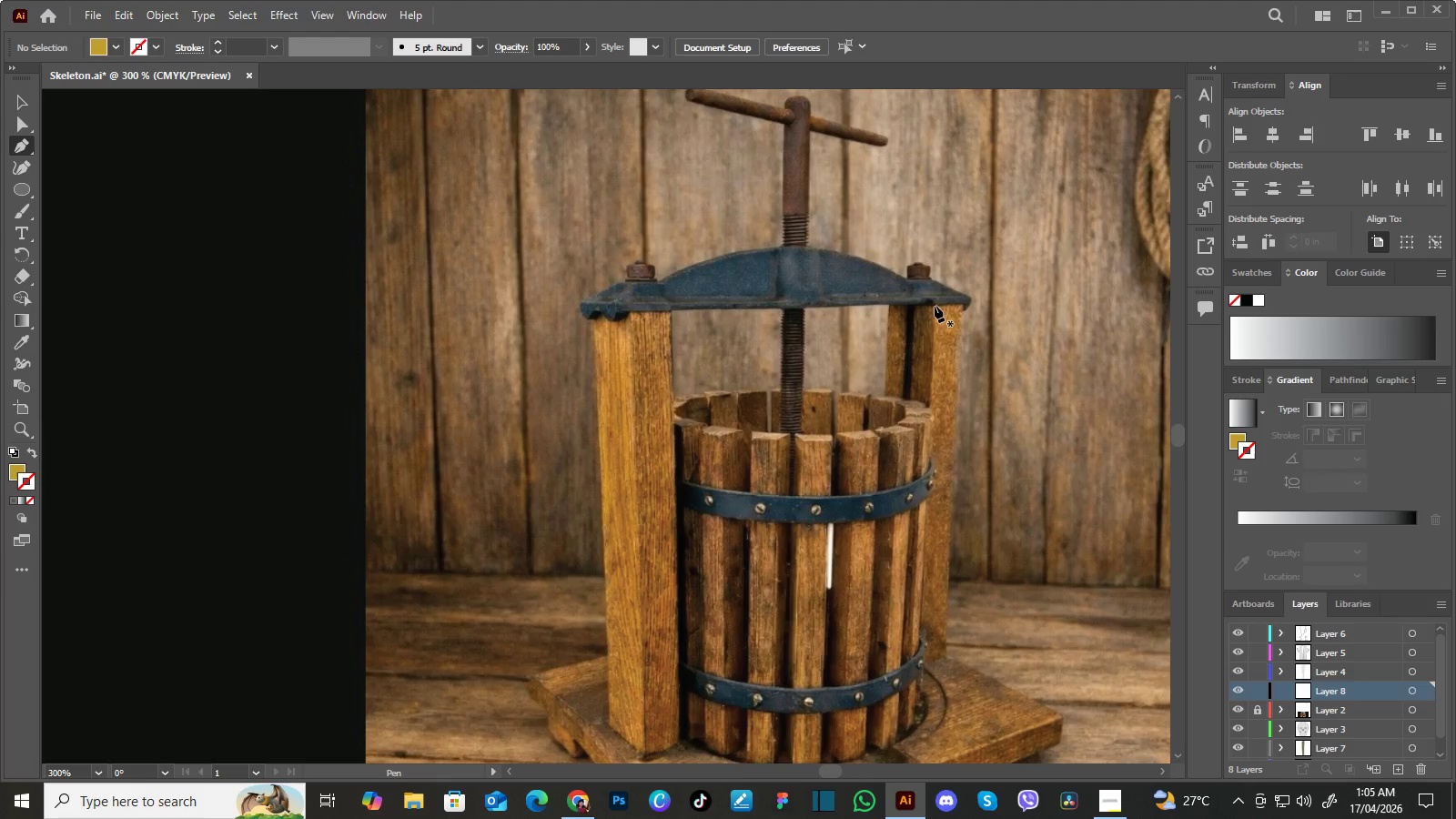 
wait(6.27)
 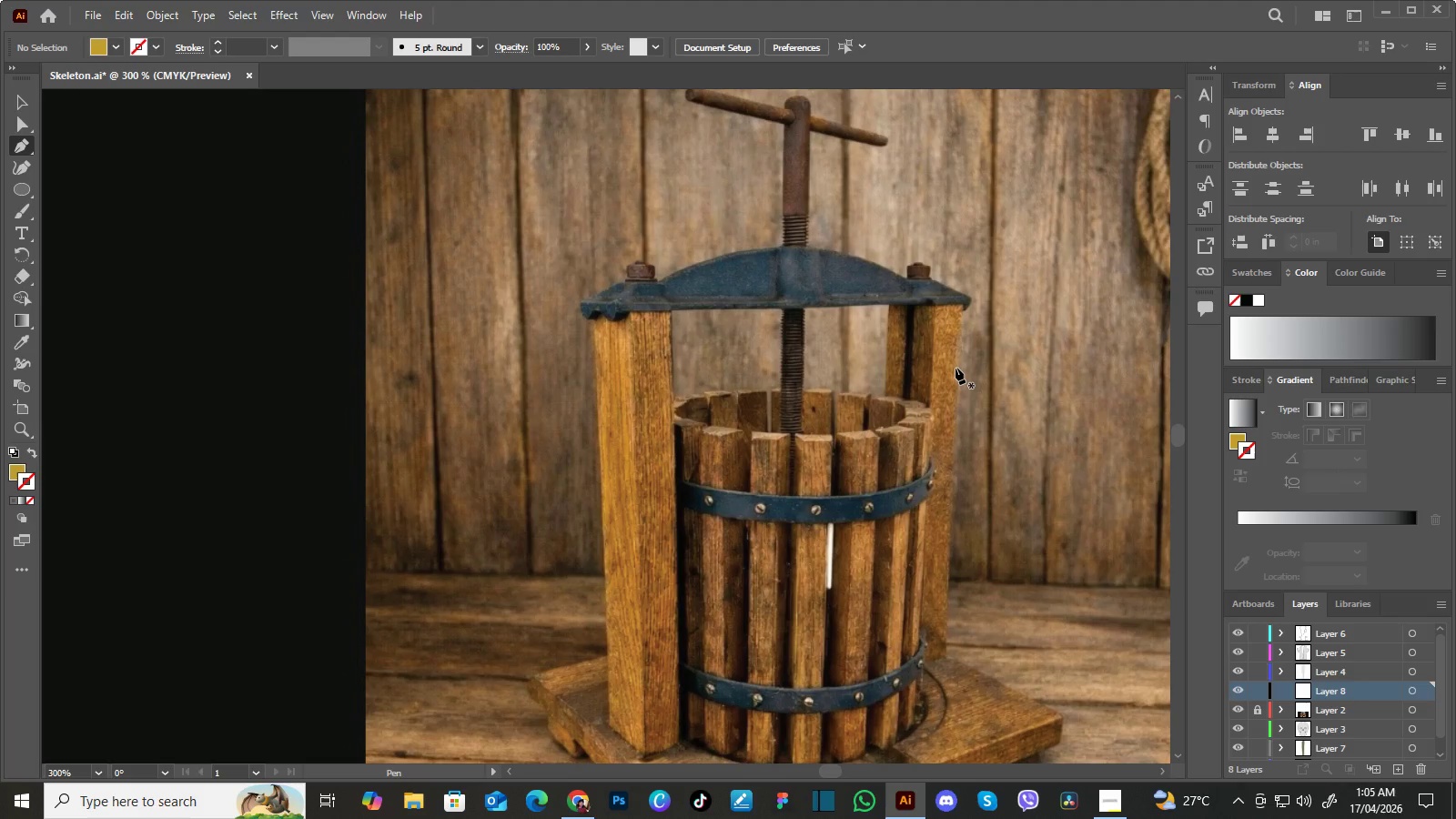 
left_click([935, 306])
 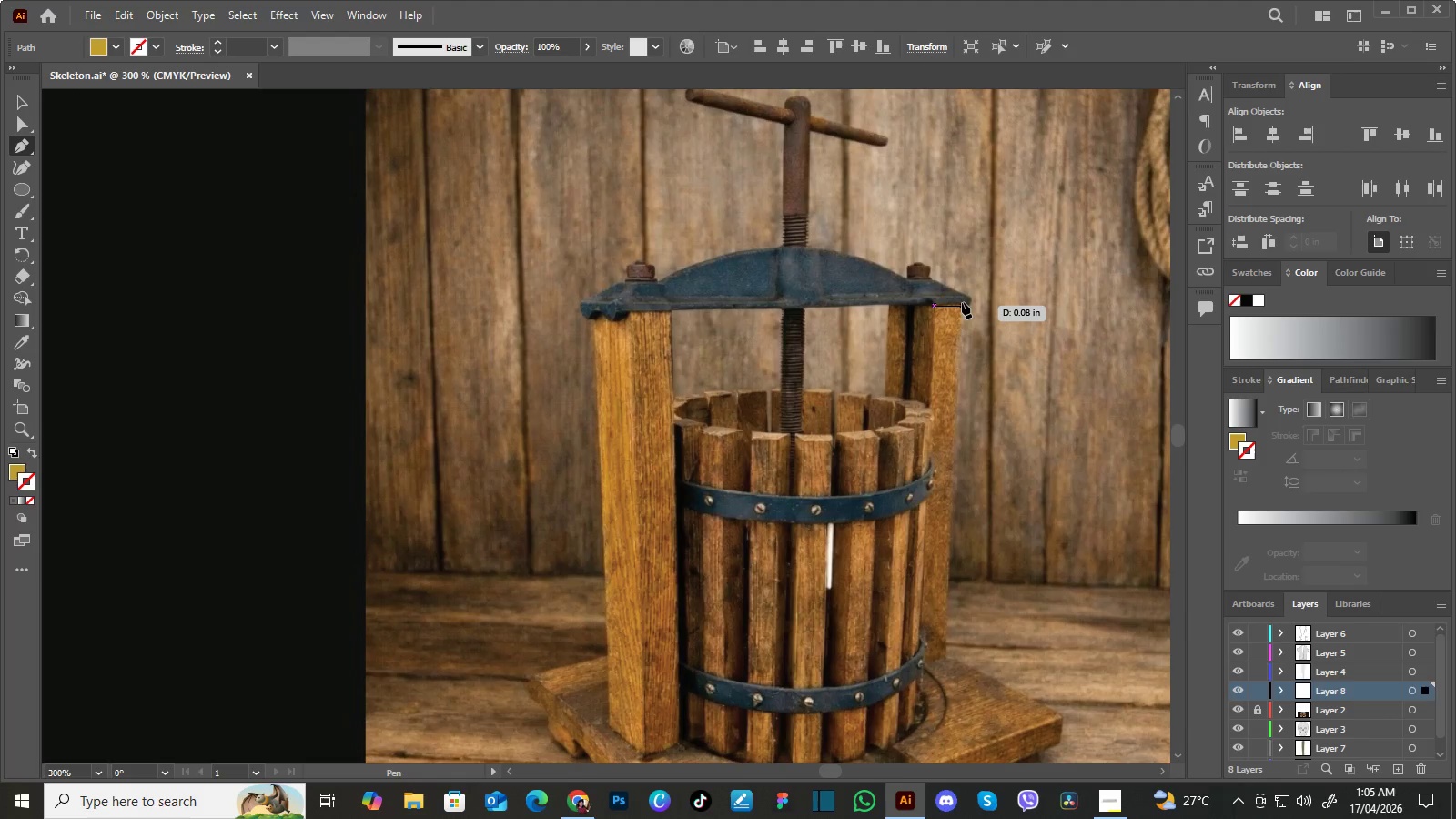 
left_click([964, 302])
 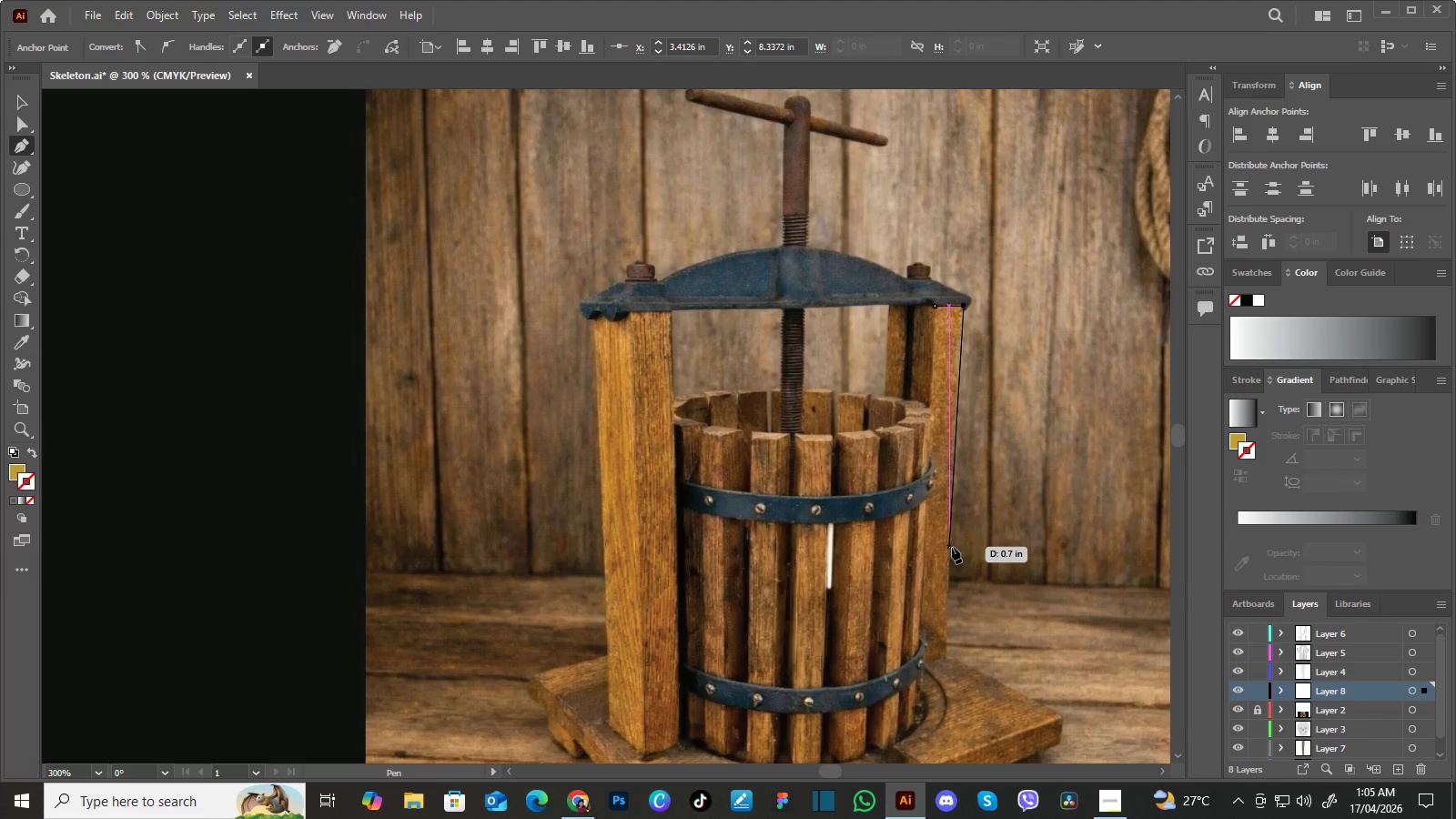 
left_click([951, 547])
 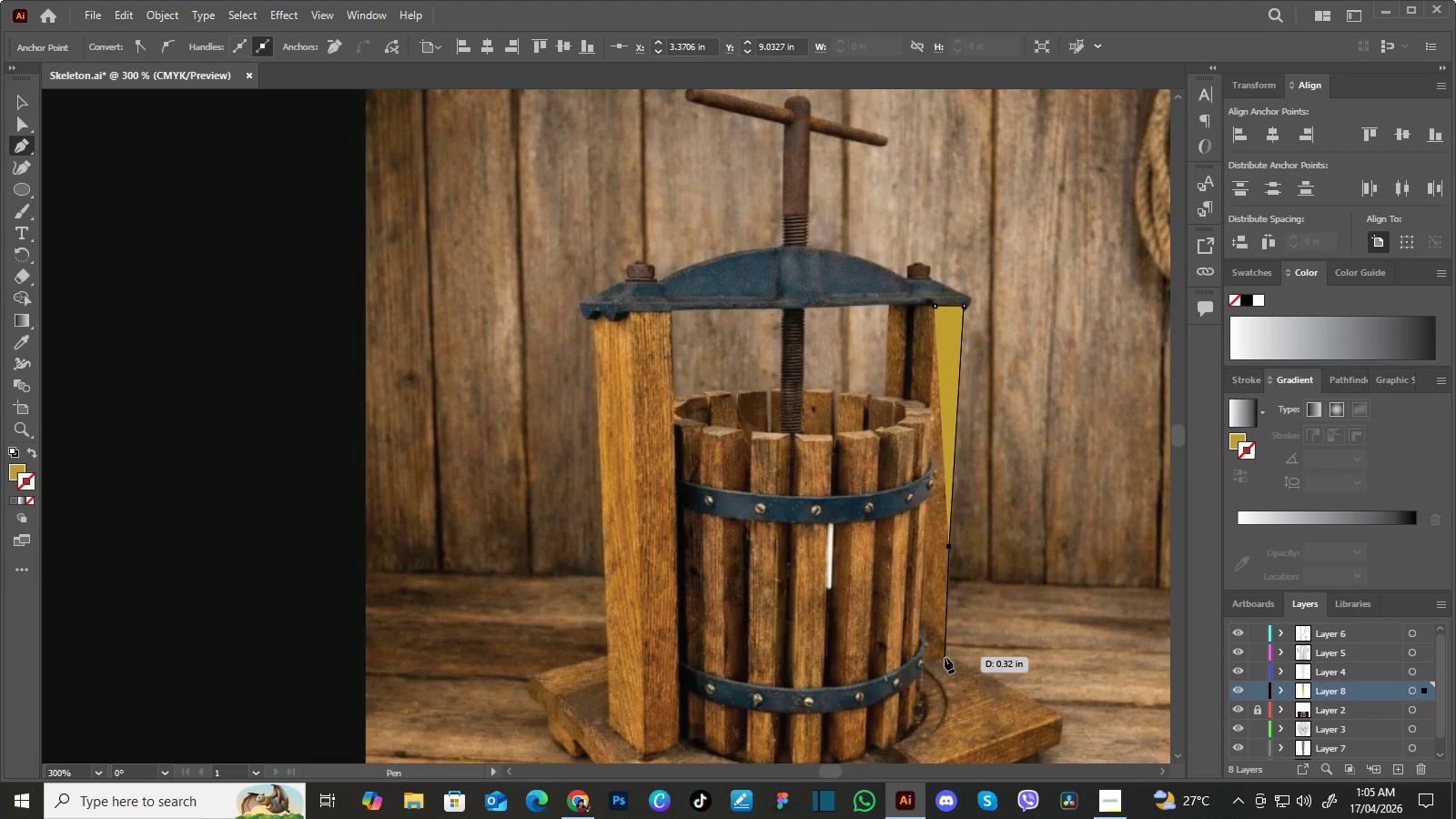 
left_click([945, 657])
 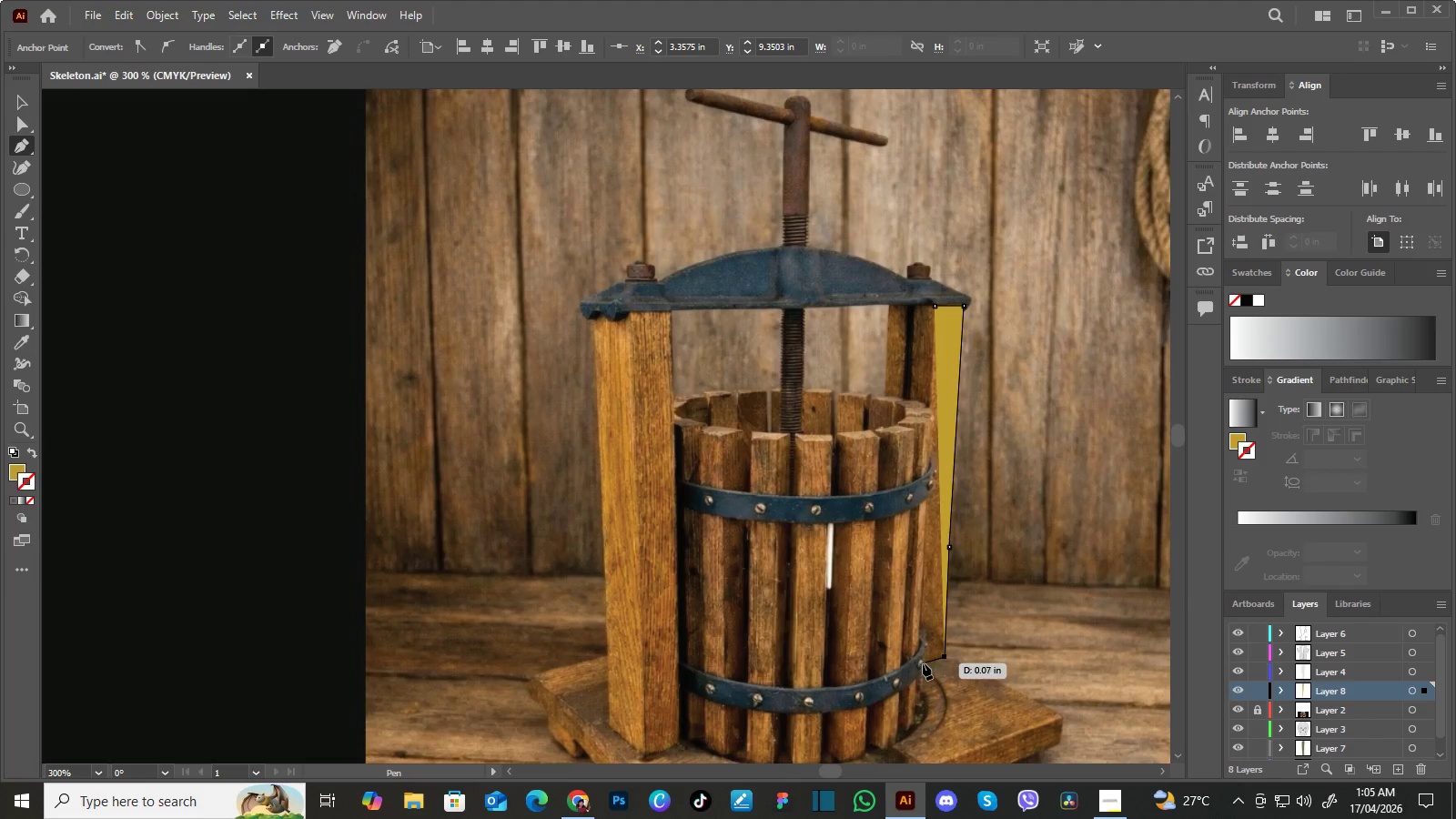 
left_click([923, 663])
 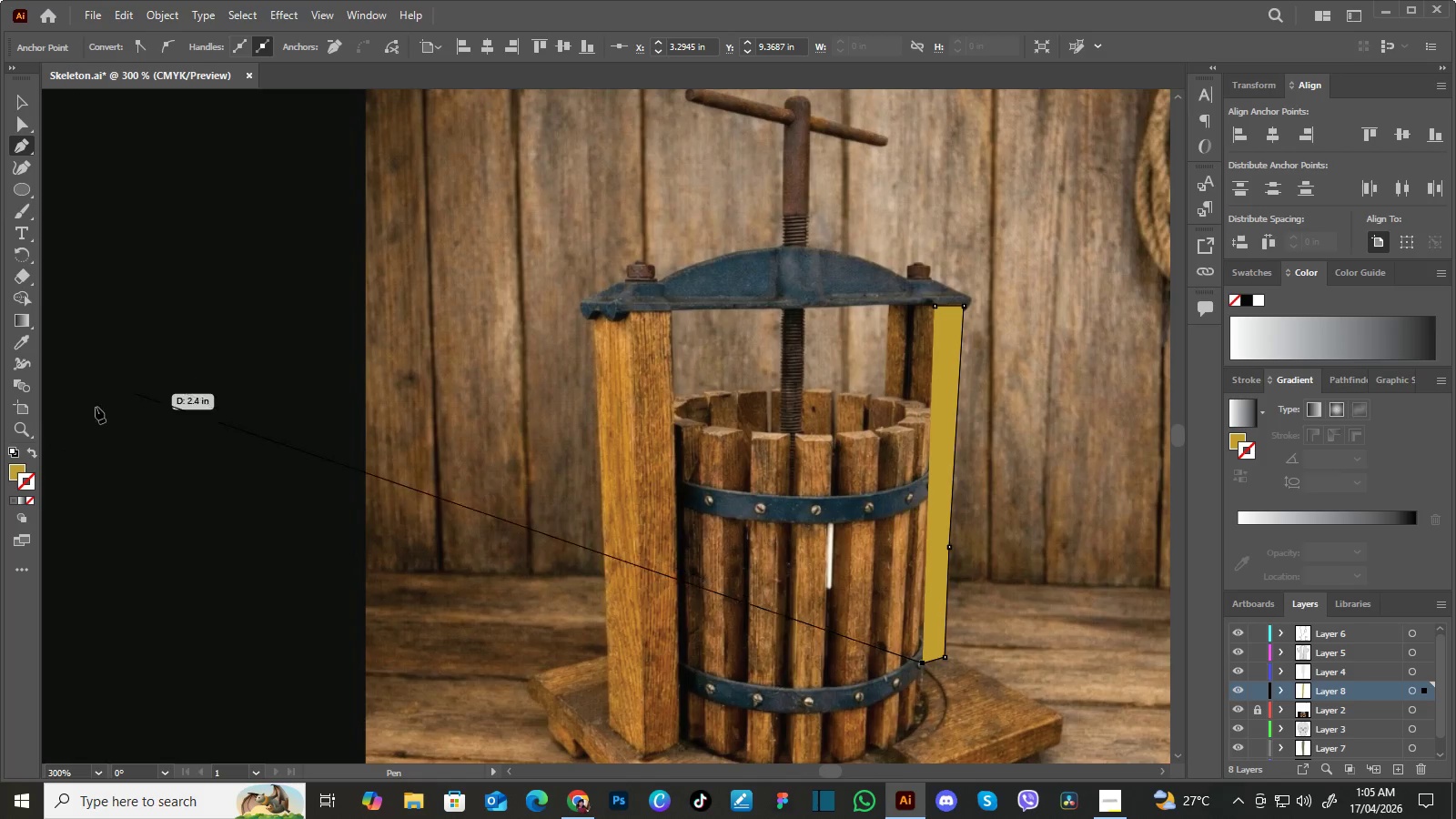 
left_click([13, 470])
 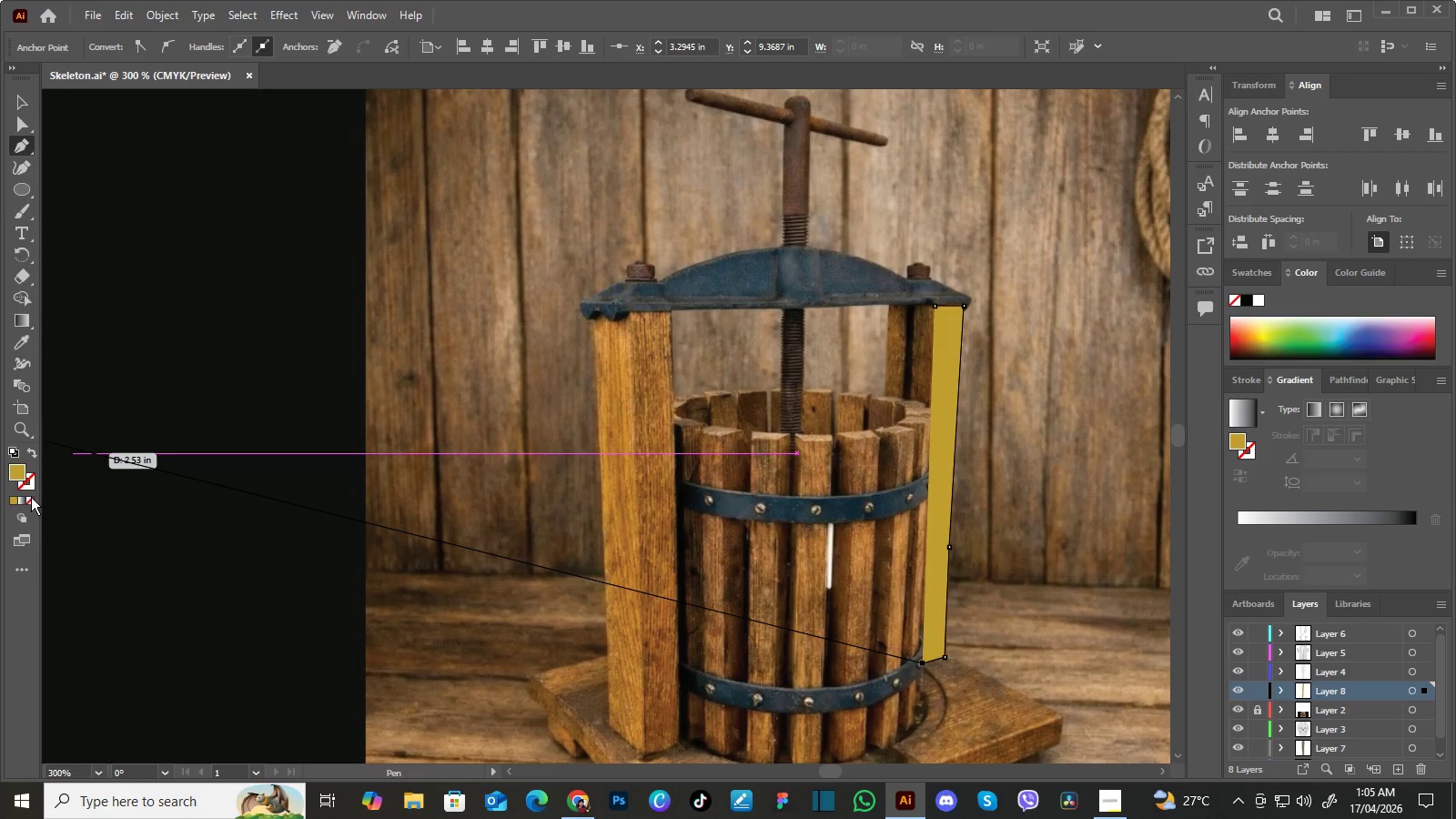 
left_click([31, 497])
 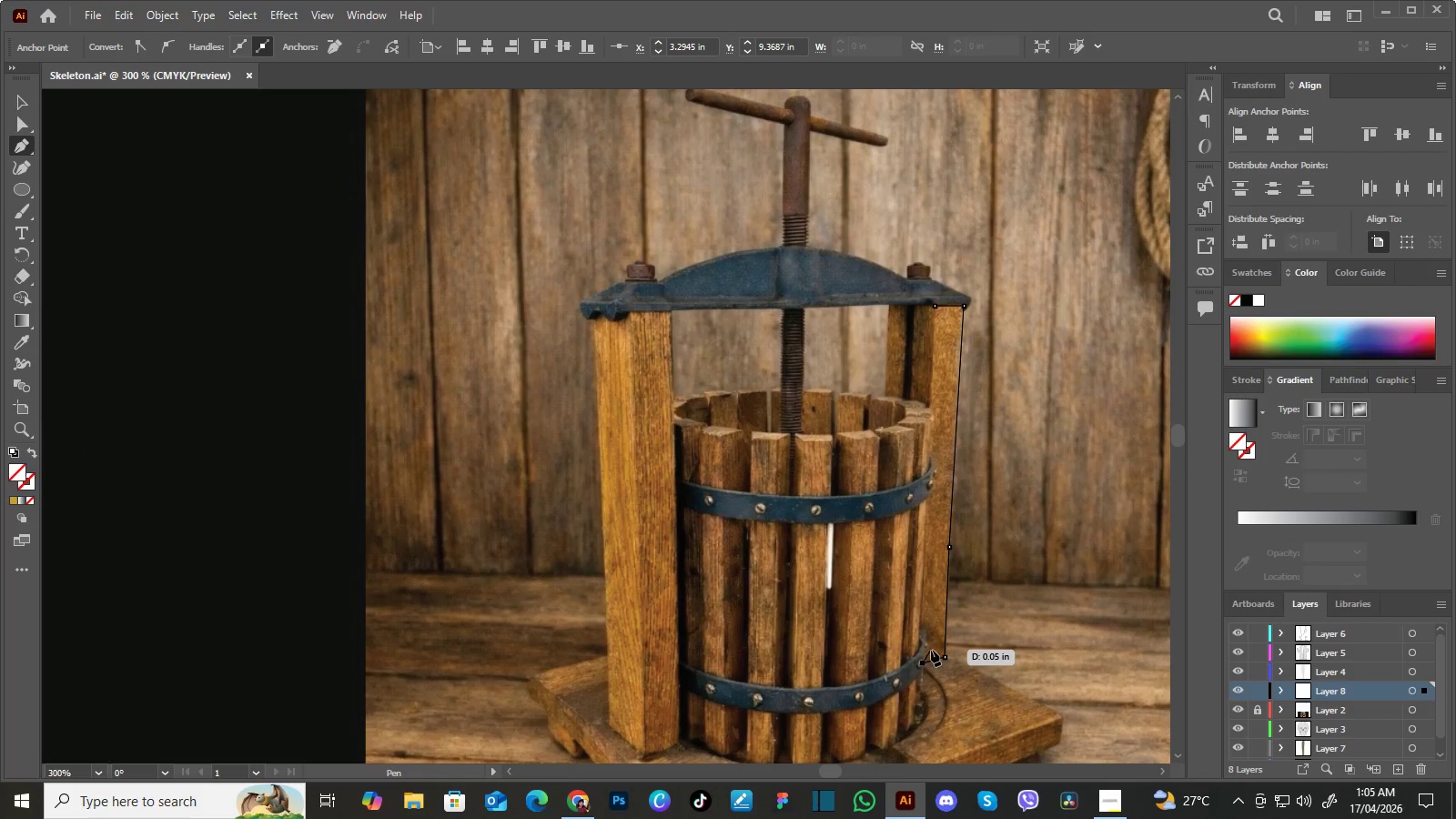 
wait(5.95)
 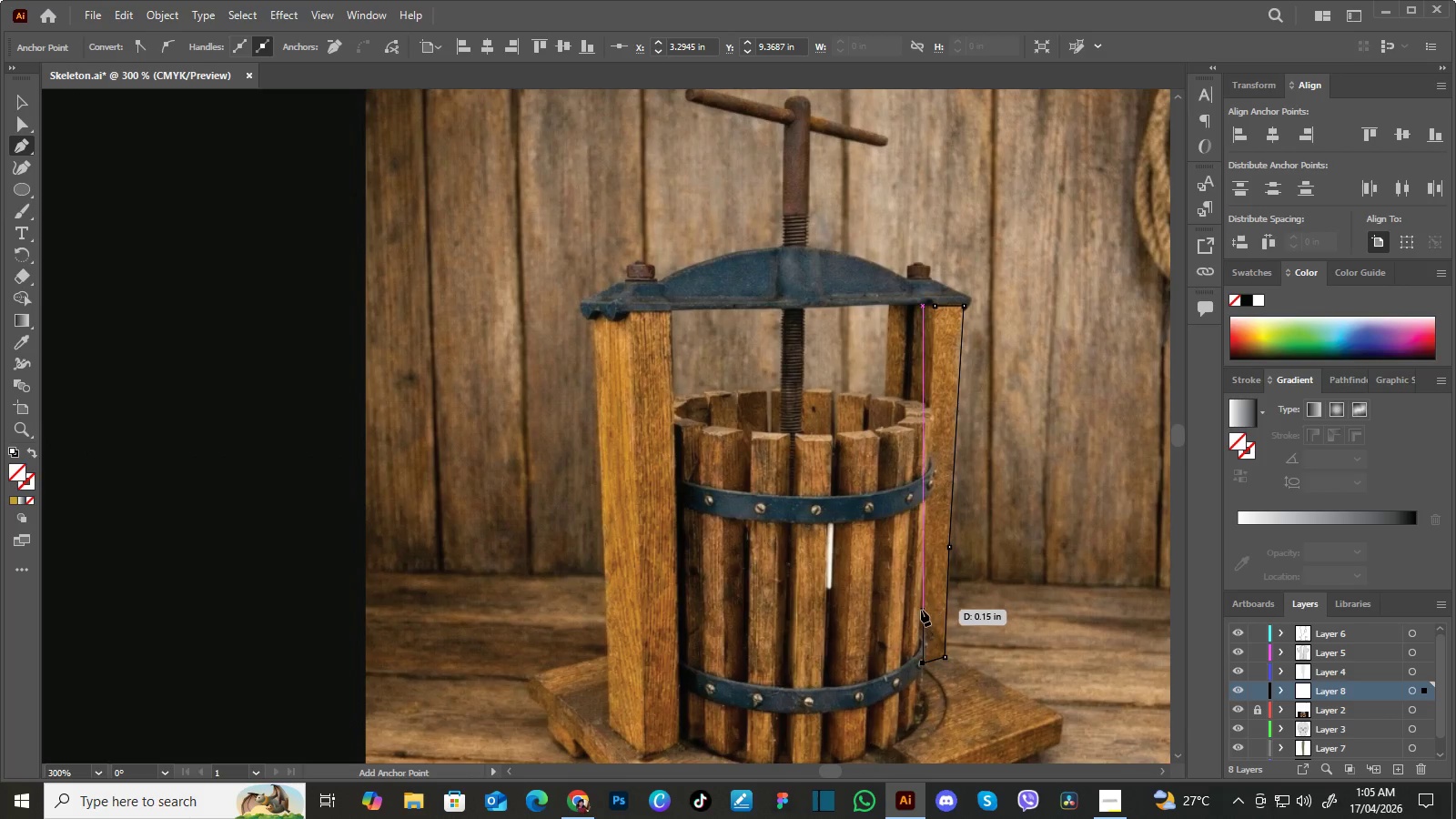 
left_click([927, 649])
 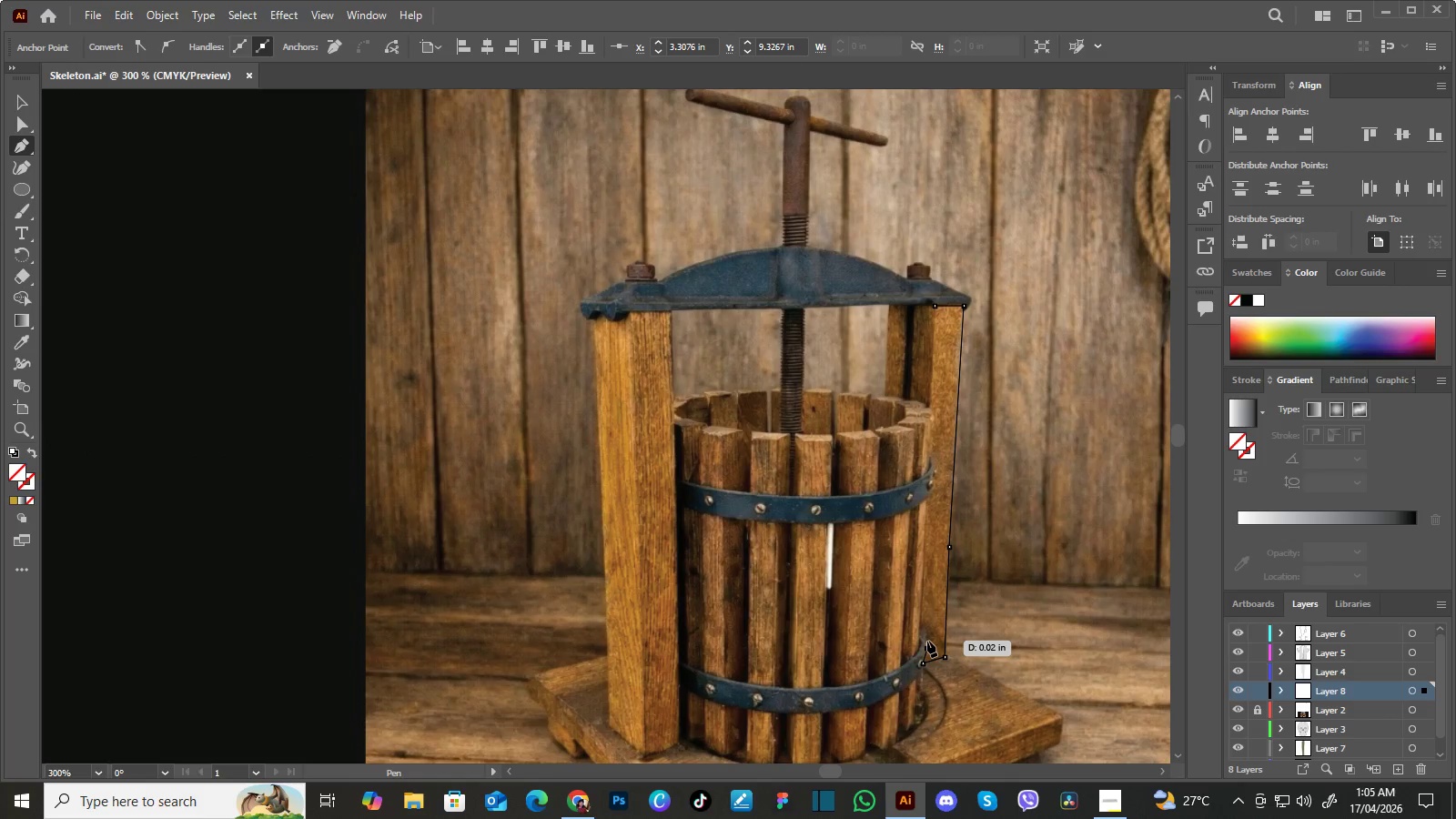 
left_click([927, 641])
 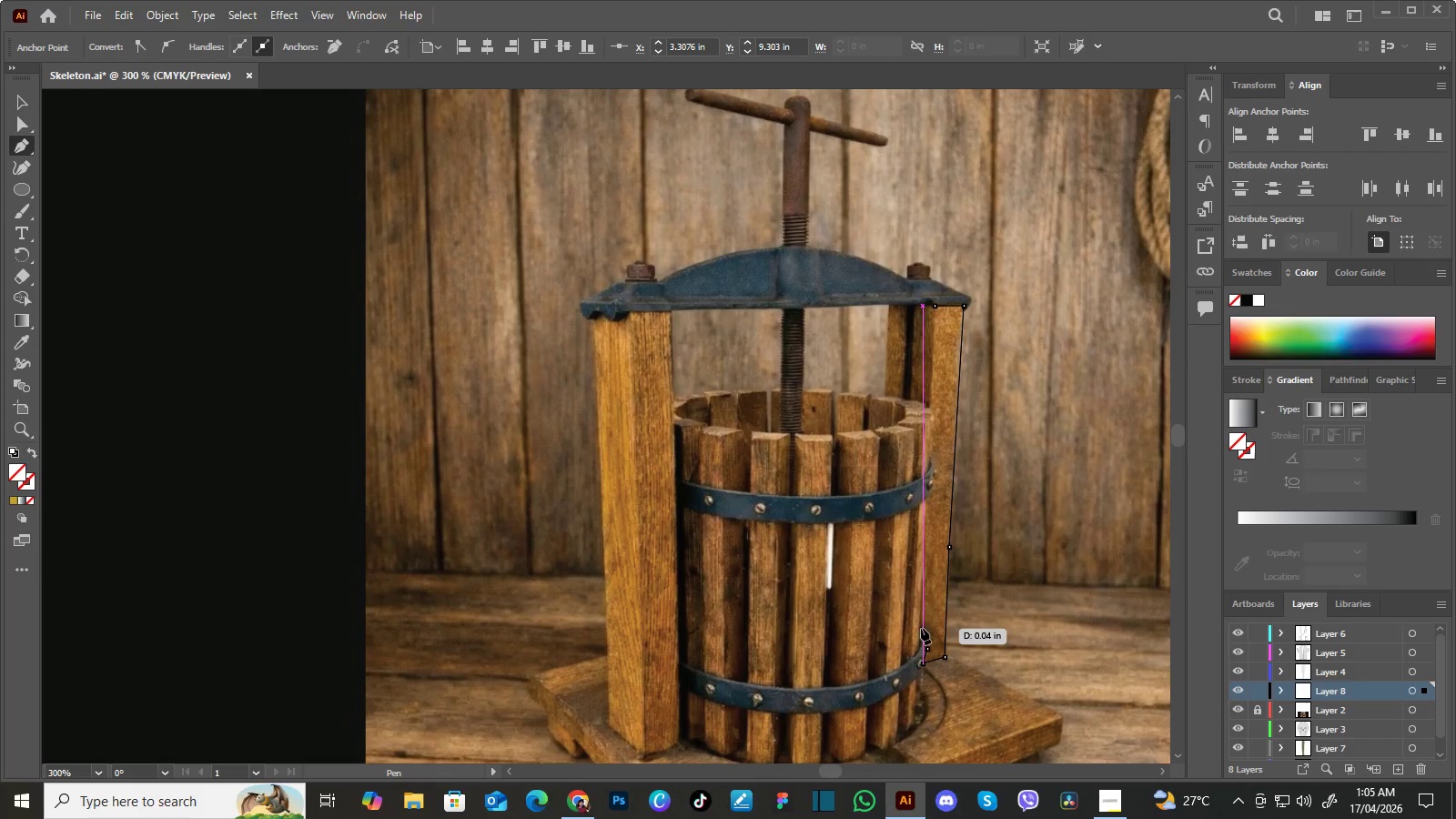 
left_click([920, 626])
 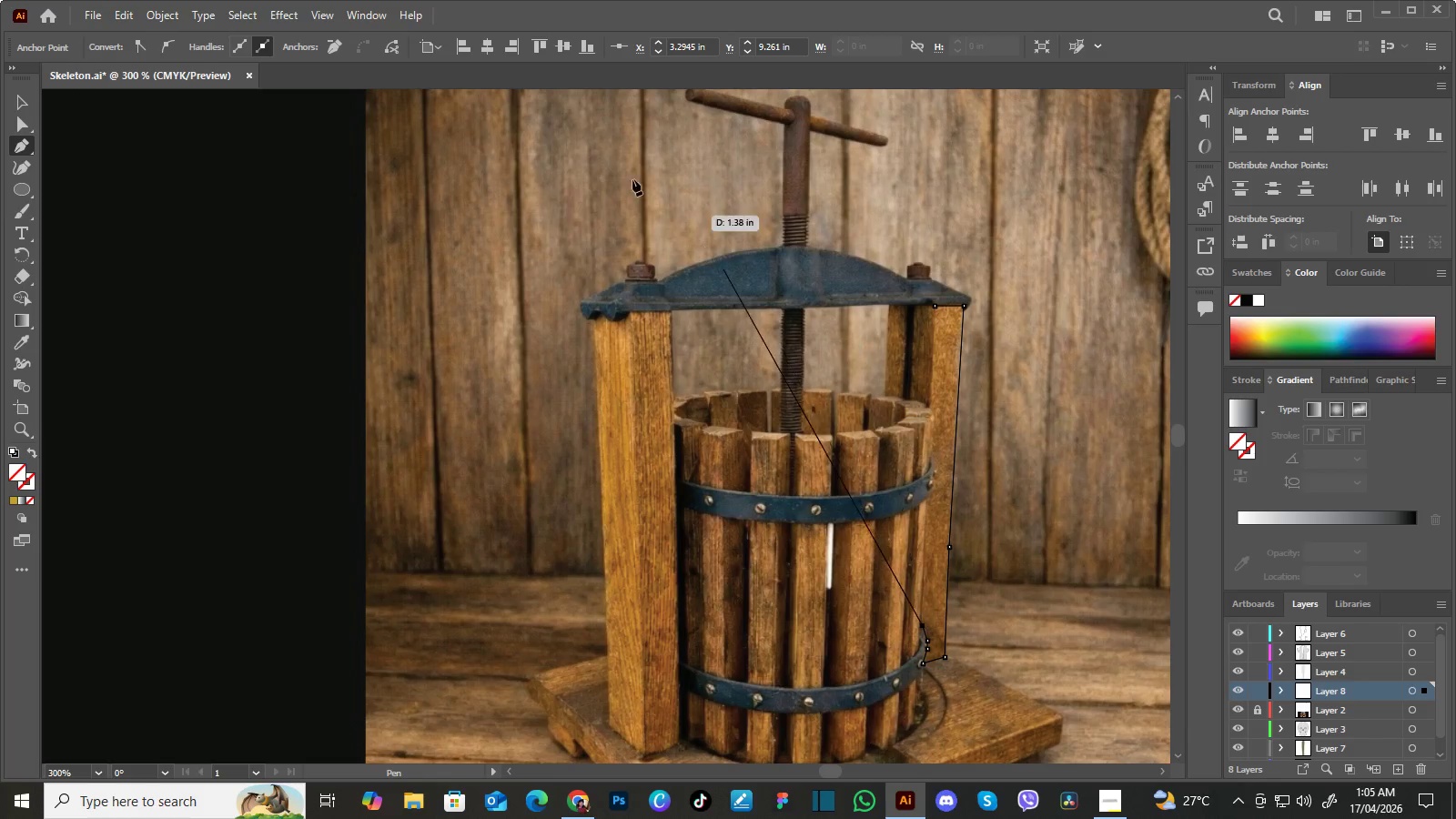 
left_click([321, 15])
 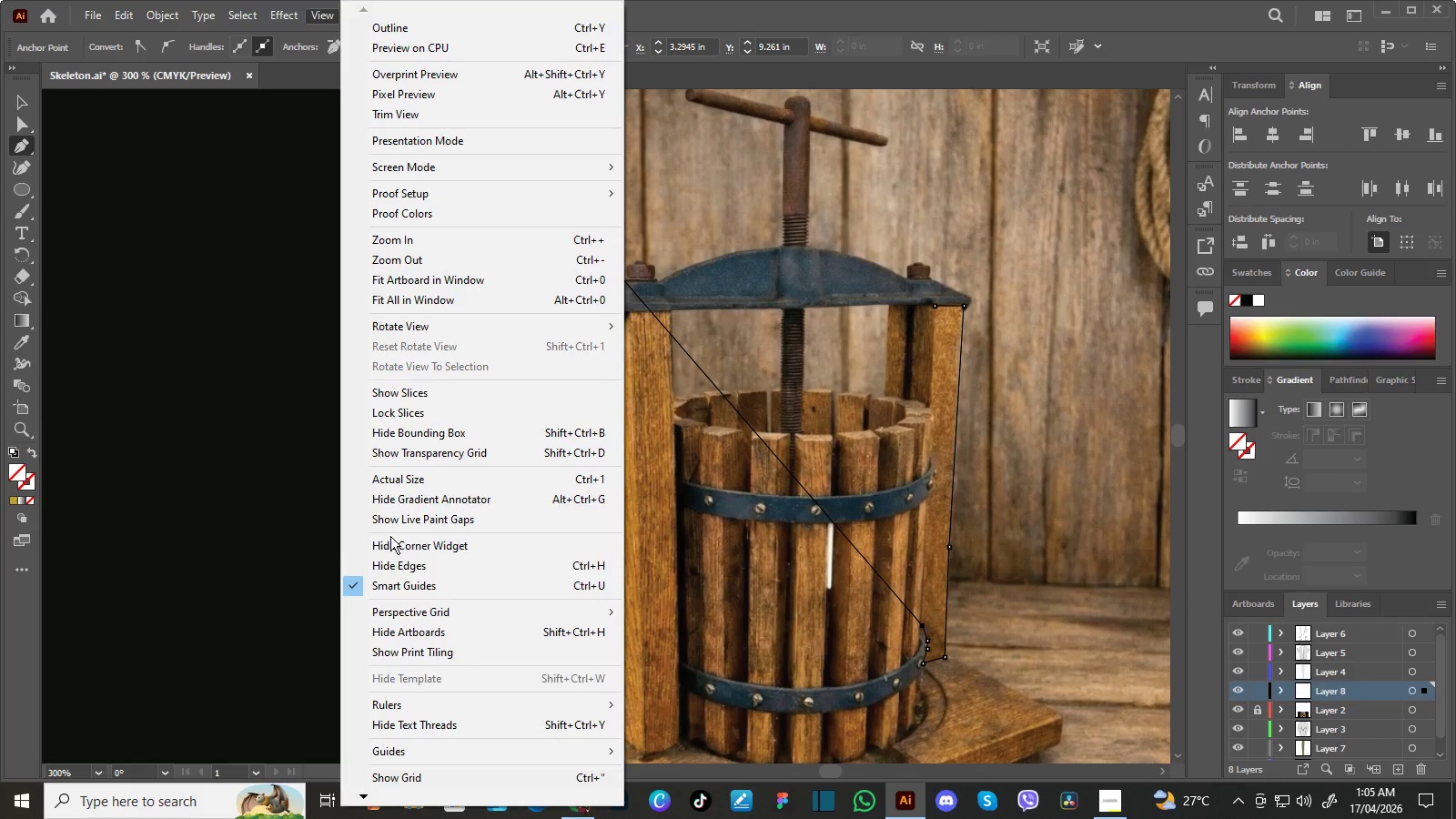 
left_click([400, 581])
 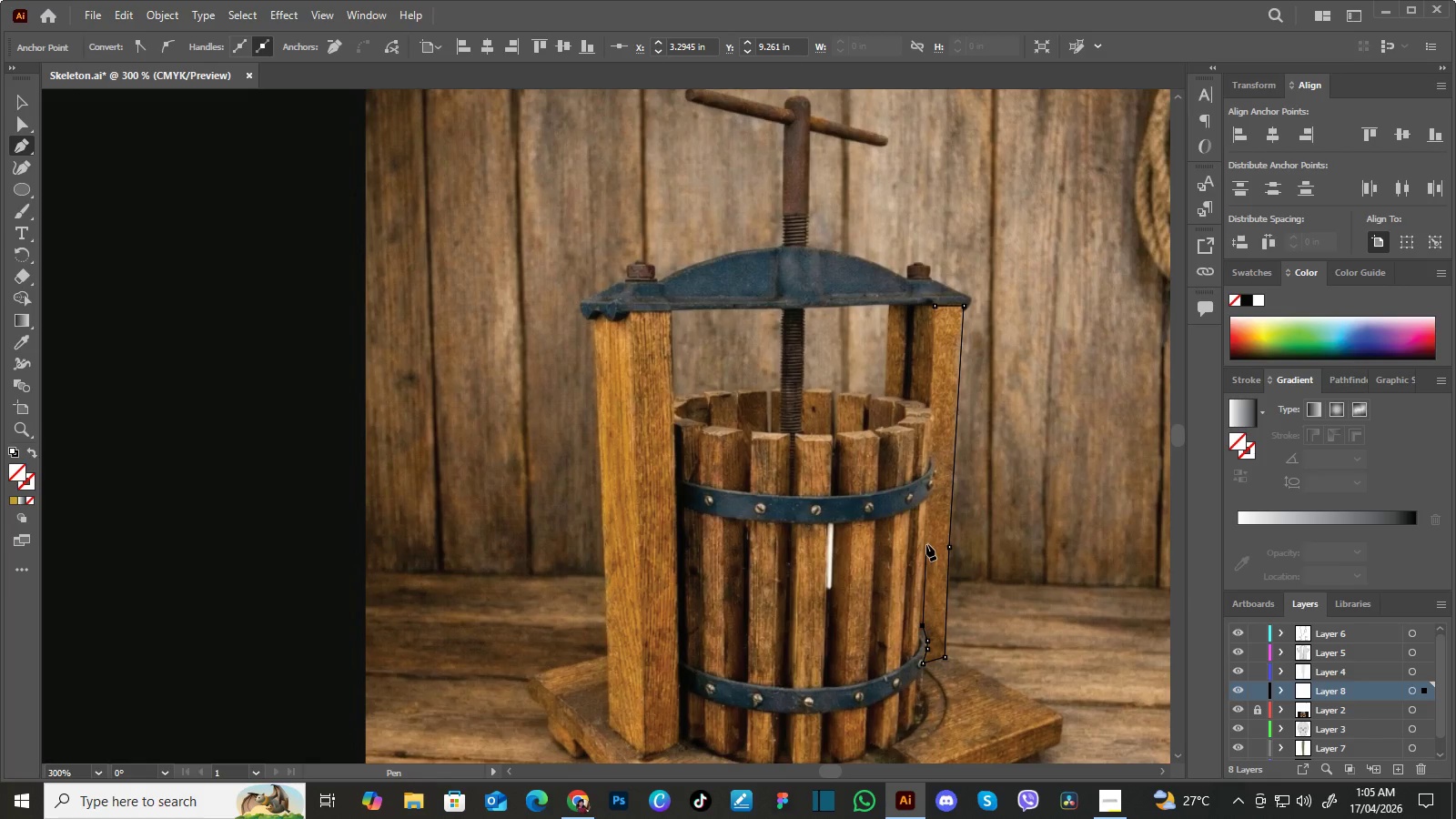 
left_click([926, 540])
 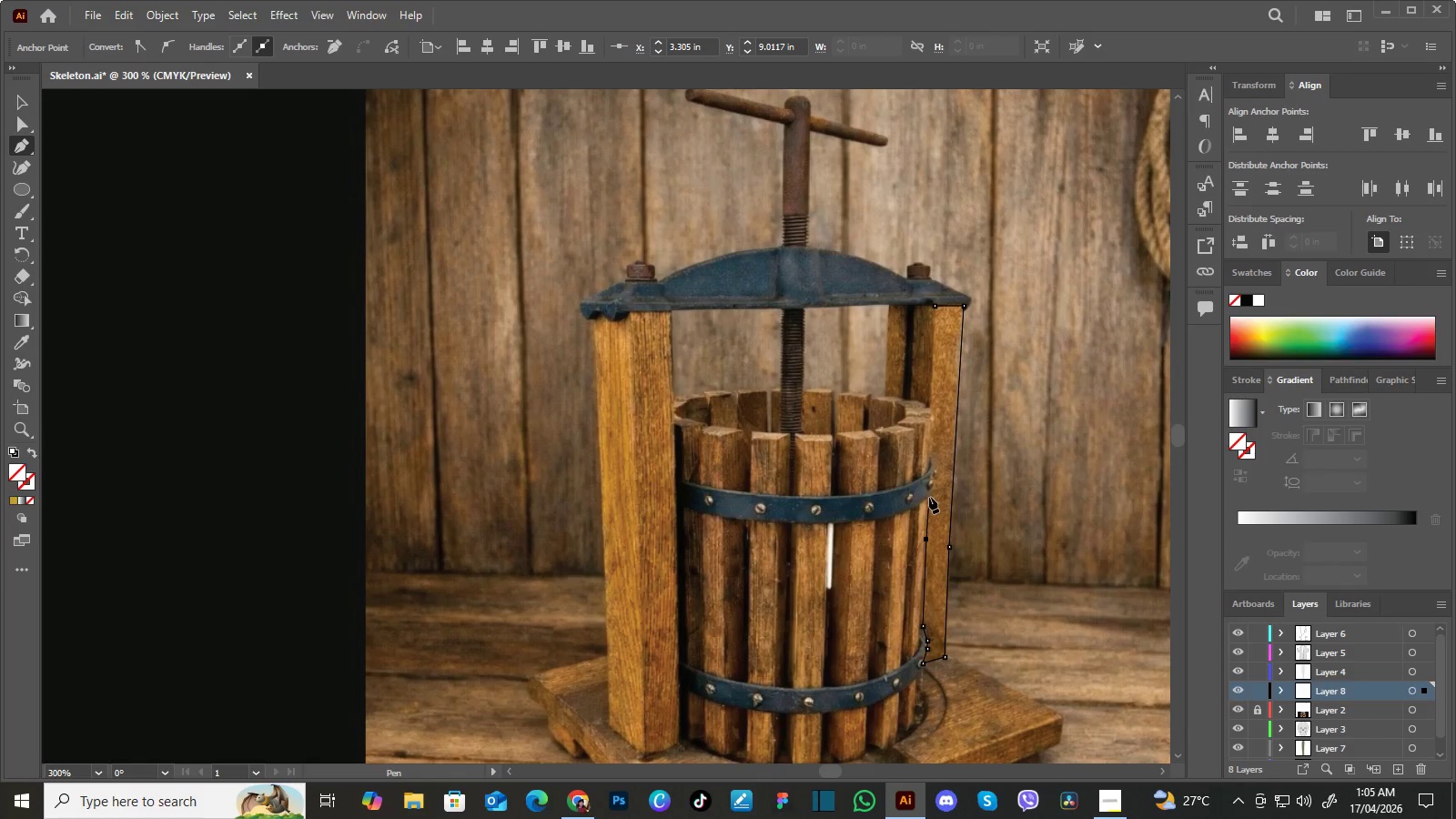 
left_click([928, 497])
 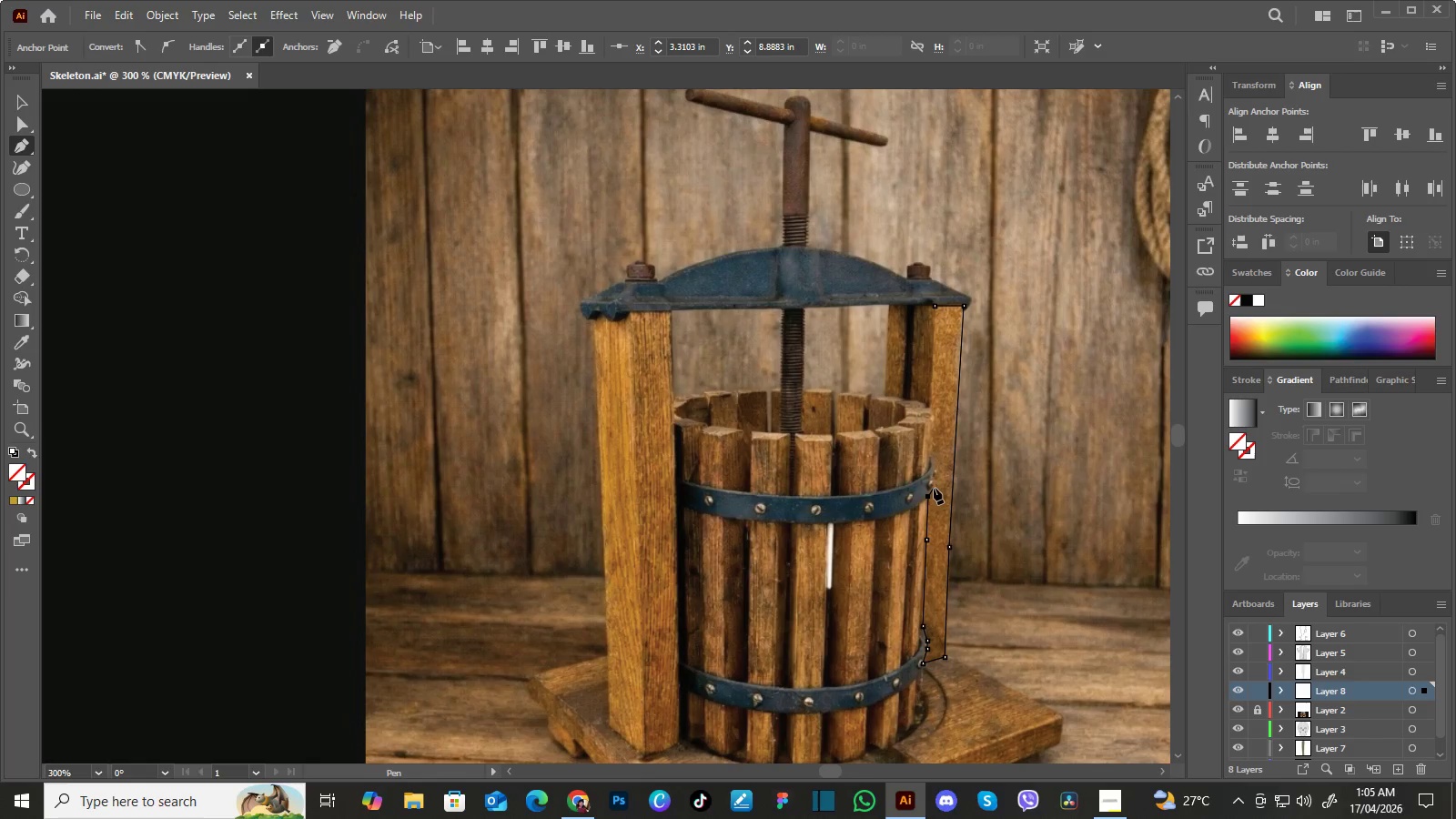 
left_click([935, 487])
 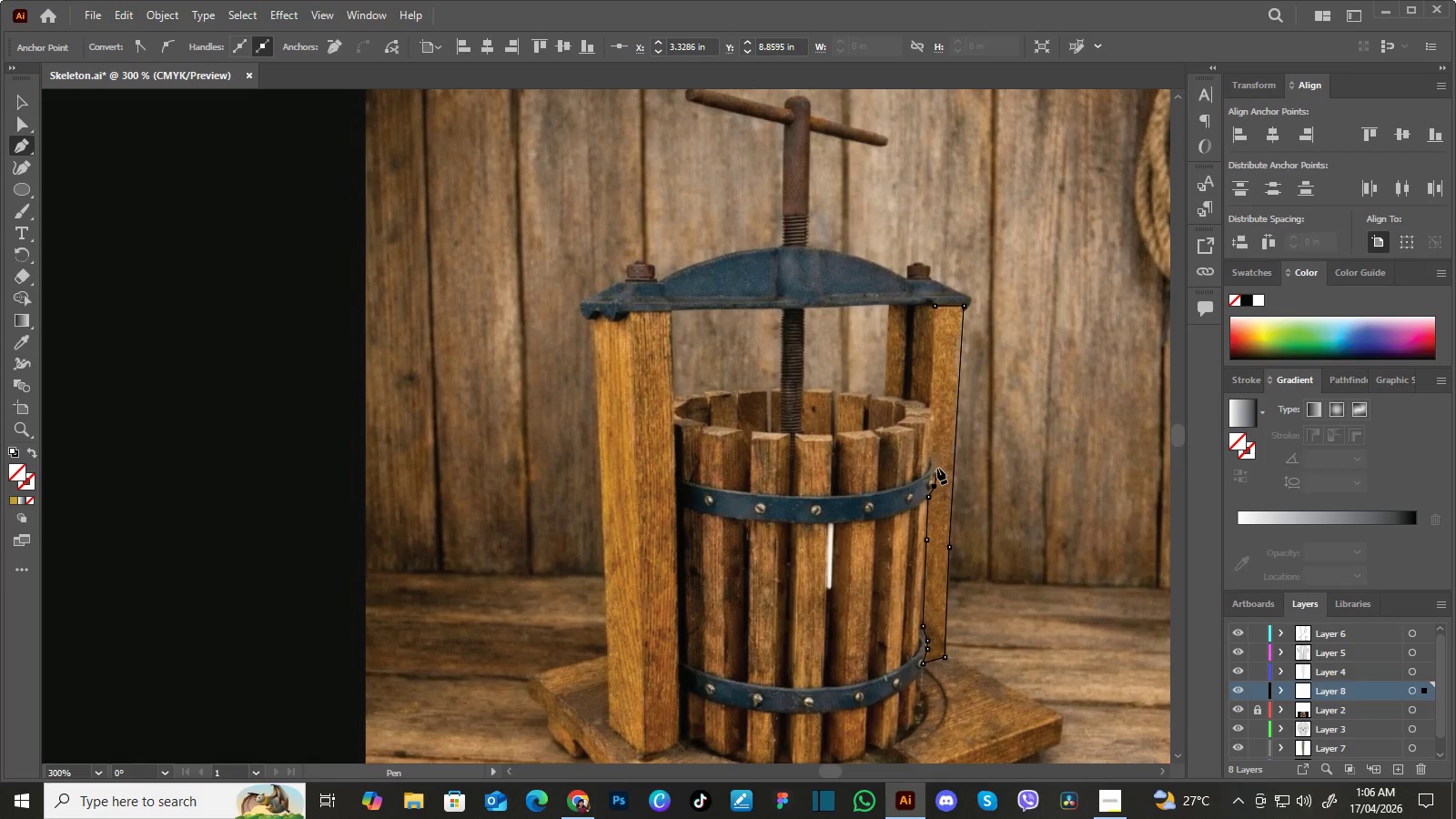 
left_click([937, 468])
 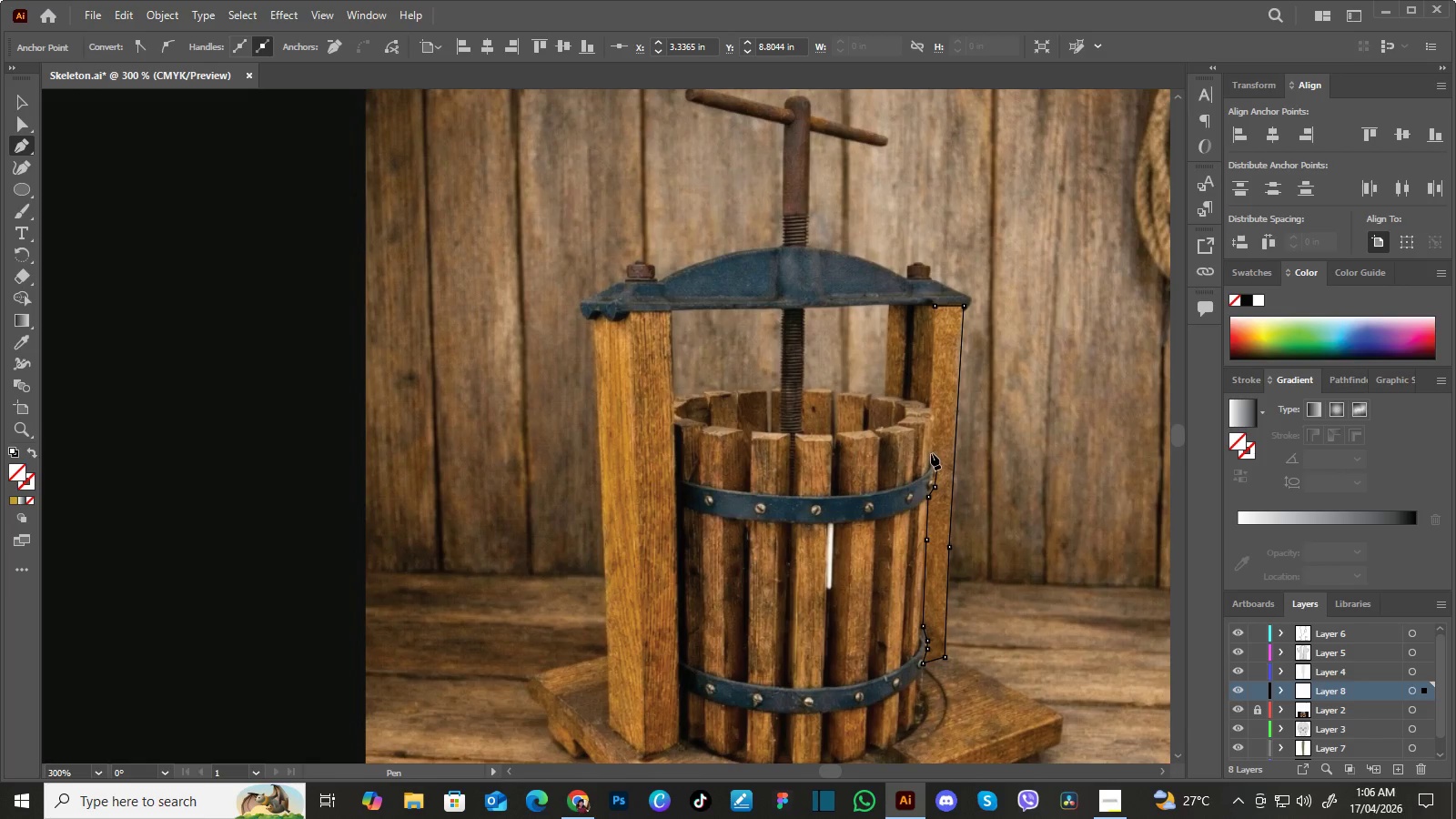 
left_click([931, 453])
 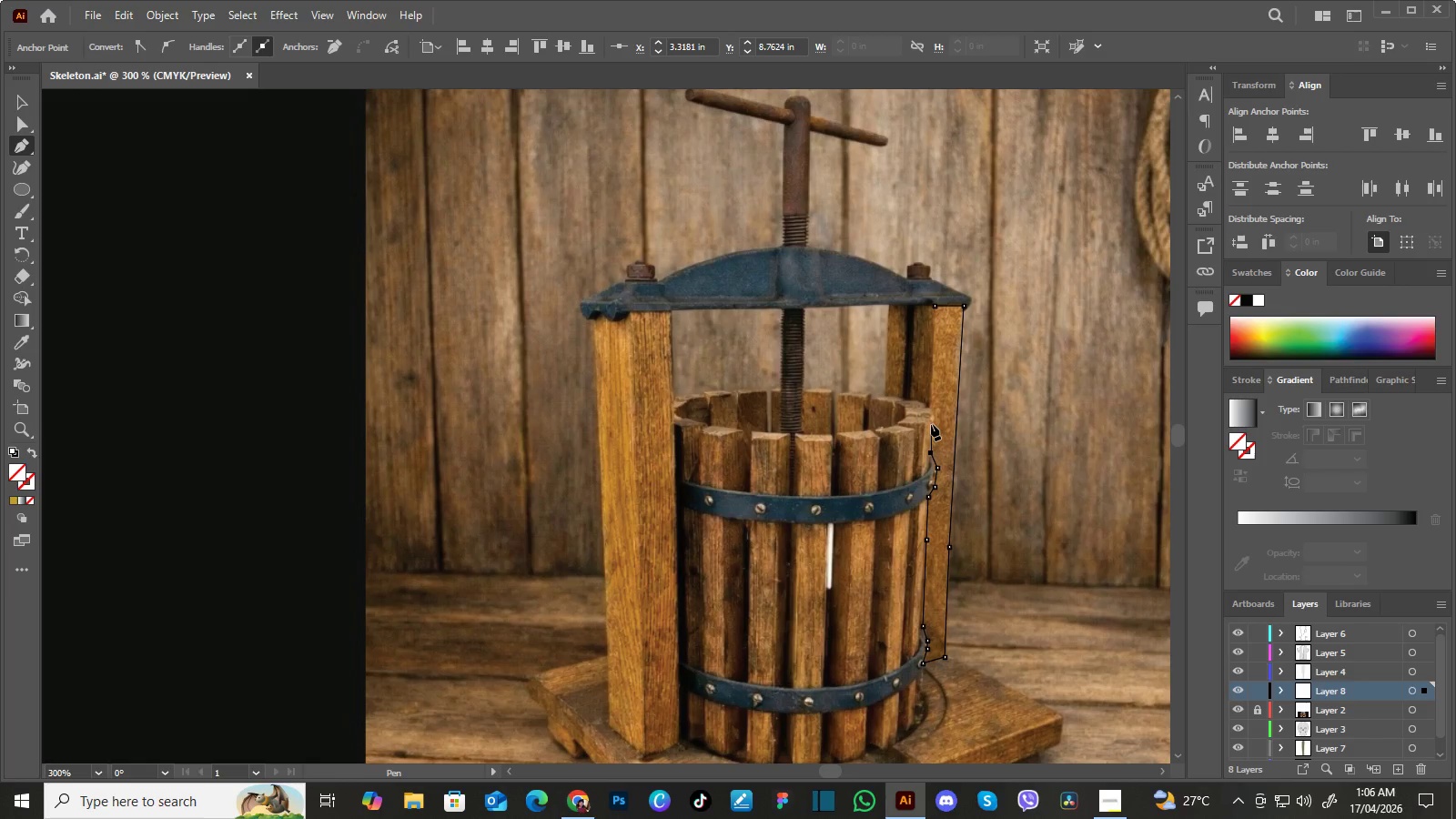 
left_click([931, 421])
 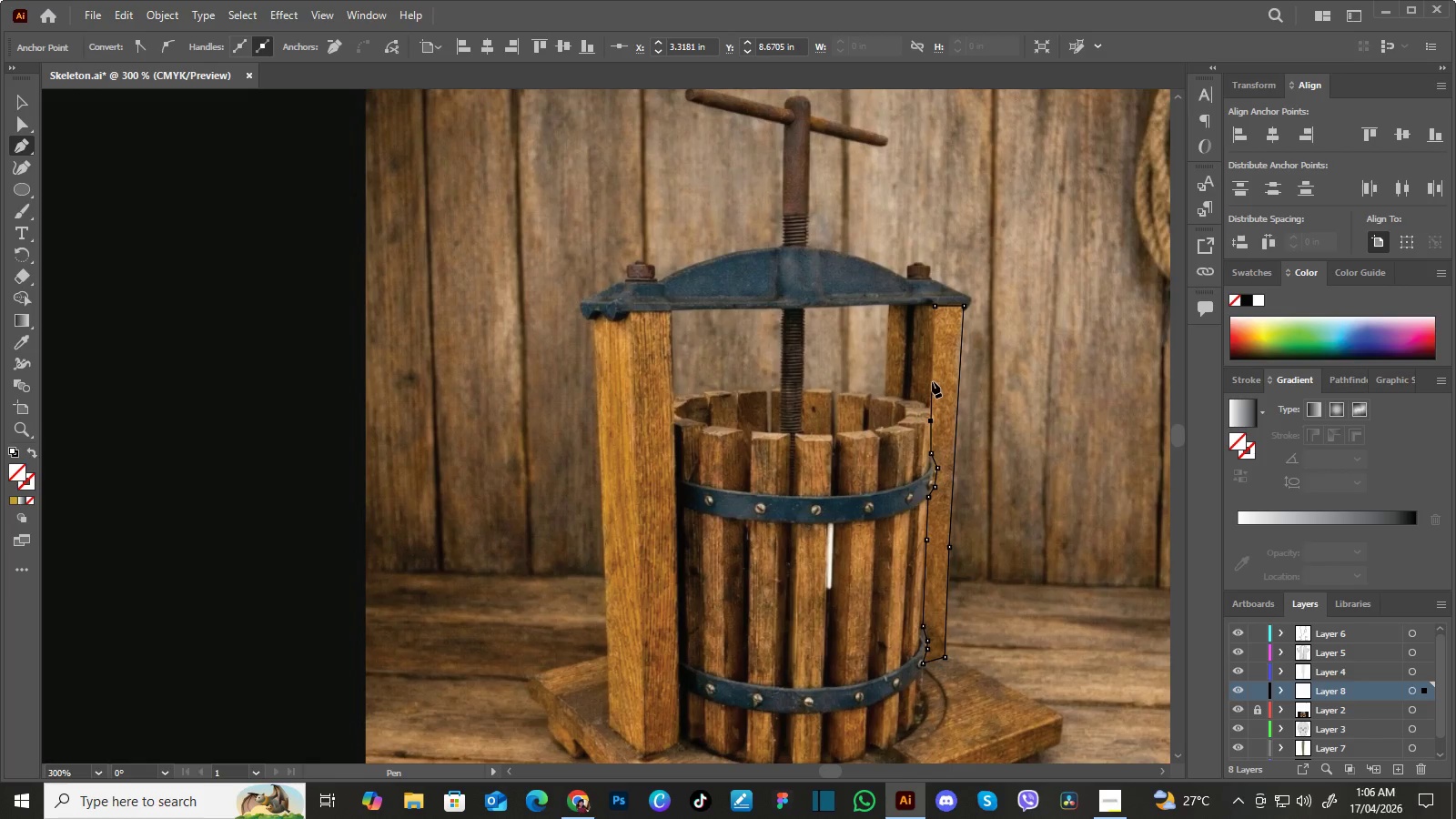 
left_click([932, 380])
 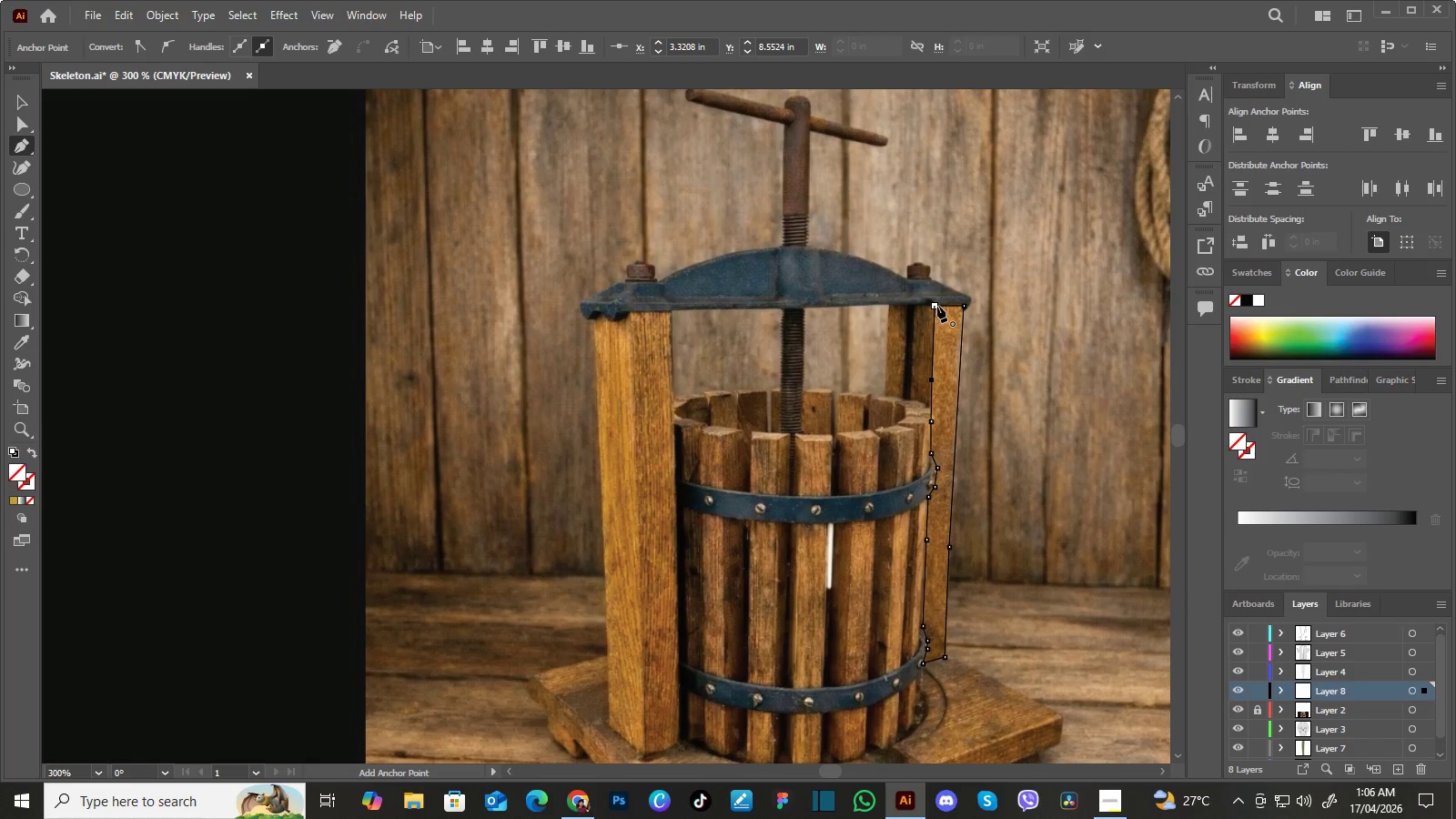 
left_click([936, 306])
 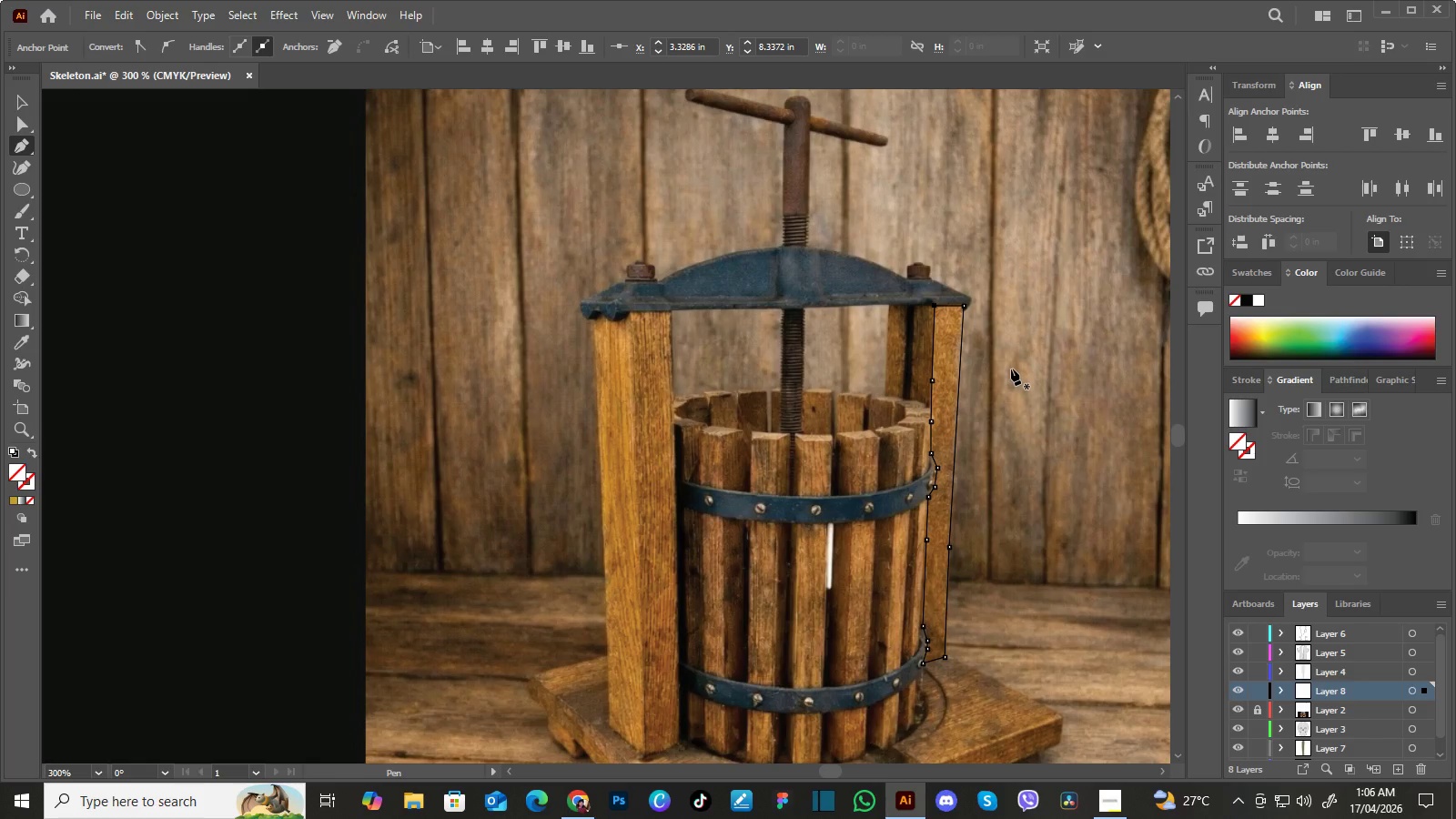 
wait(10.17)
 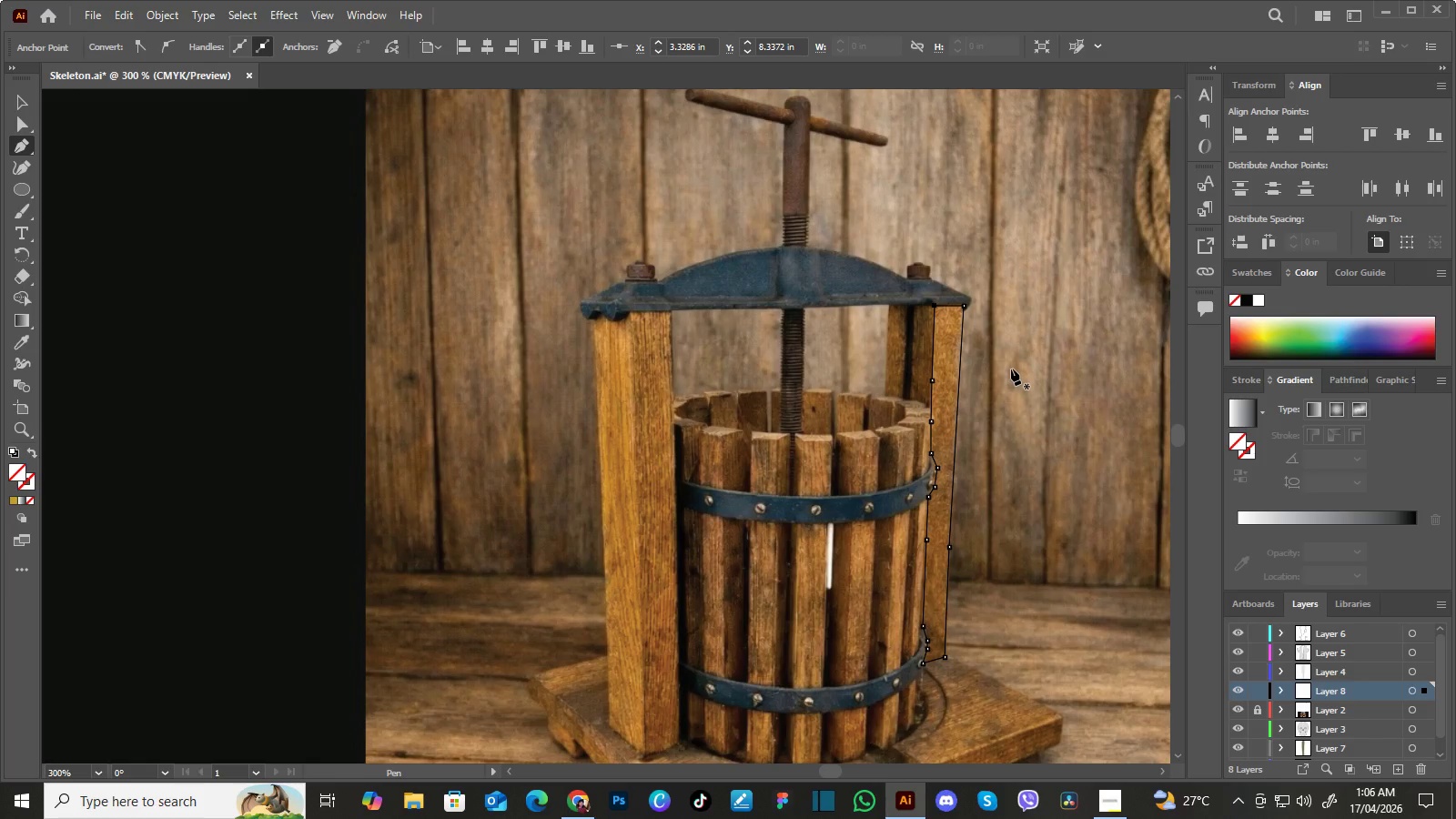 
key(Control+Minus)
 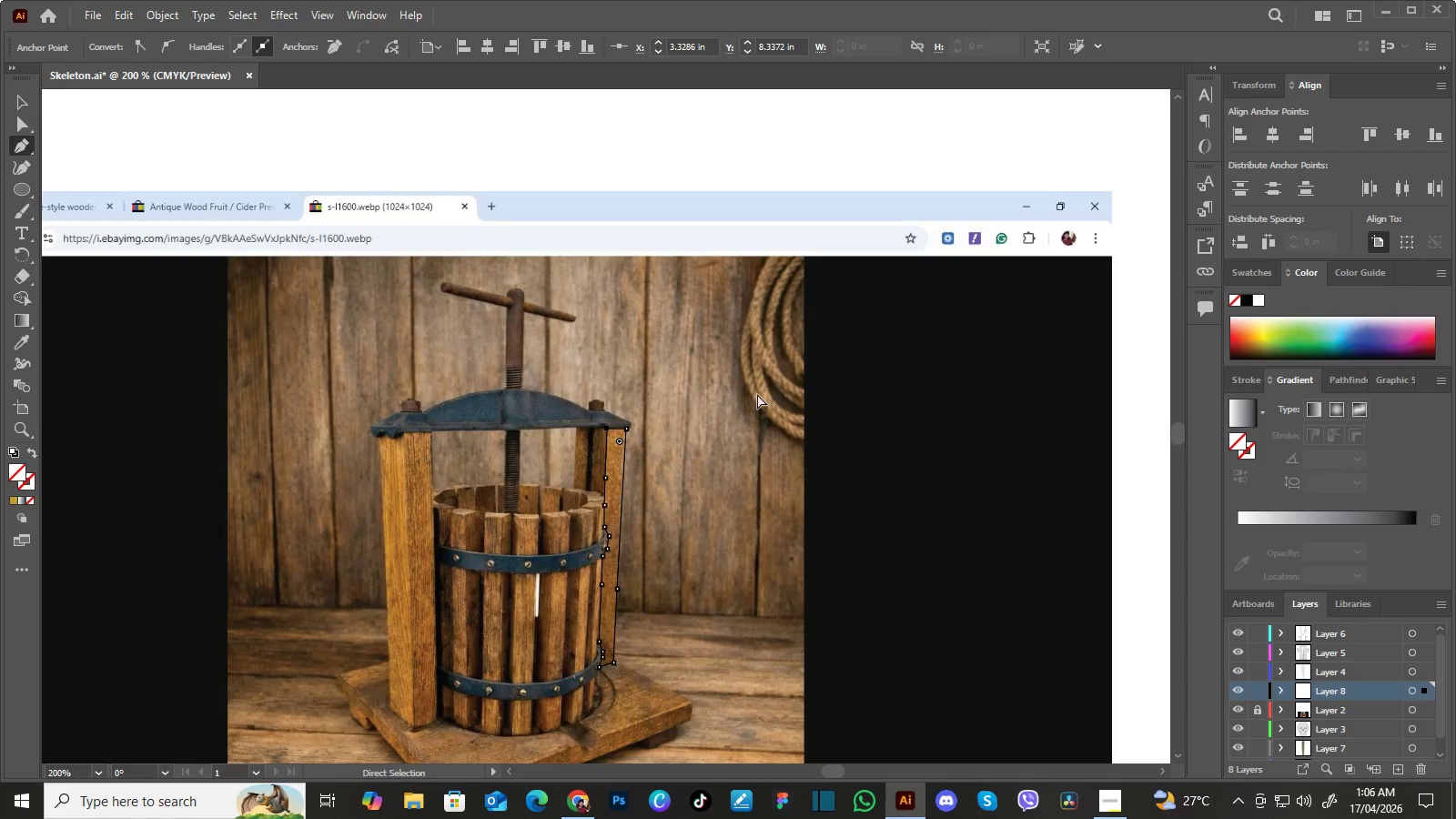 
key(Control+Minus)
 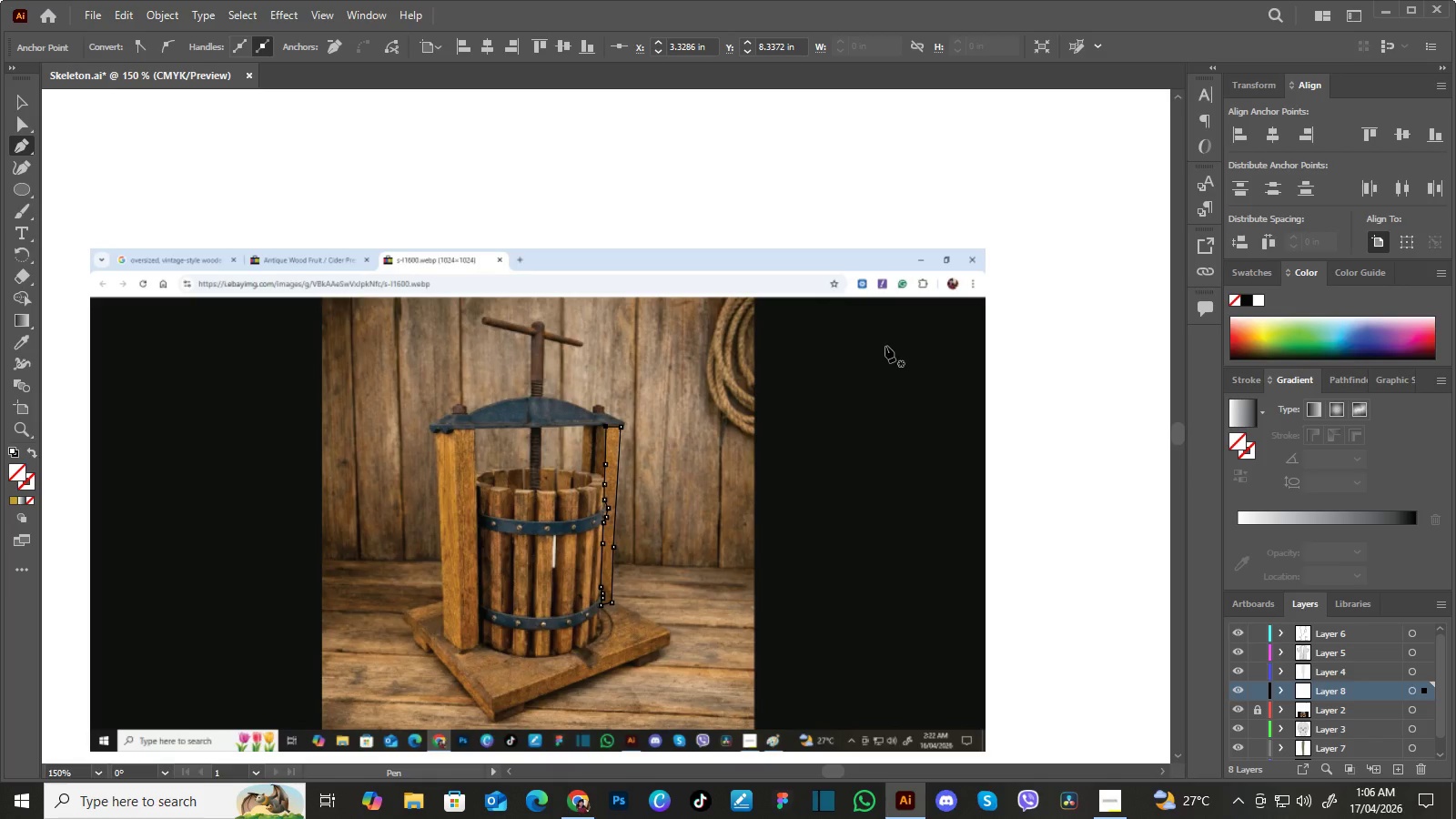 
hold_key(key=Space, duration=1.5)
 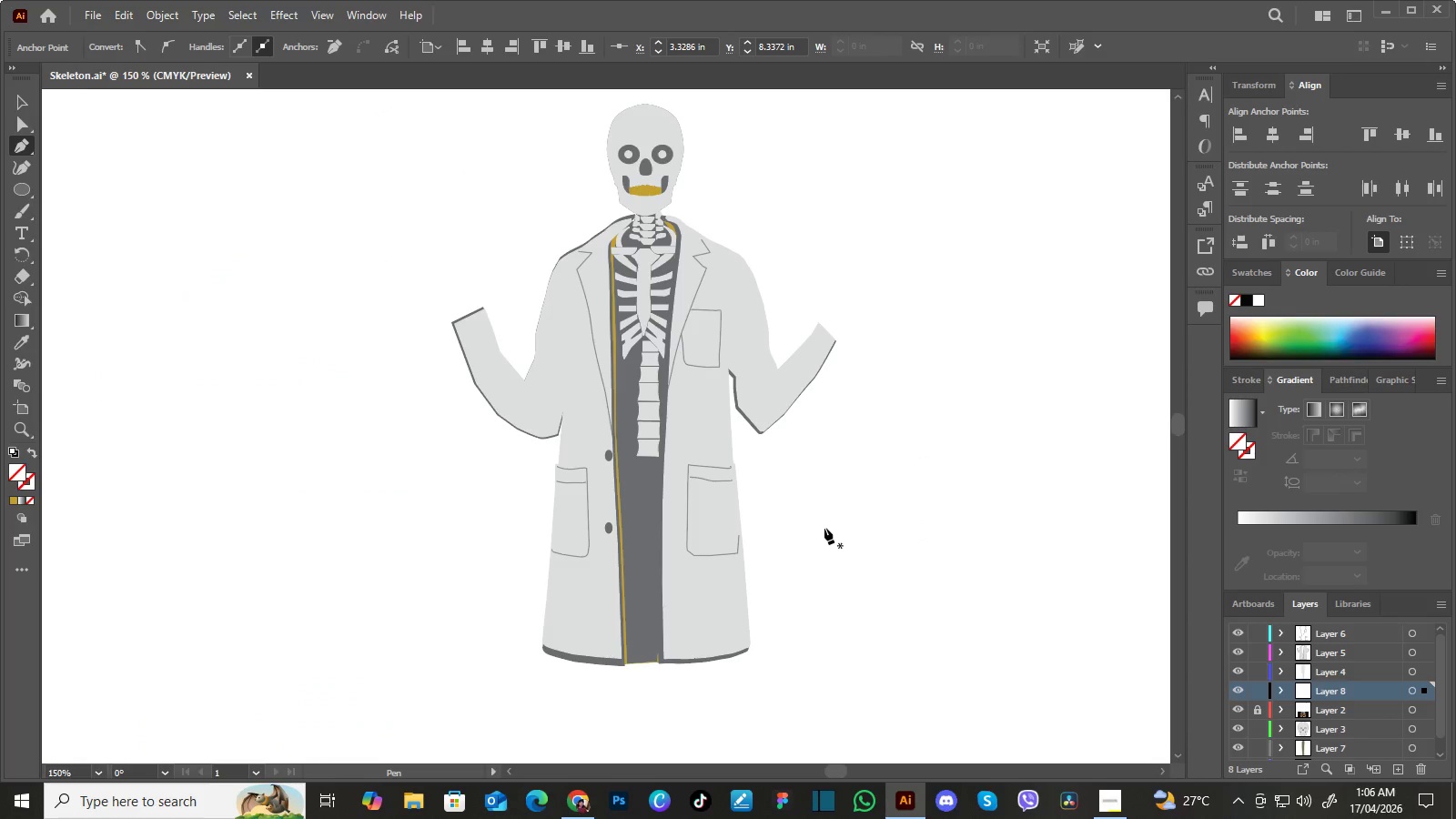 
left_click_drag(start_coordinate=[937, 310], to_coordinate=[718, 622])
 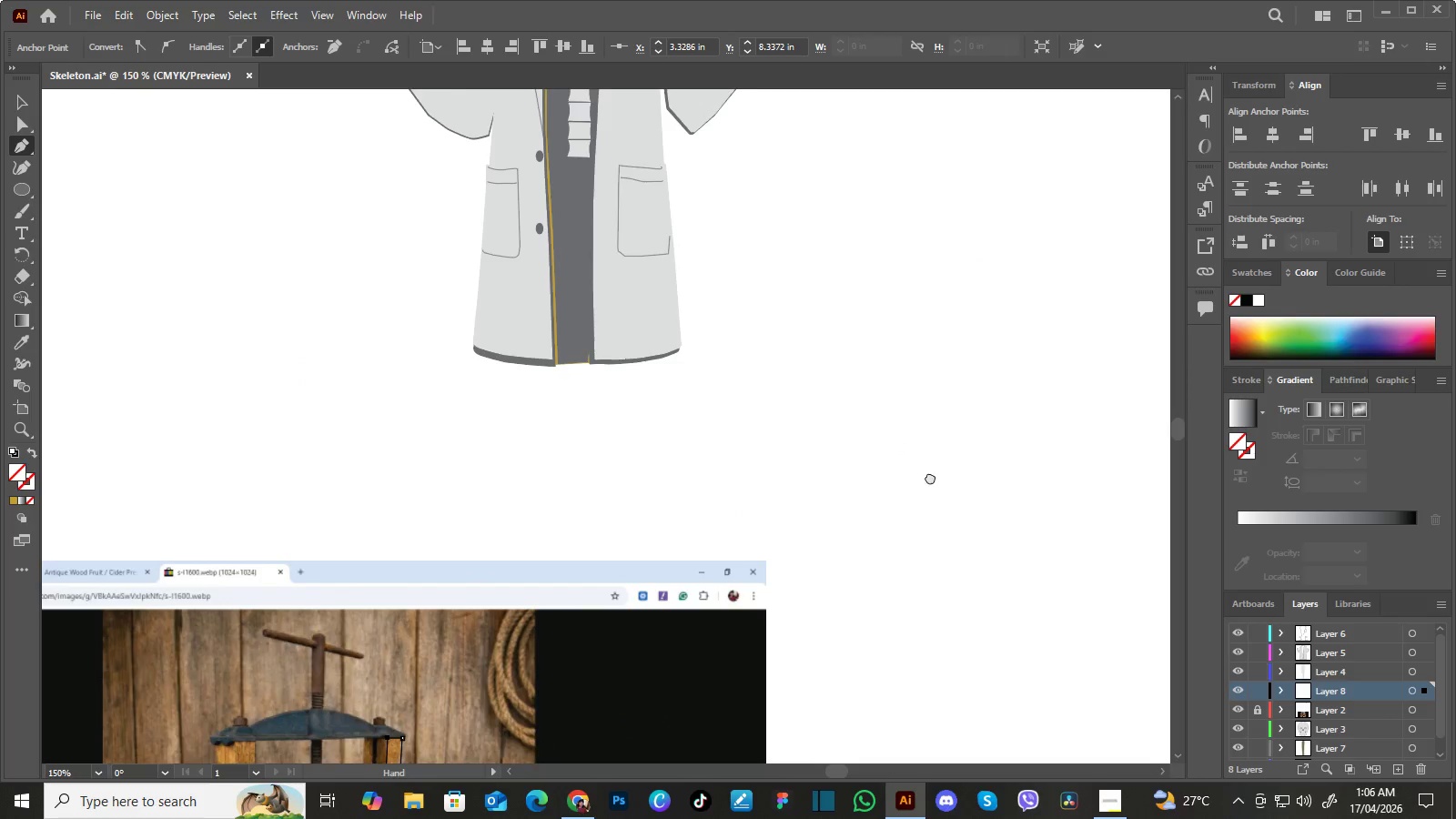 
left_click_drag(start_coordinate=[940, 435], to_coordinate=[922, 533])
 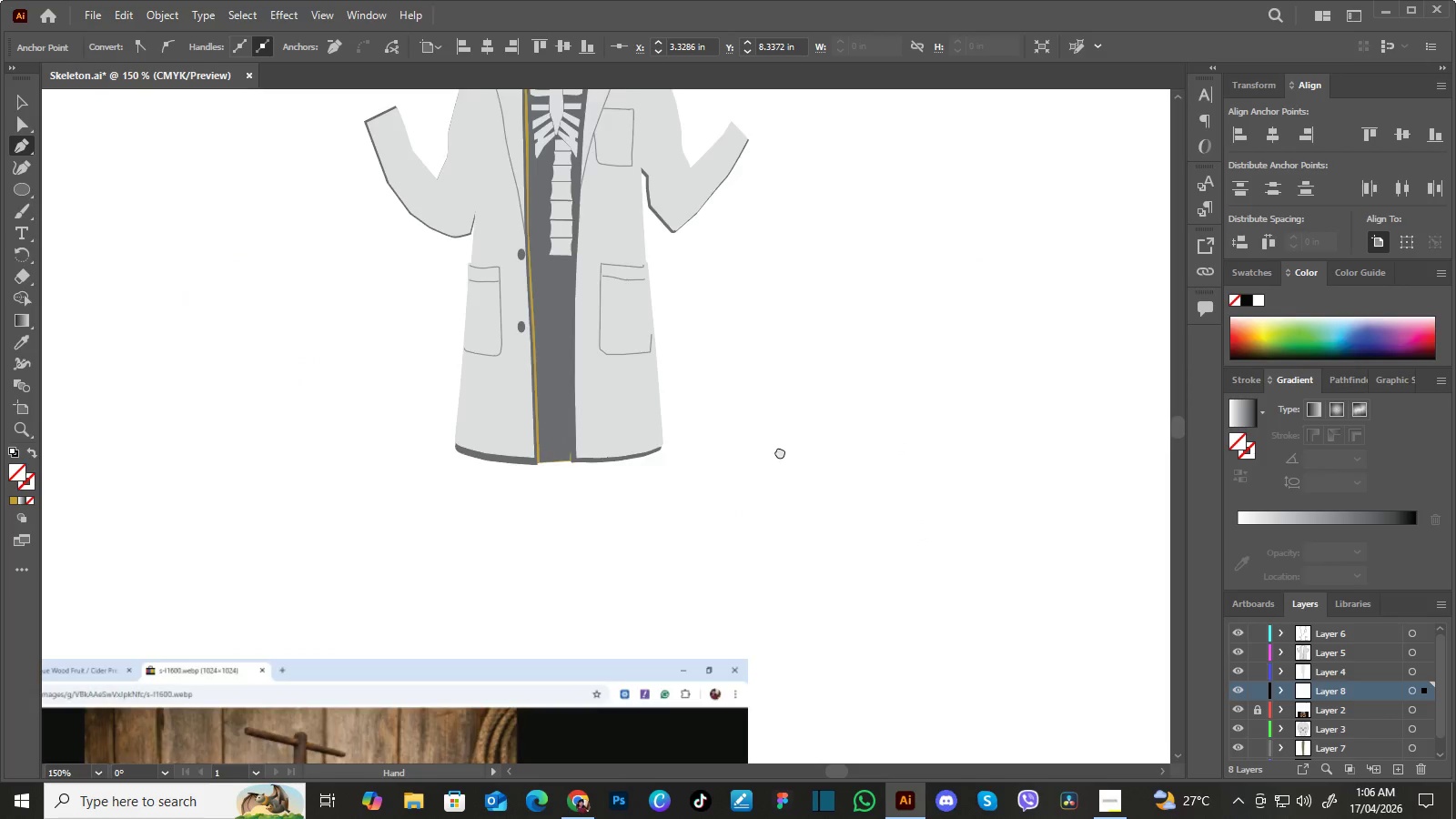 
left_click_drag(start_coordinate=[761, 410], to_coordinate=[834, 518])
 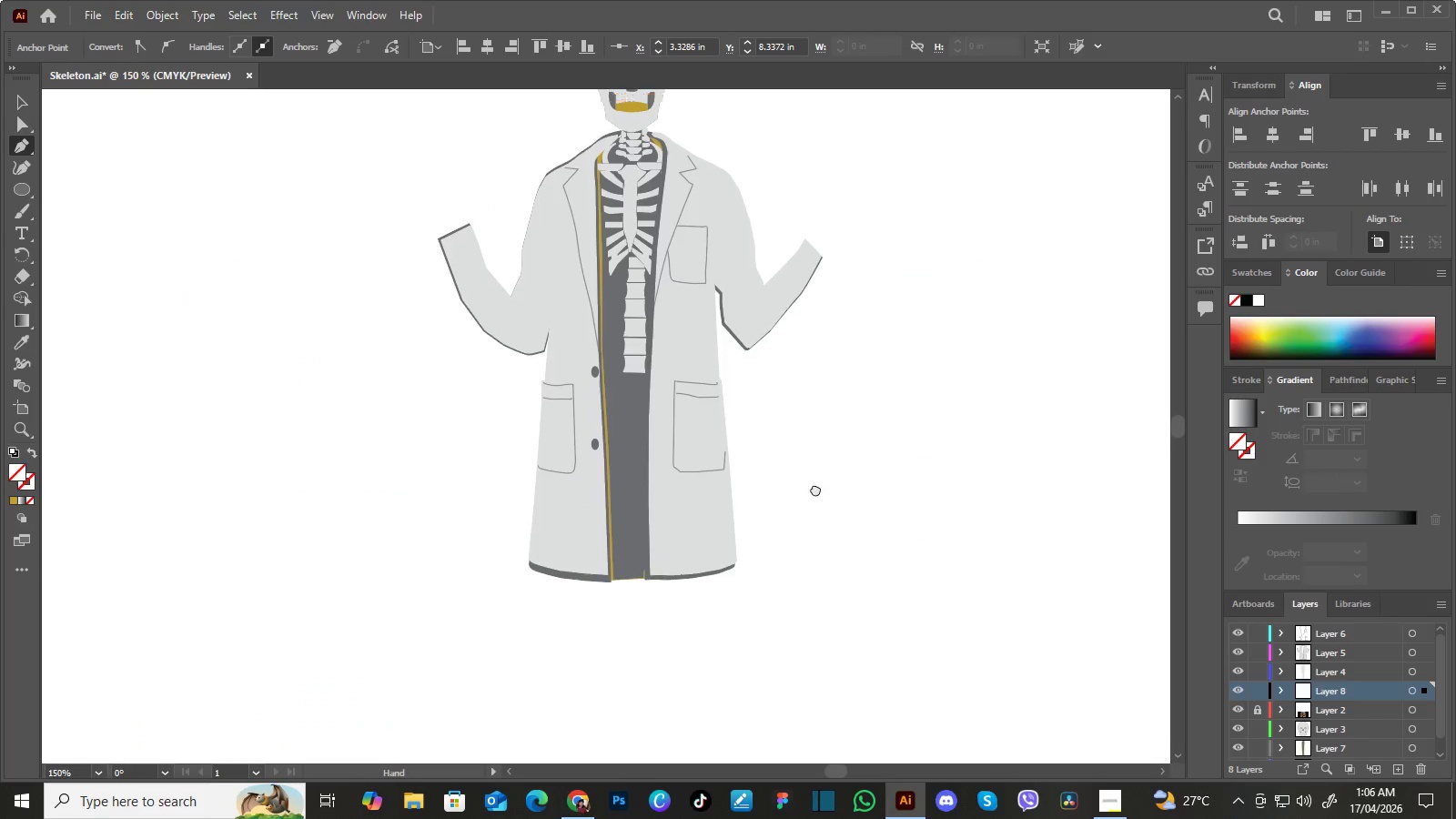 
hold_key(key=Space, duration=0.41)
 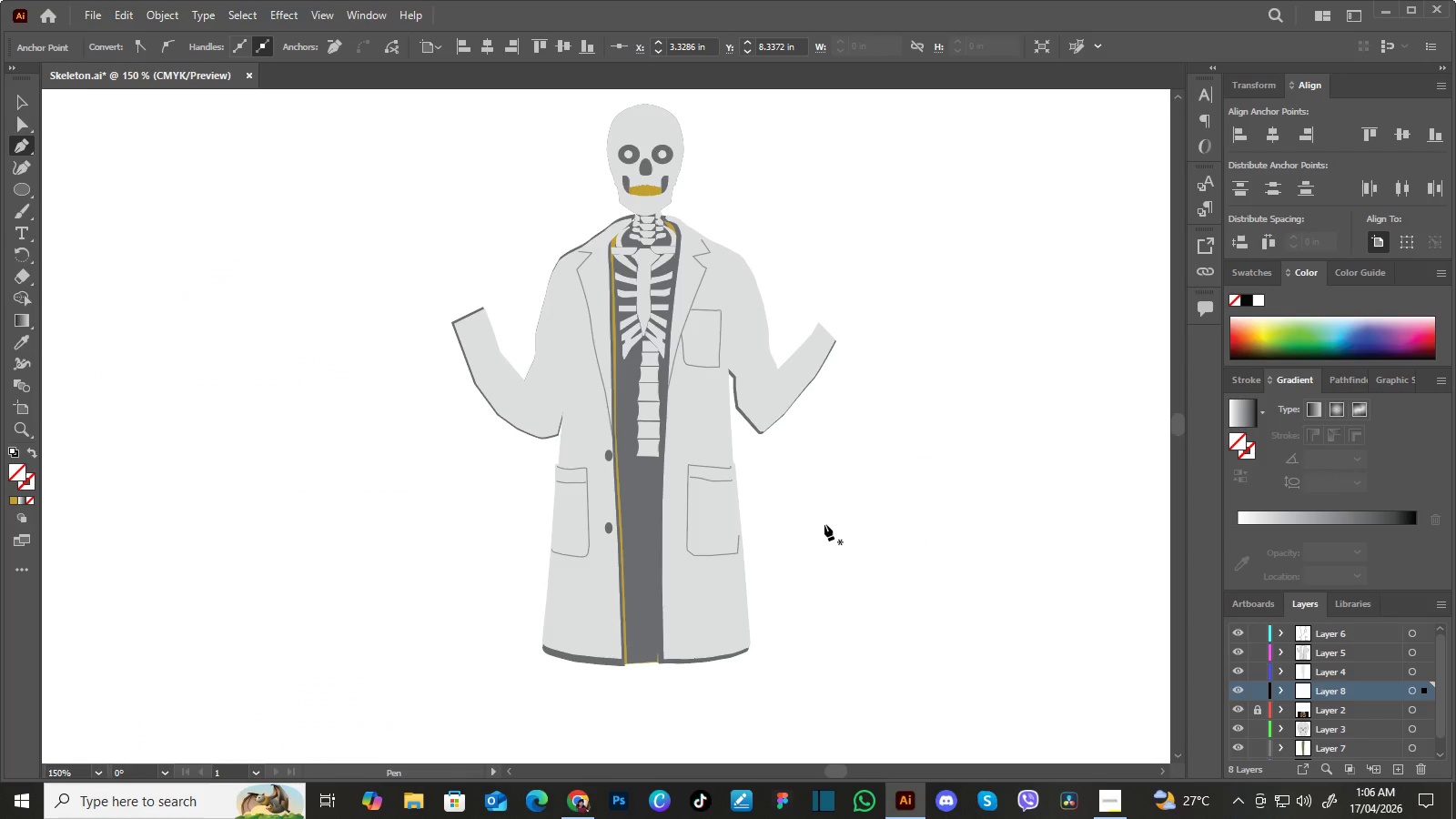 
left_click_drag(start_coordinate=[809, 443], to_coordinate=[824, 536])
 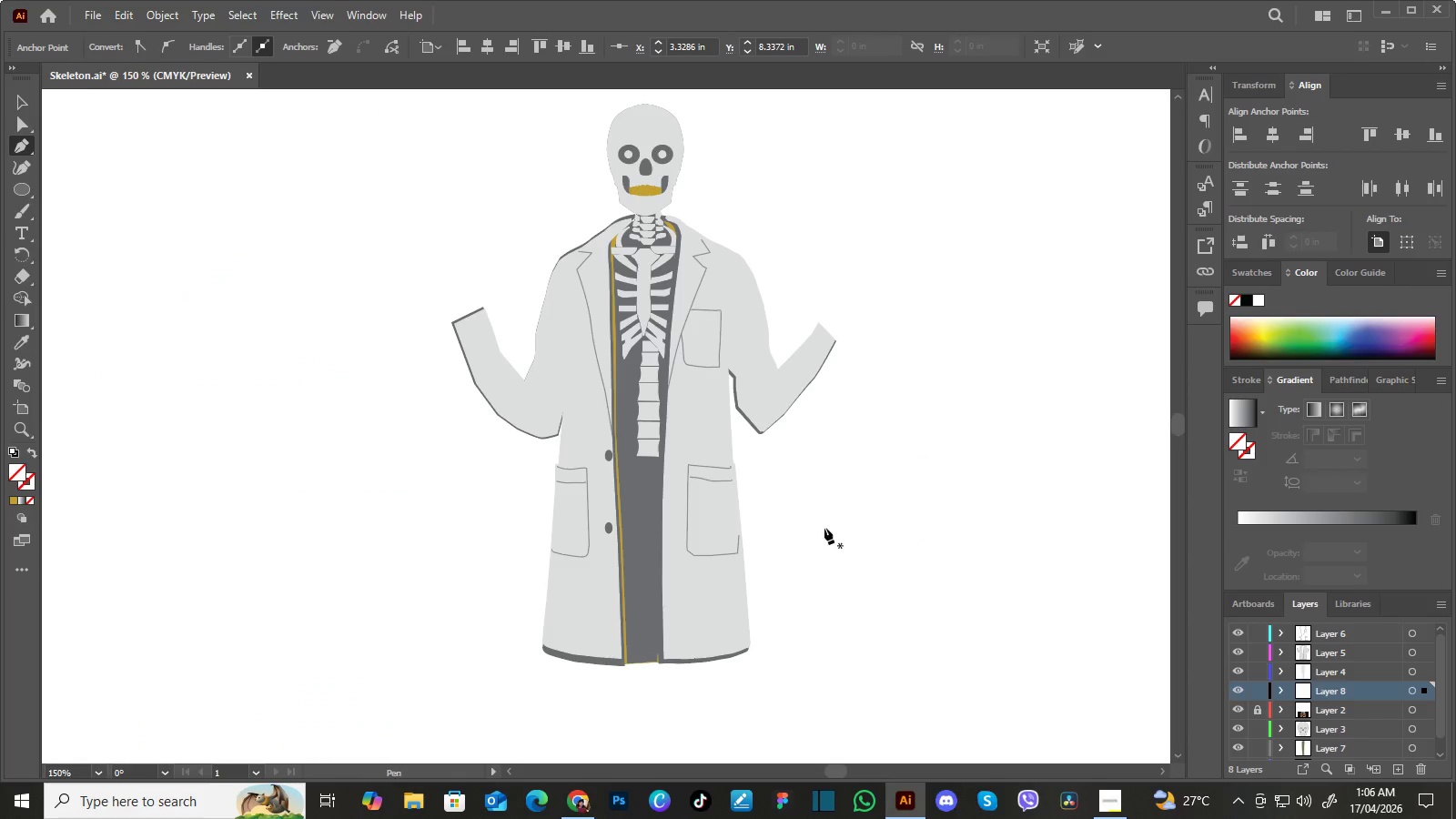 
hold_key(key=Space, duration=2.91)
 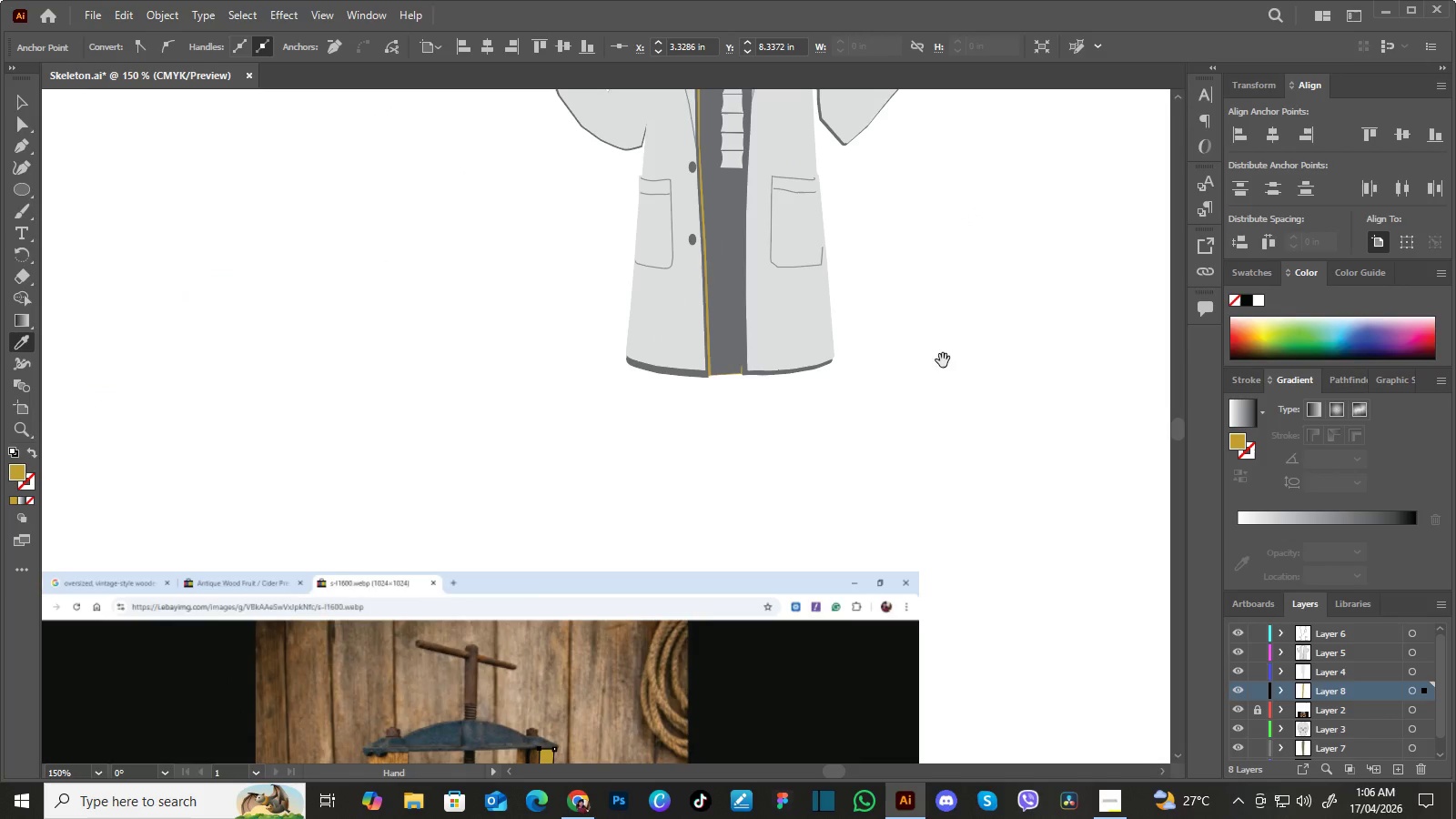 
key(I)
 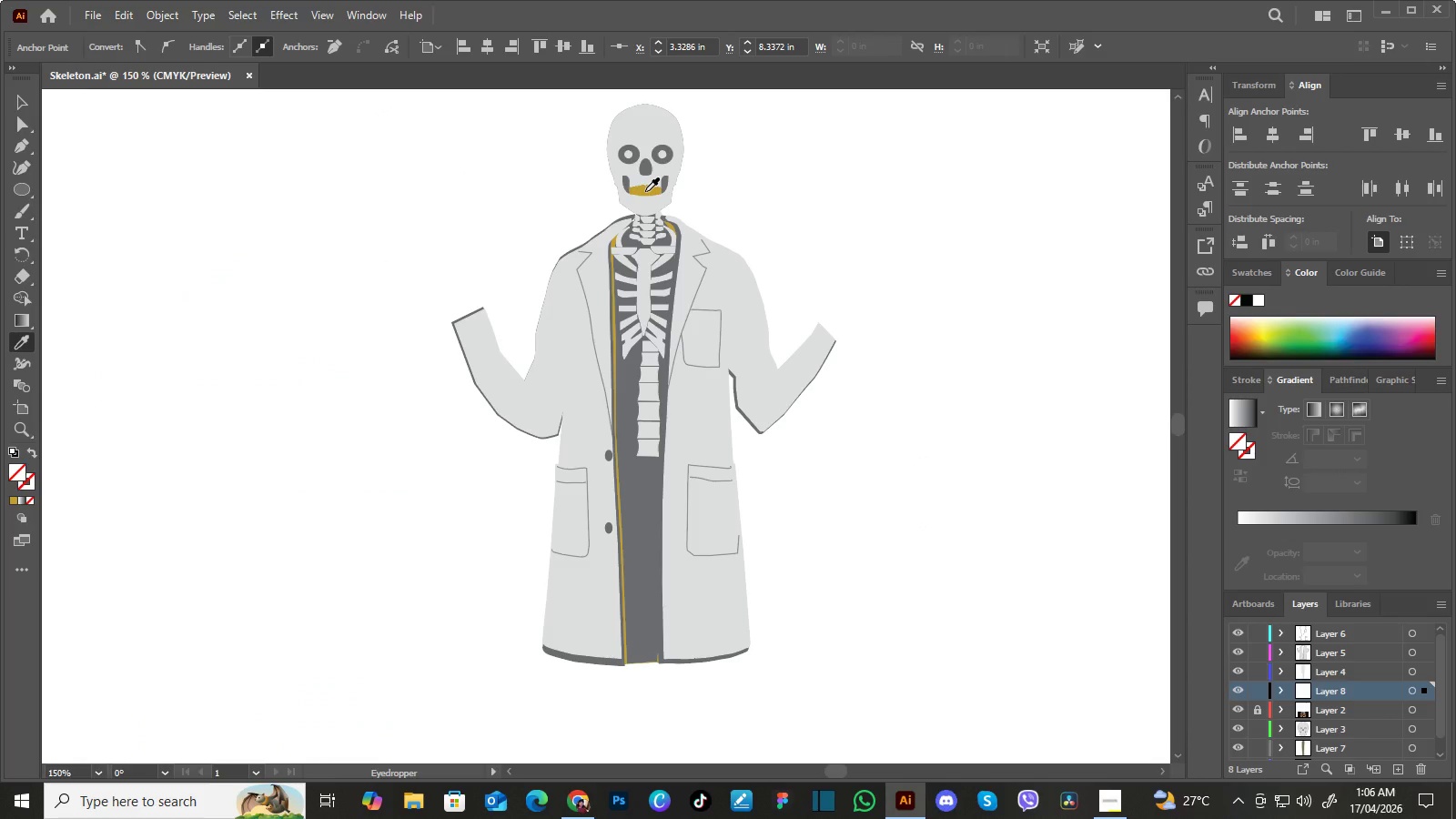 
left_click([645, 191])
 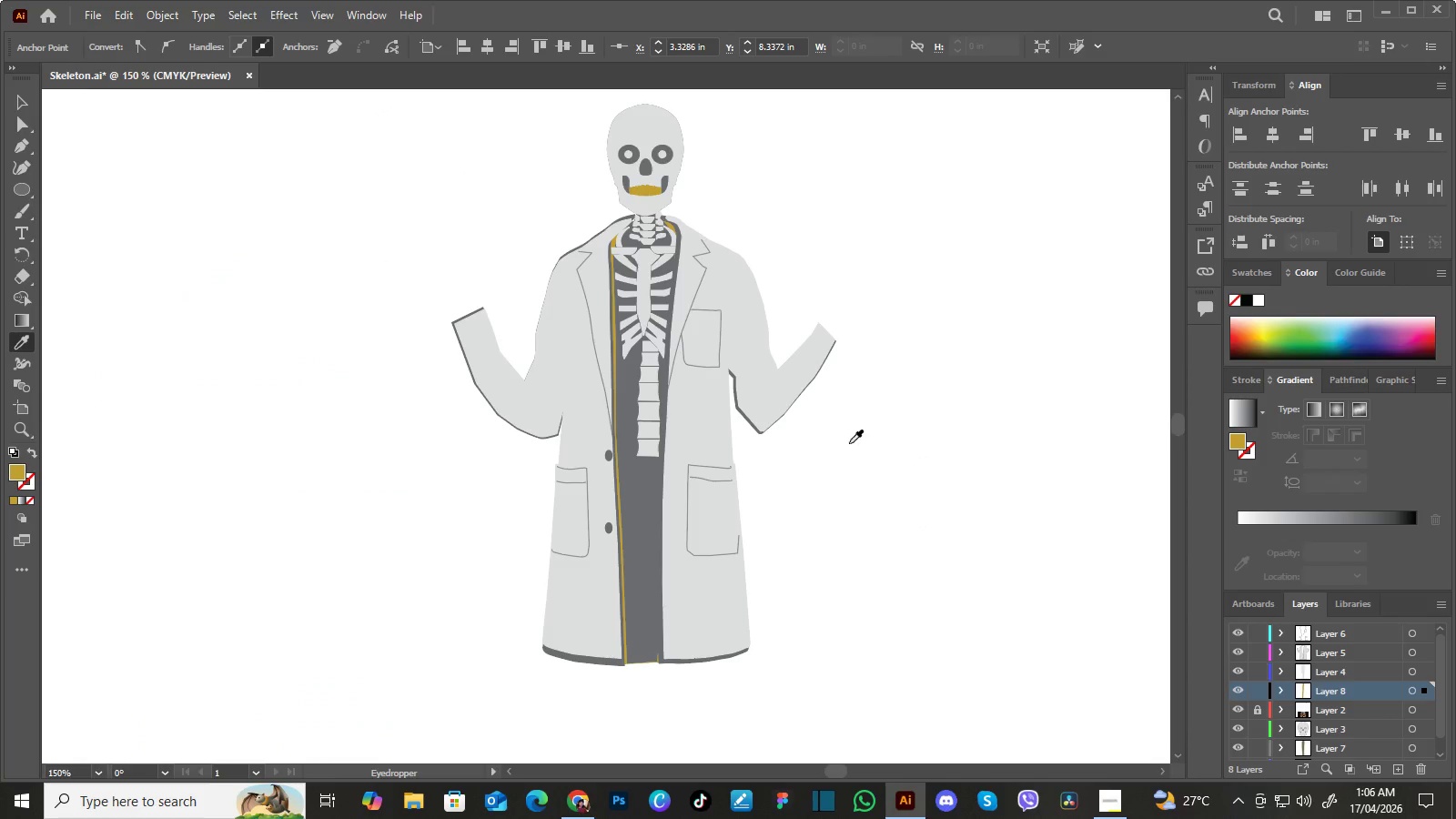 
hold_key(key=Space, duration=1.5)
 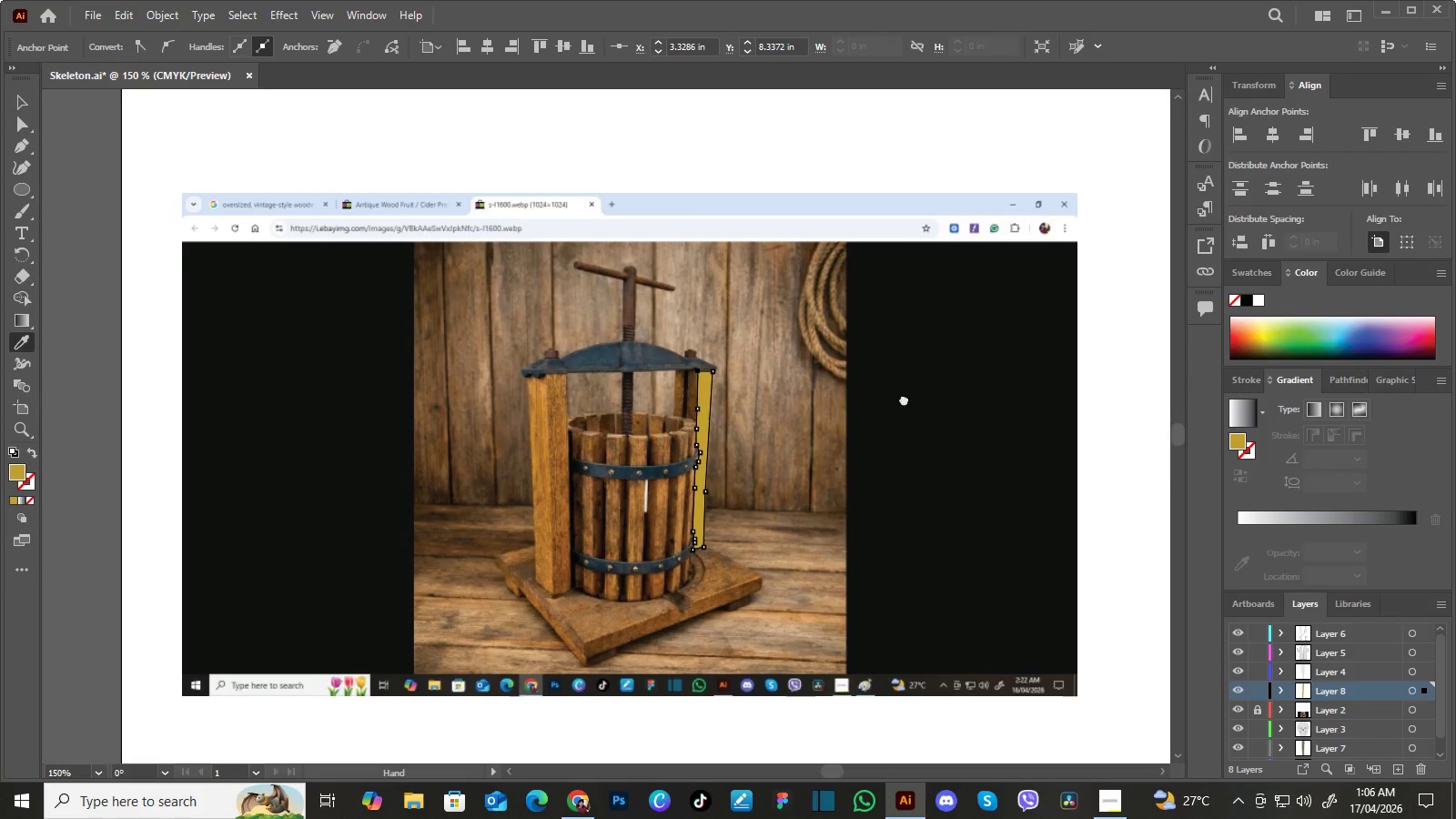 
left_click_drag(start_coordinate=[881, 561], to_coordinate=[967, 256])
 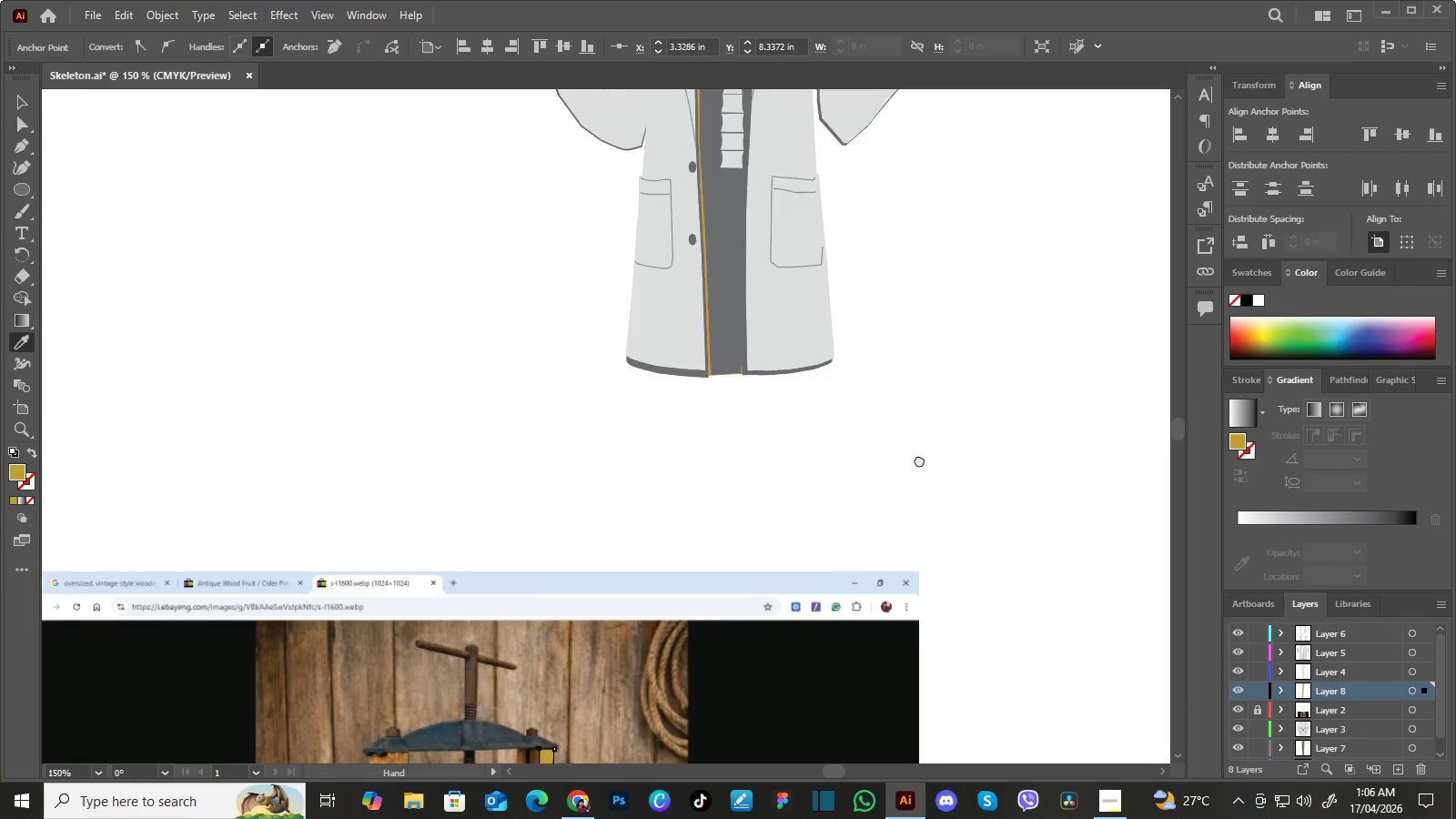 
left_click_drag(start_coordinate=[919, 491], to_coordinate=[940, 298])
 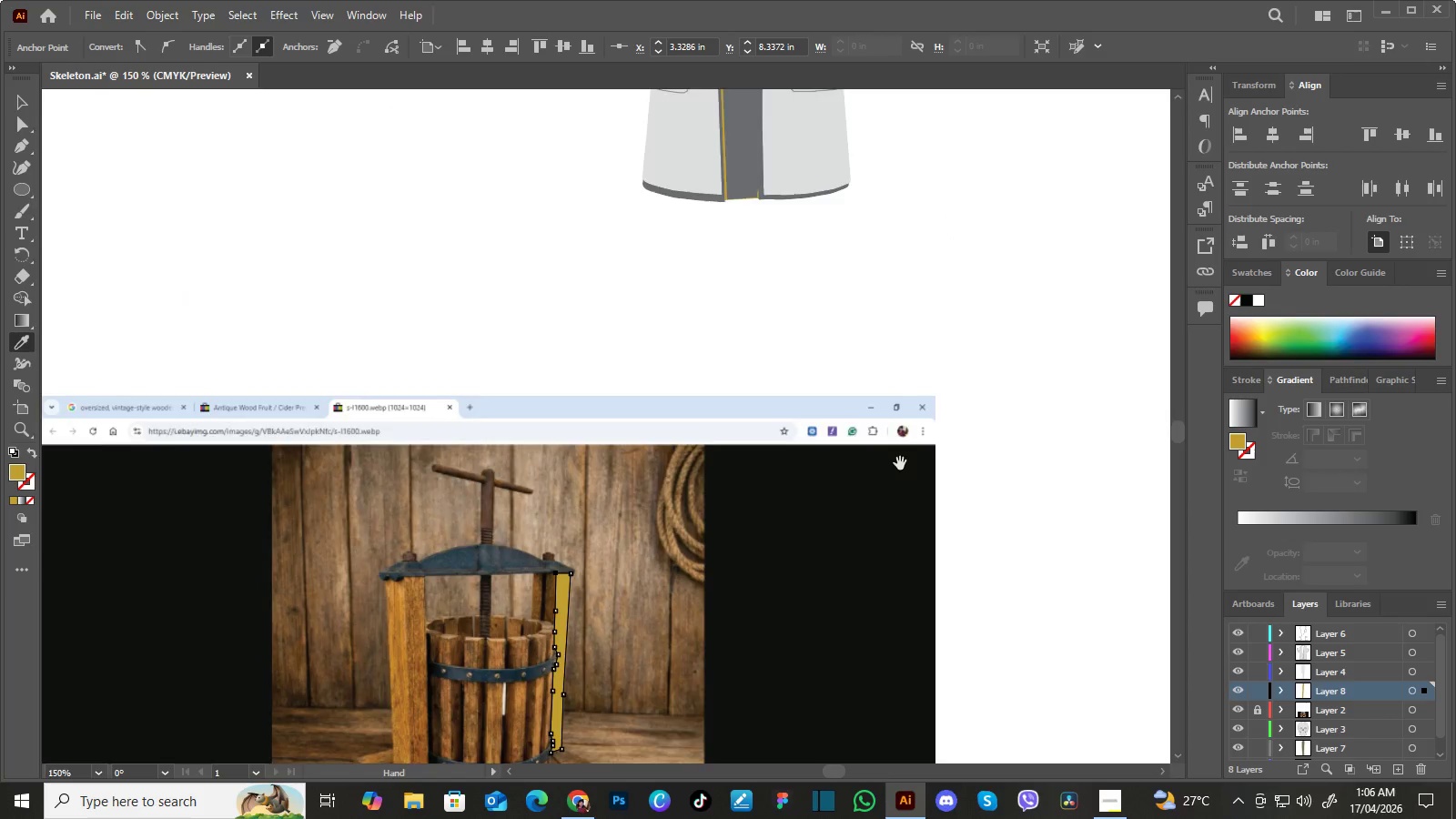 
left_click_drag(start_coordinate=[897, 467], to_coordinate=[1028, 325])
 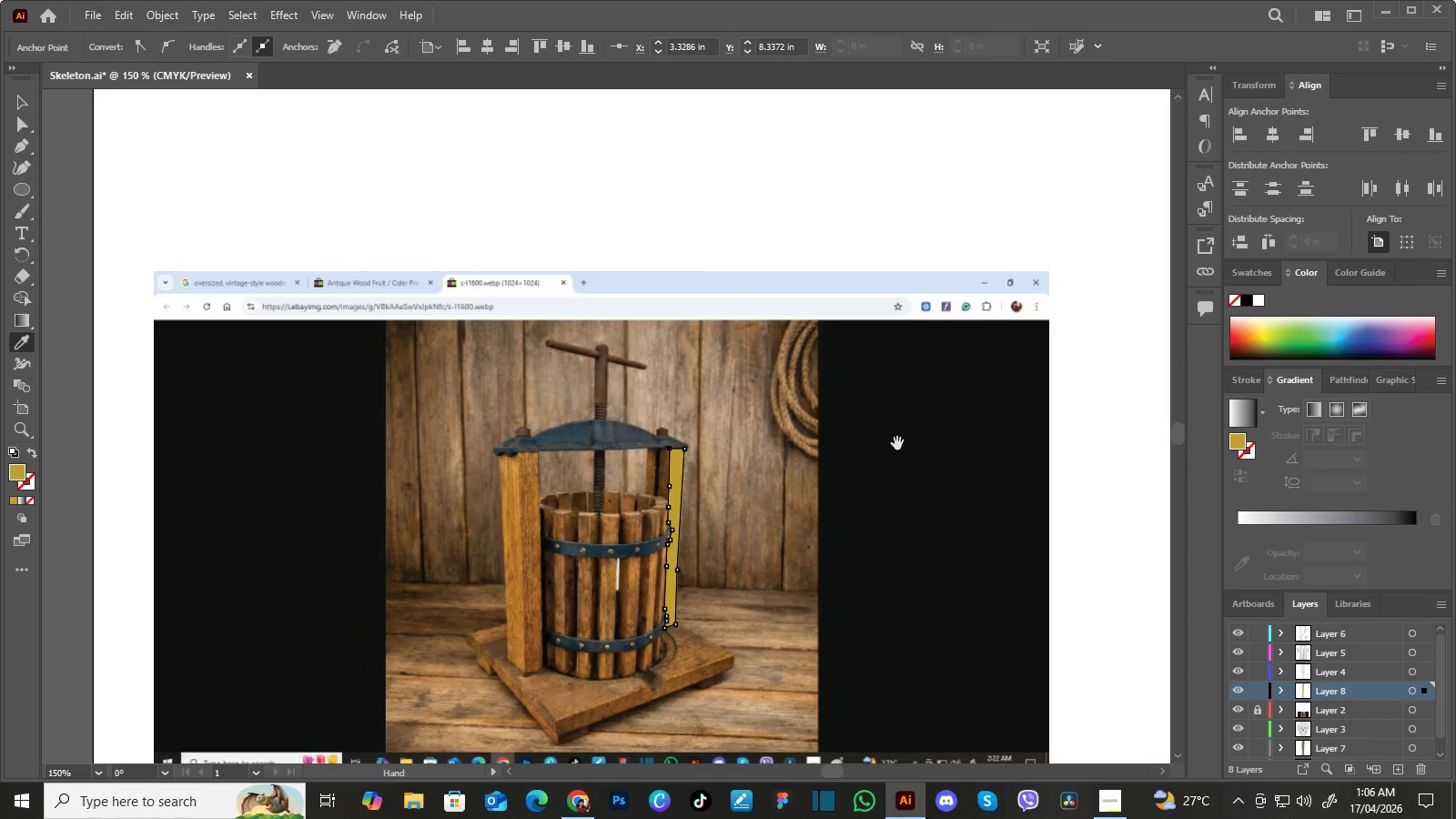 
hold_key(key=Space, duration=0.94)
 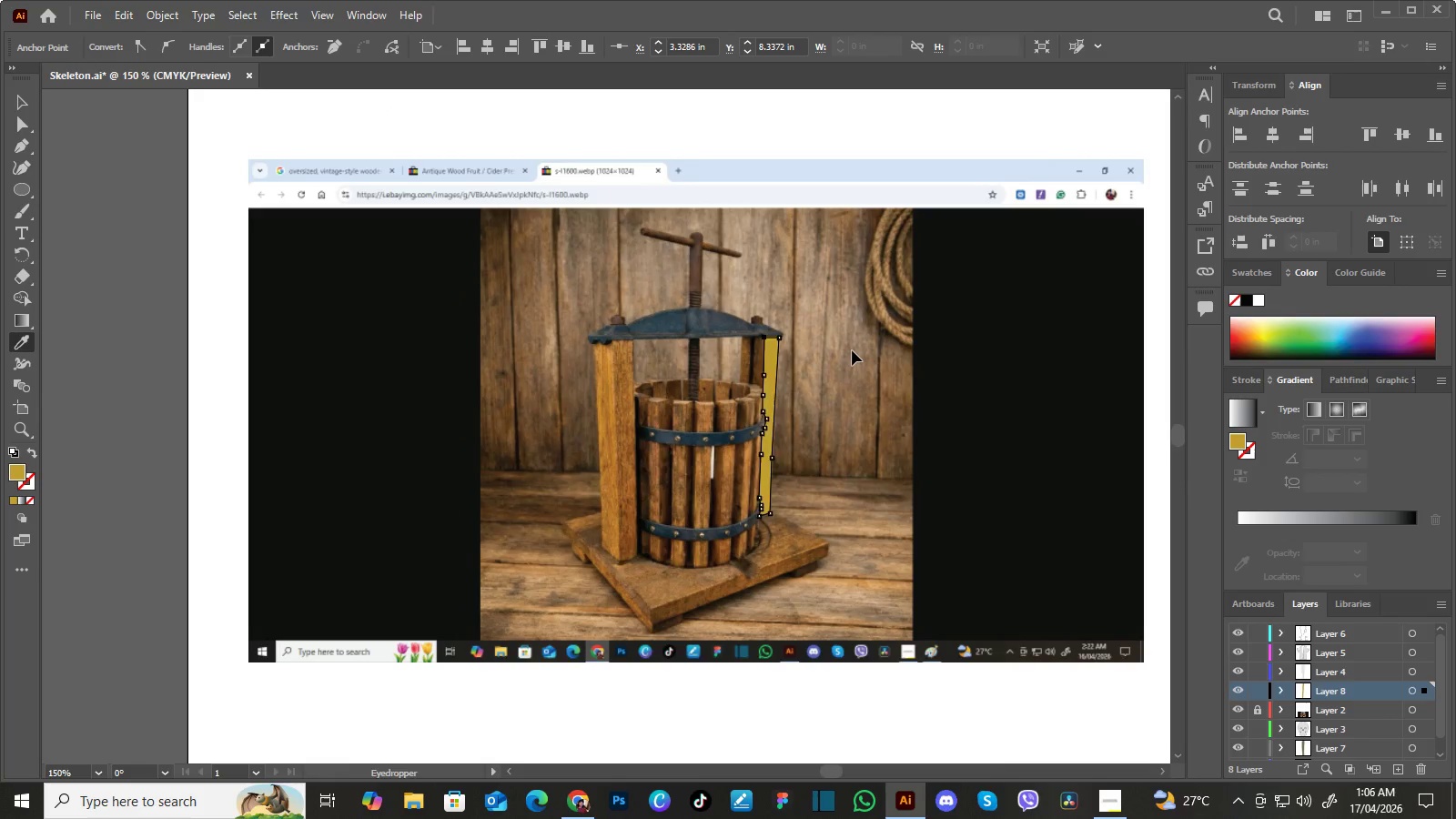 
left_click_drag(start_coordinate=[899, 430], to_coordinate=[922, 359])
 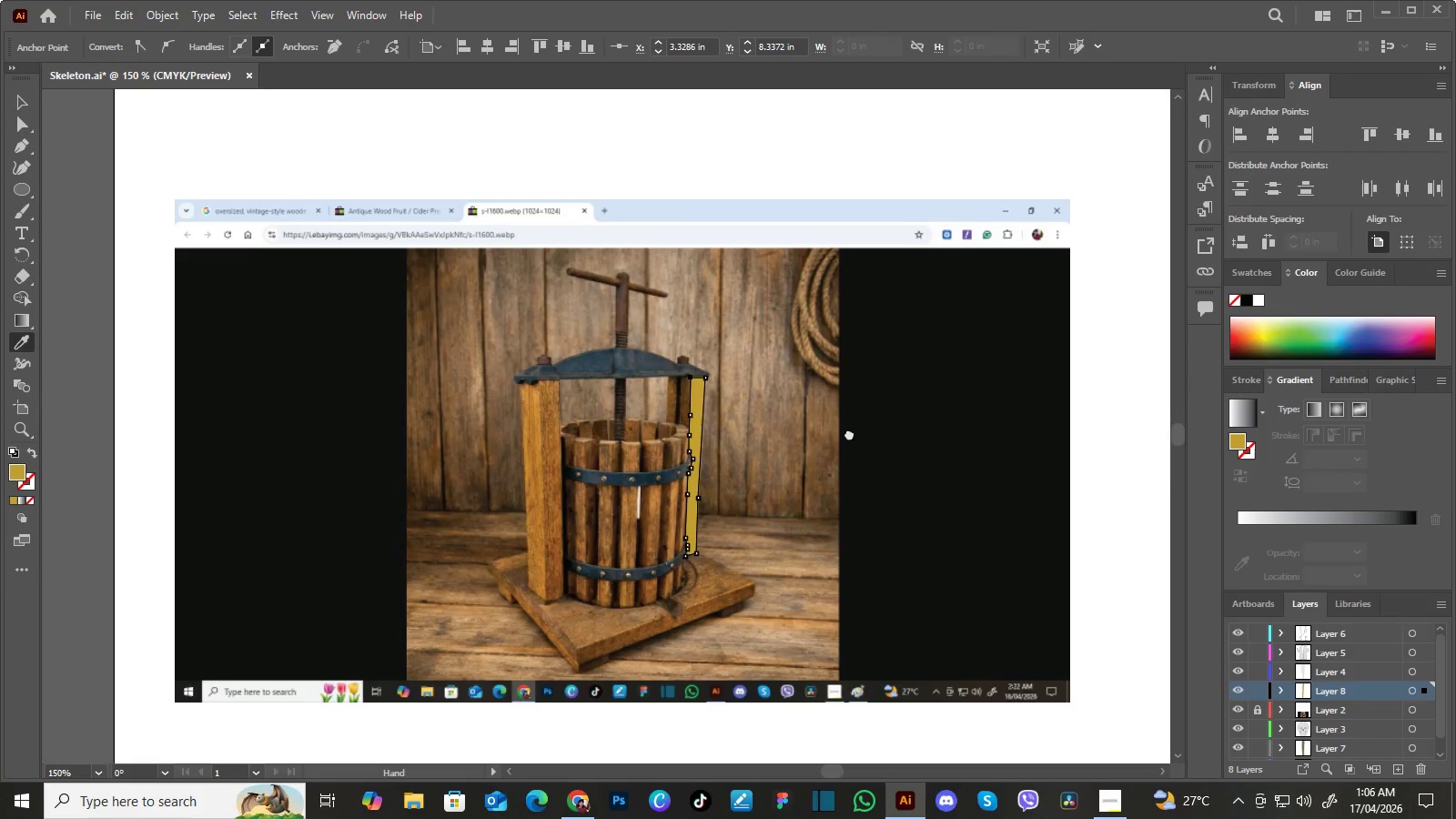 
left_click_drag(start_coordinate=[846, 435], to_coordinate=[920, 395])
 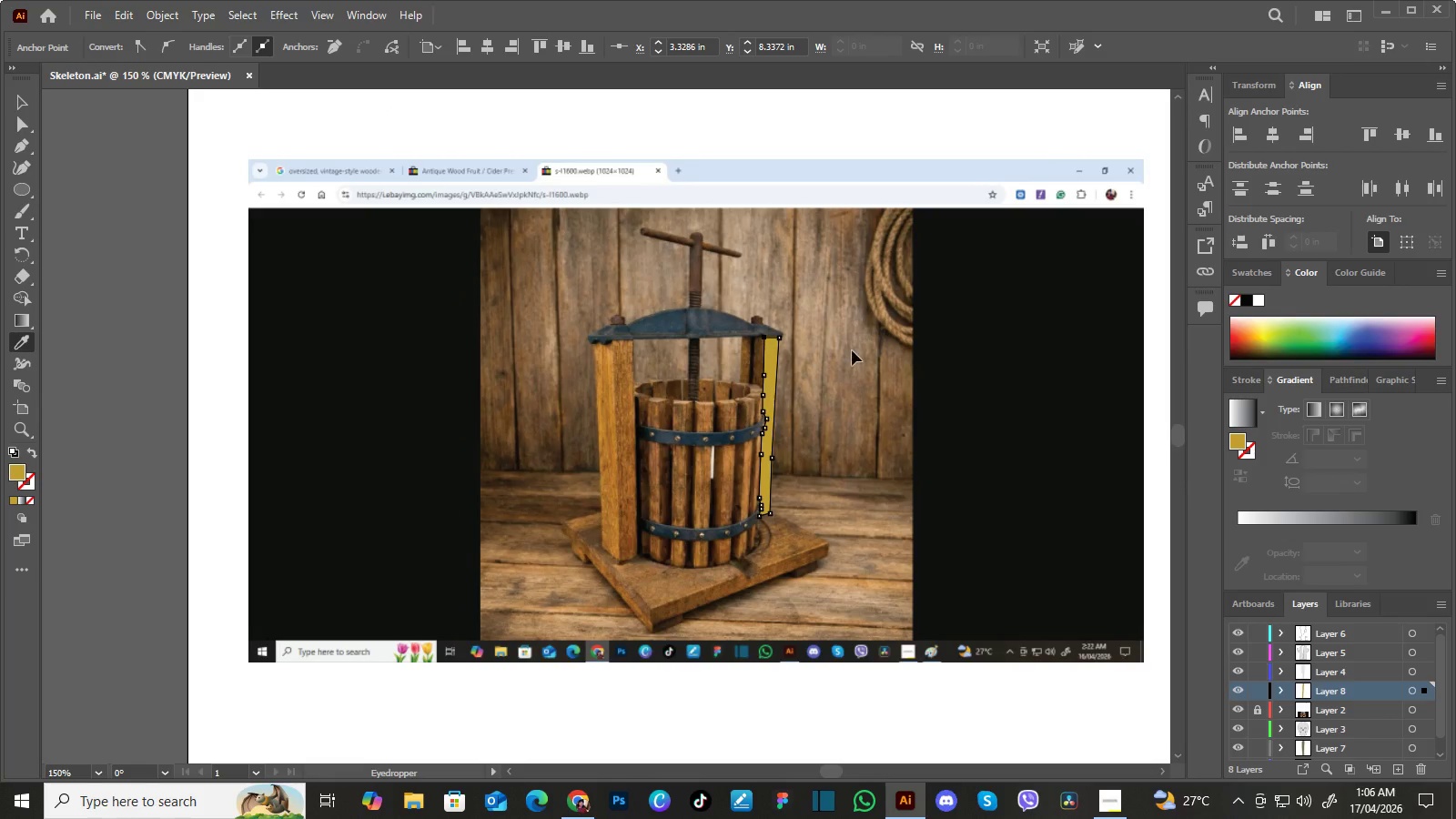 
key(Control+Equal)
 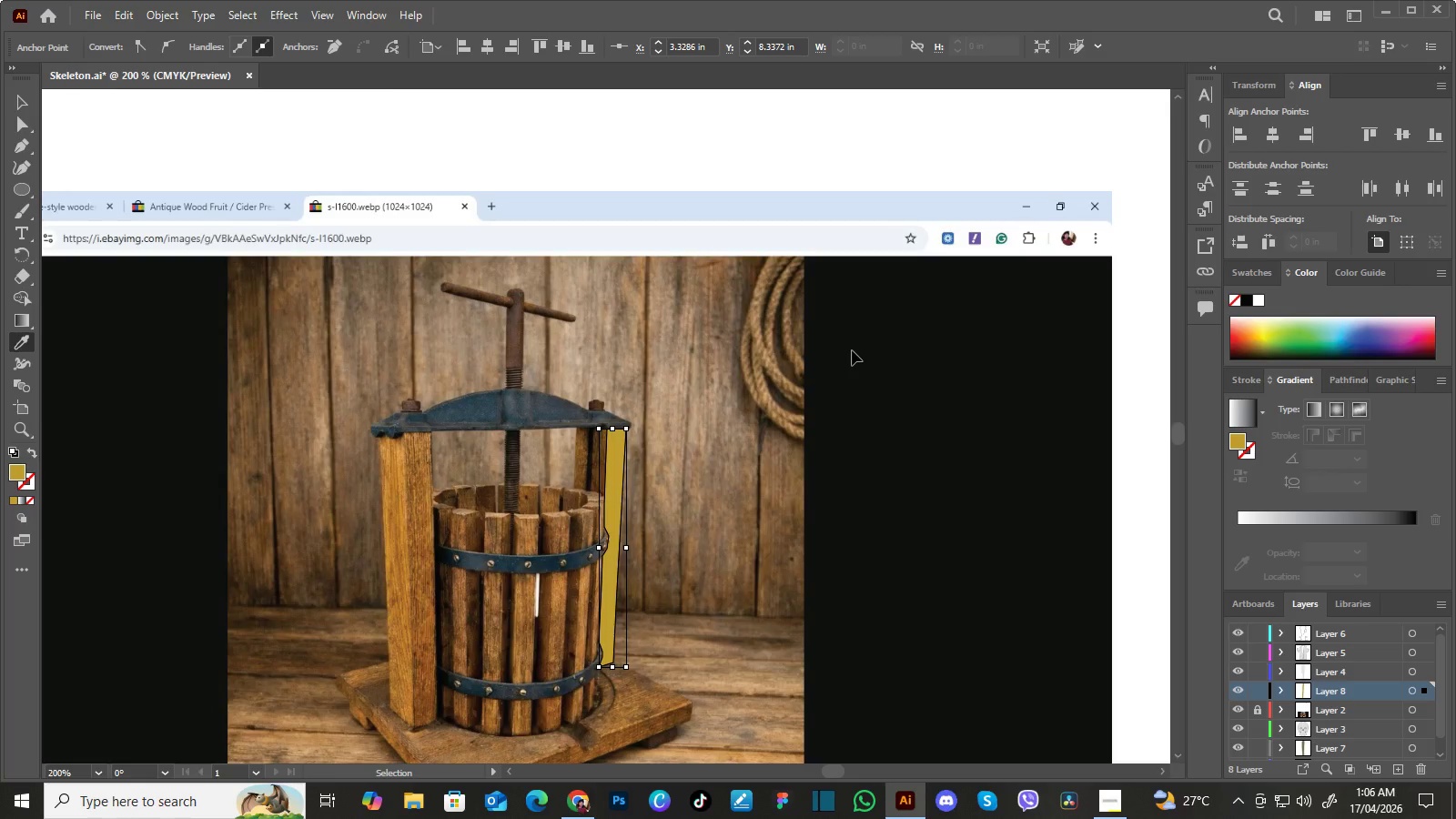 
key(Control+Equal)
 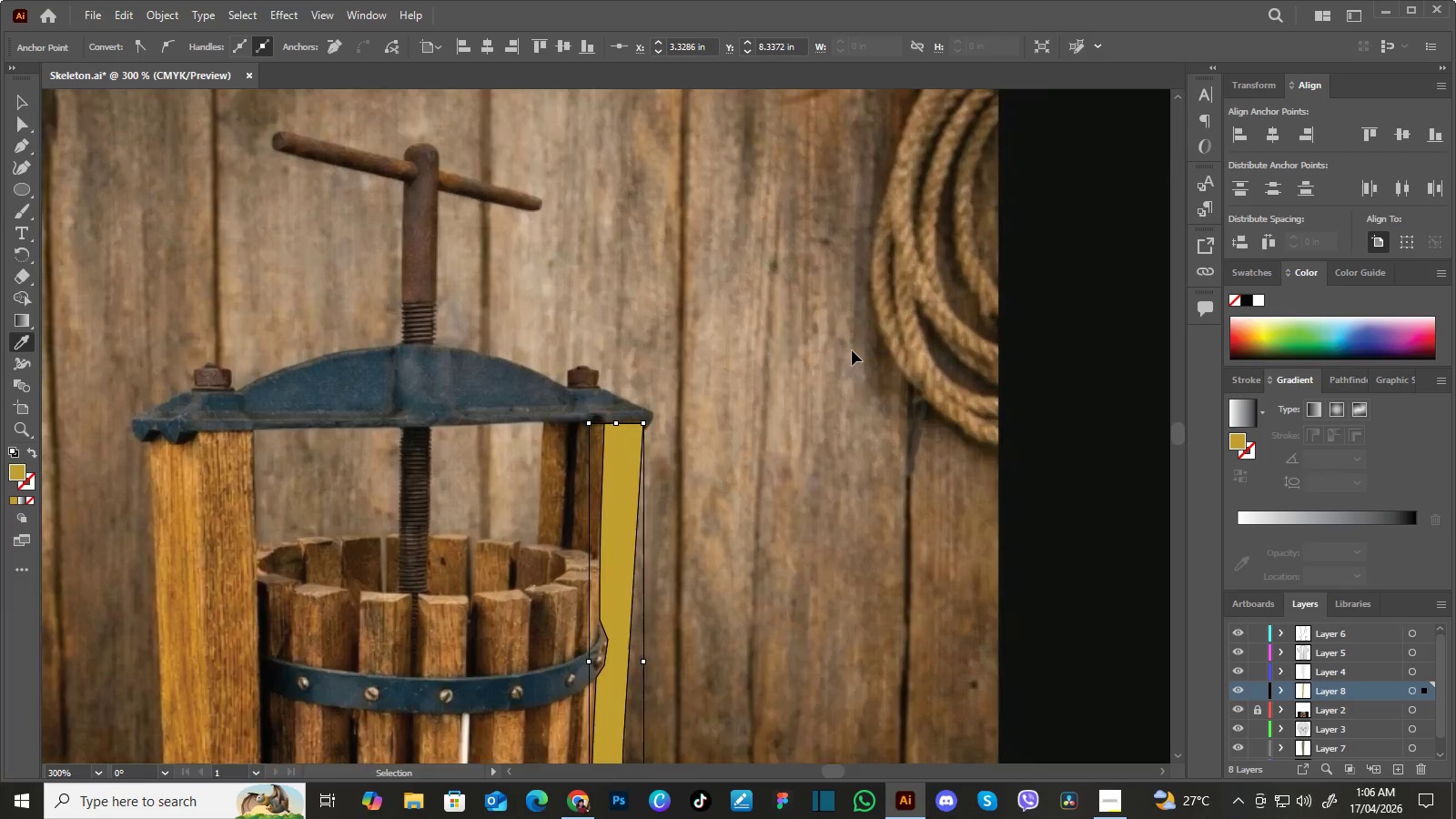 
key(Control+Equal)
 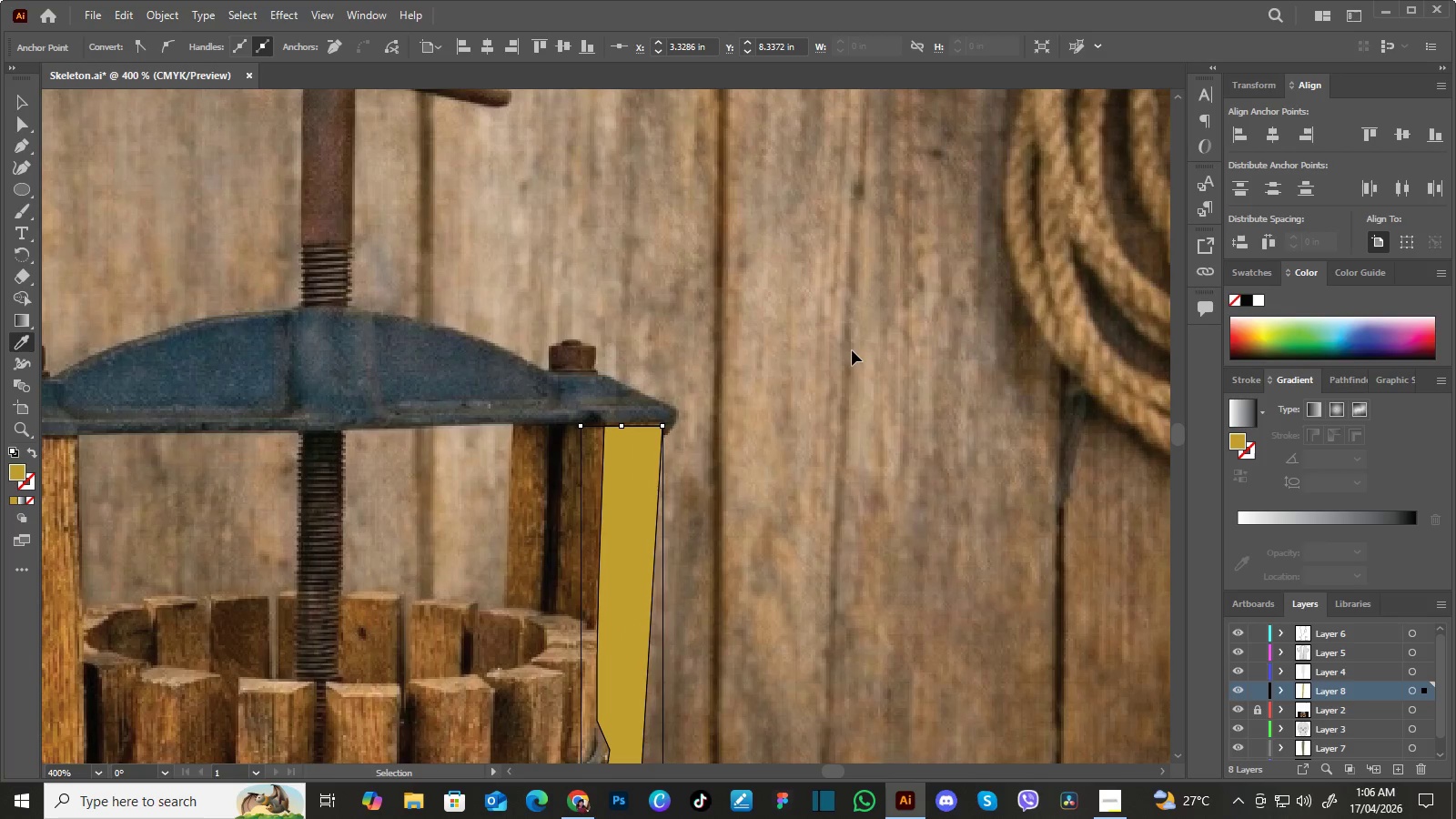 
key(Control+Equal)
 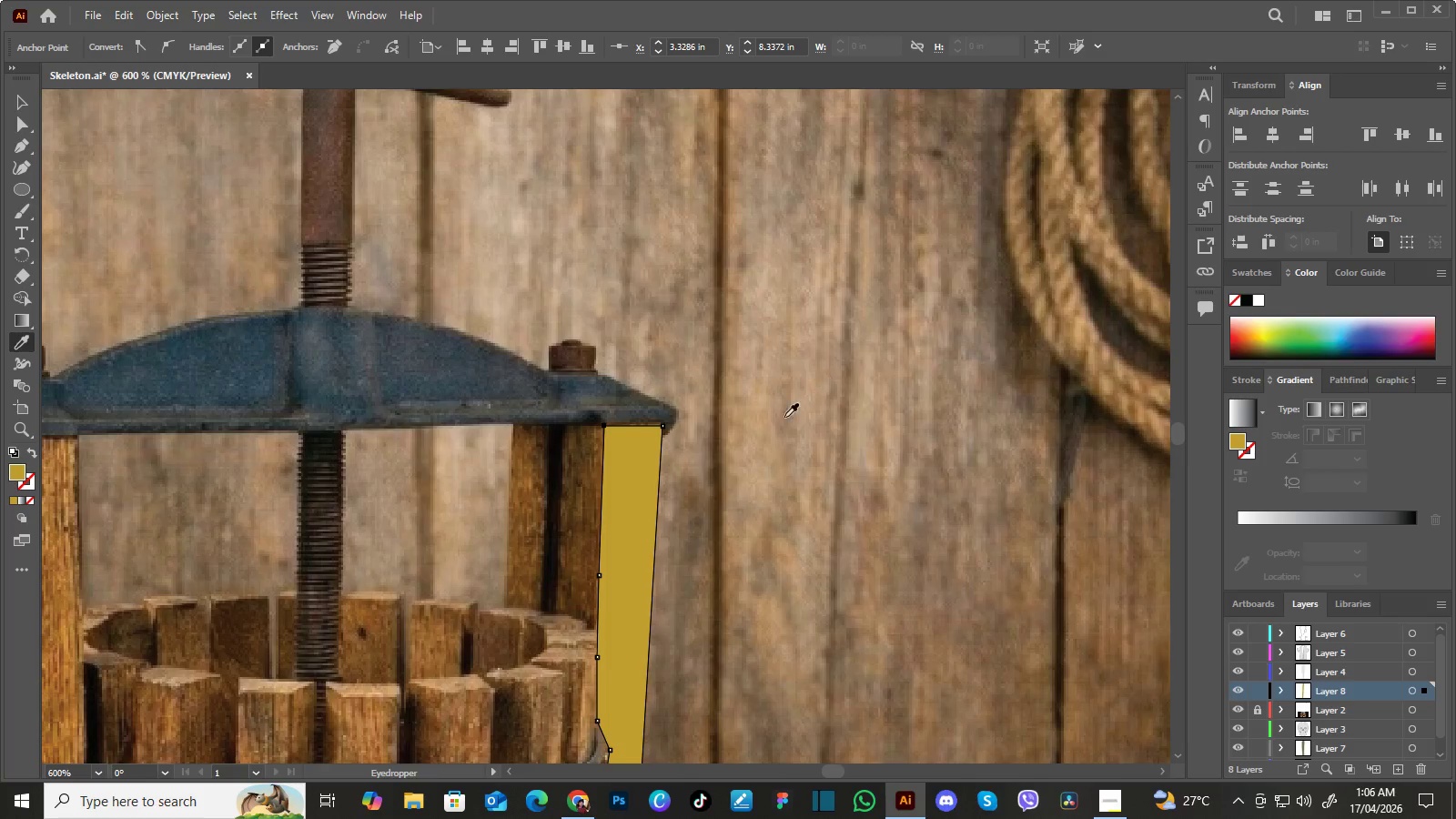 
hold_key(key=Space, duration=0.55)
 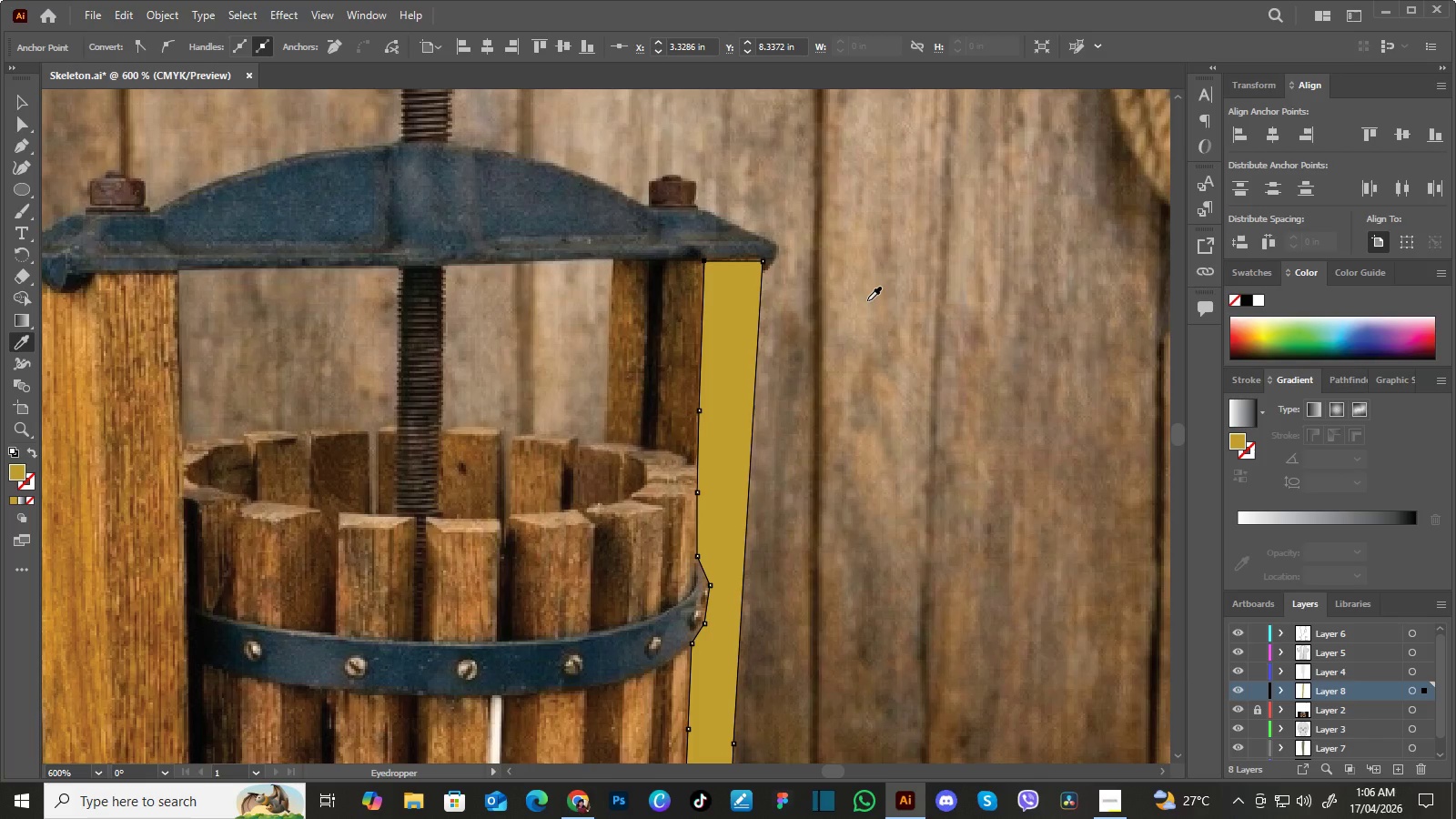 
left_click_drag(start_coordinate=[772, 460], to_coordinate=[872, 296])
 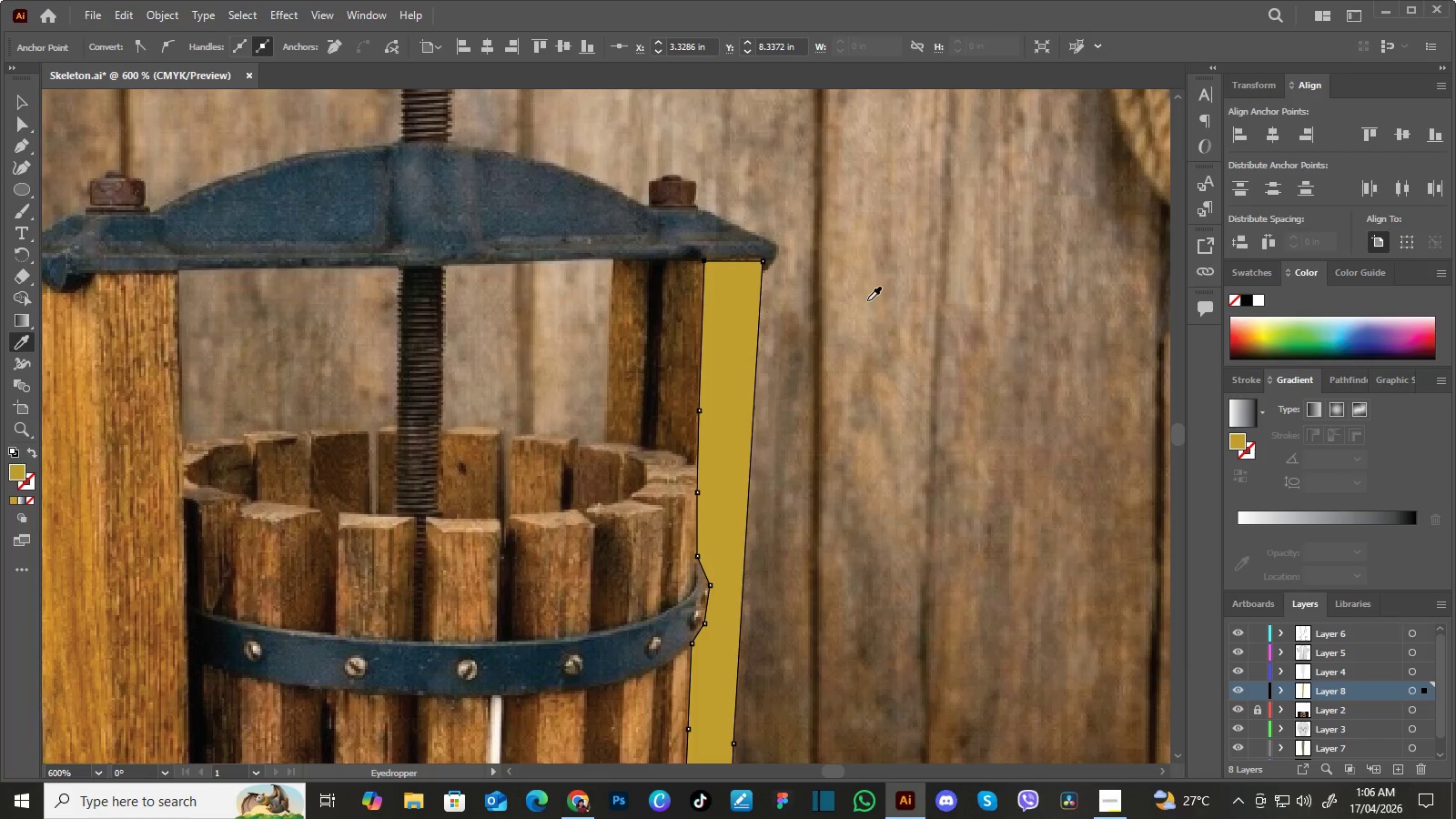 
key(V)
 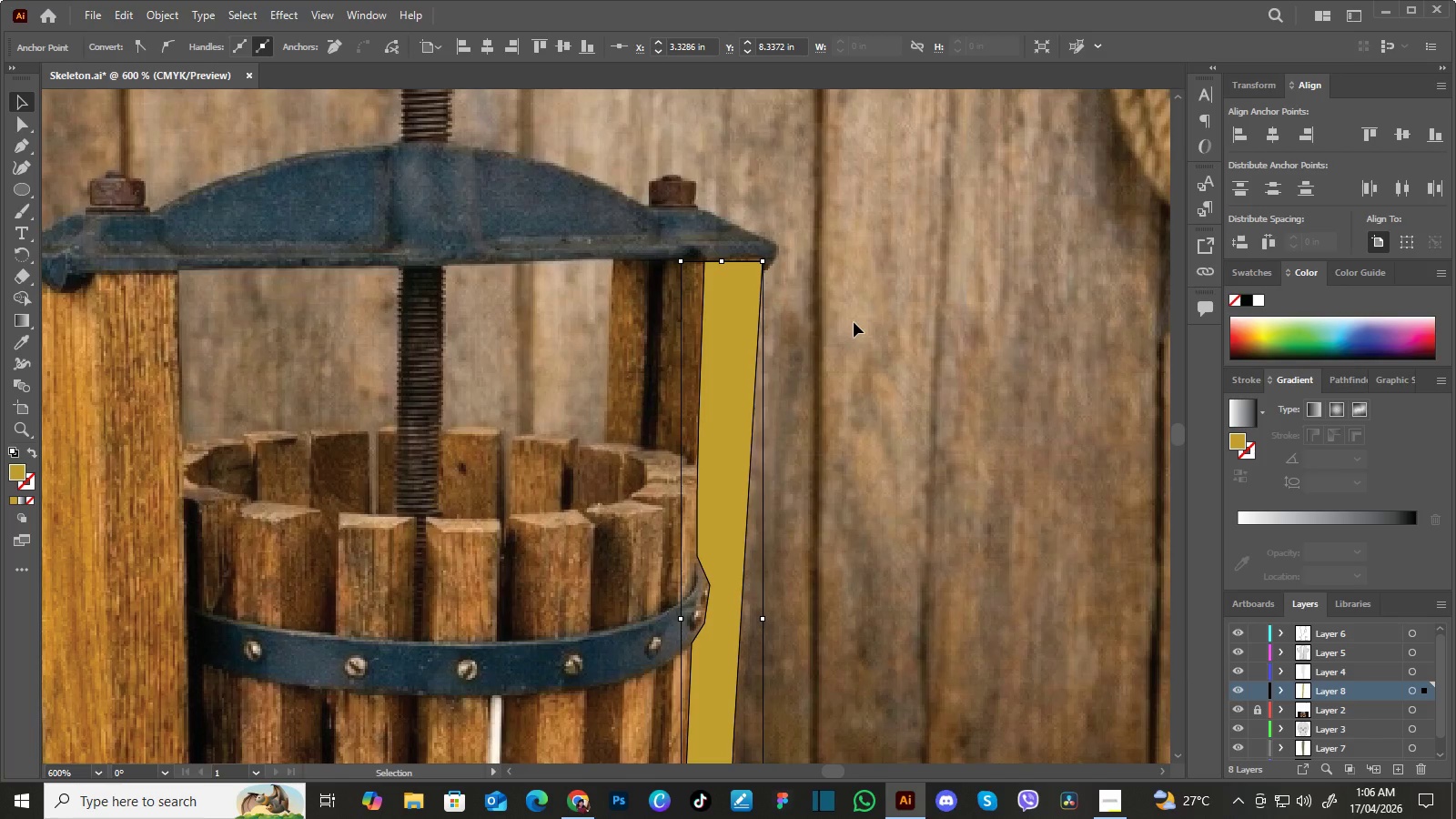 
left_click([854, 322])
 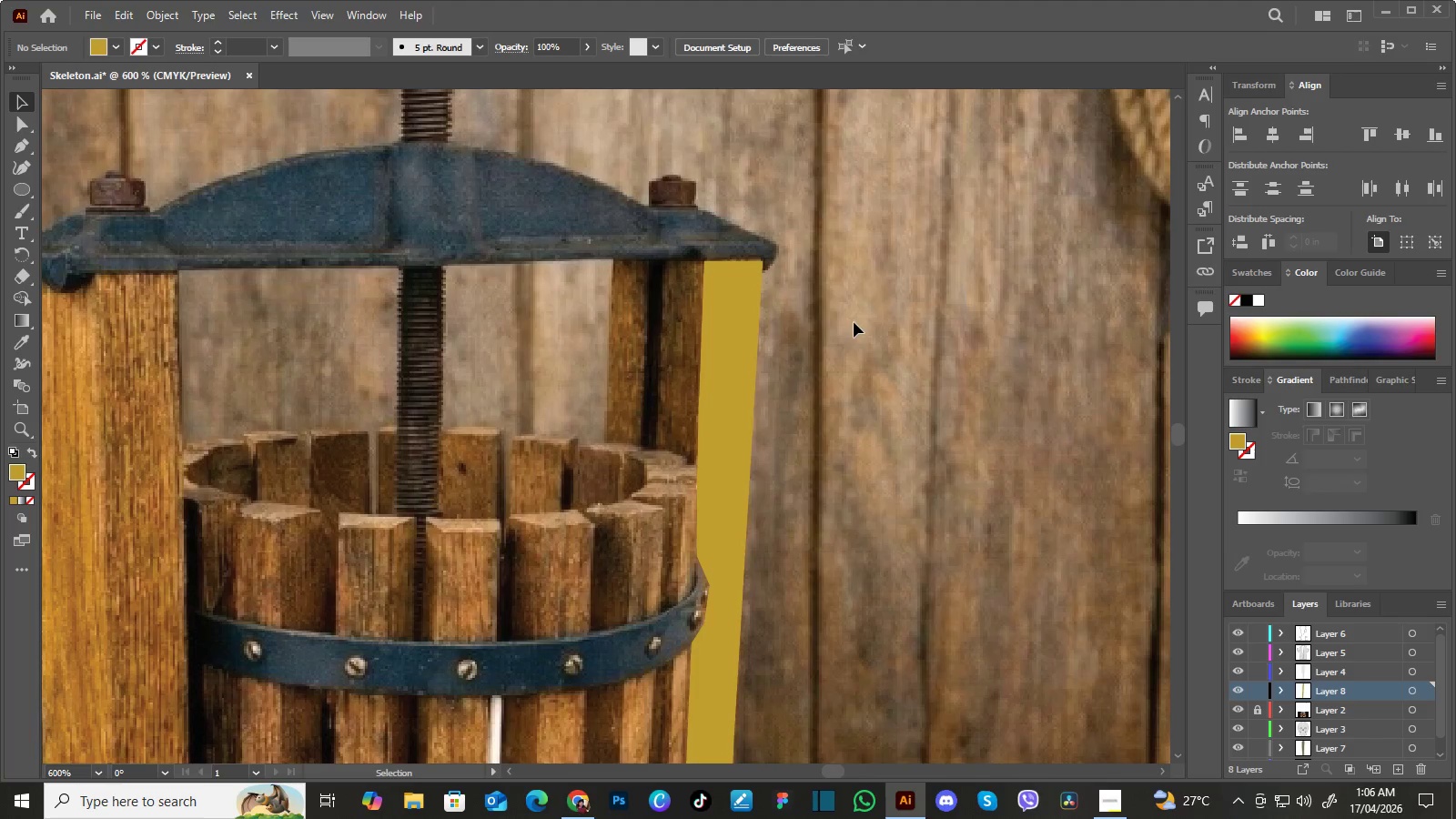 
hold_key(key=Space, duration=1.5)
 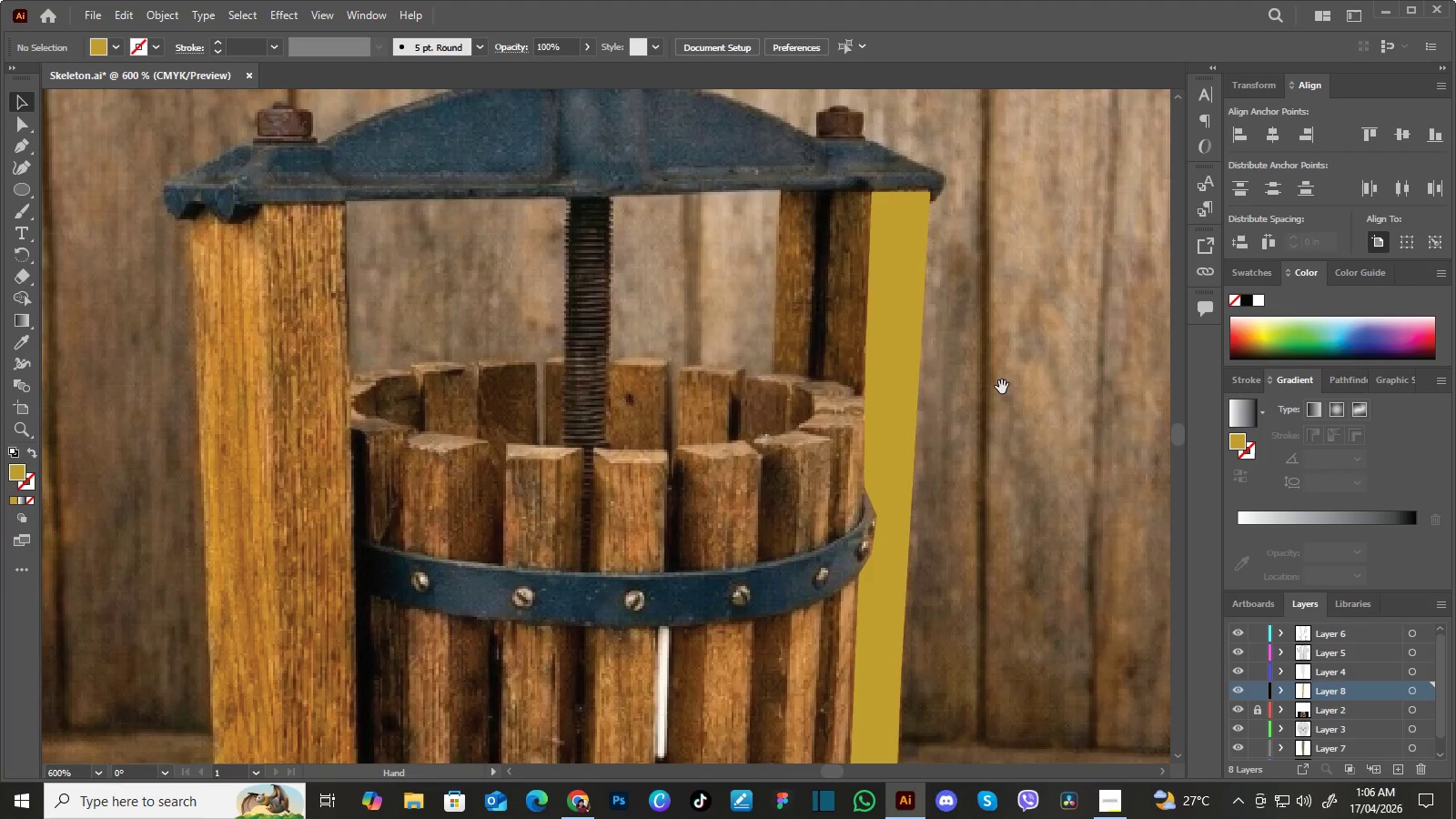 
left_click_drag(start_coordinate=[856, 409], to_coordinate=[945, 304])
 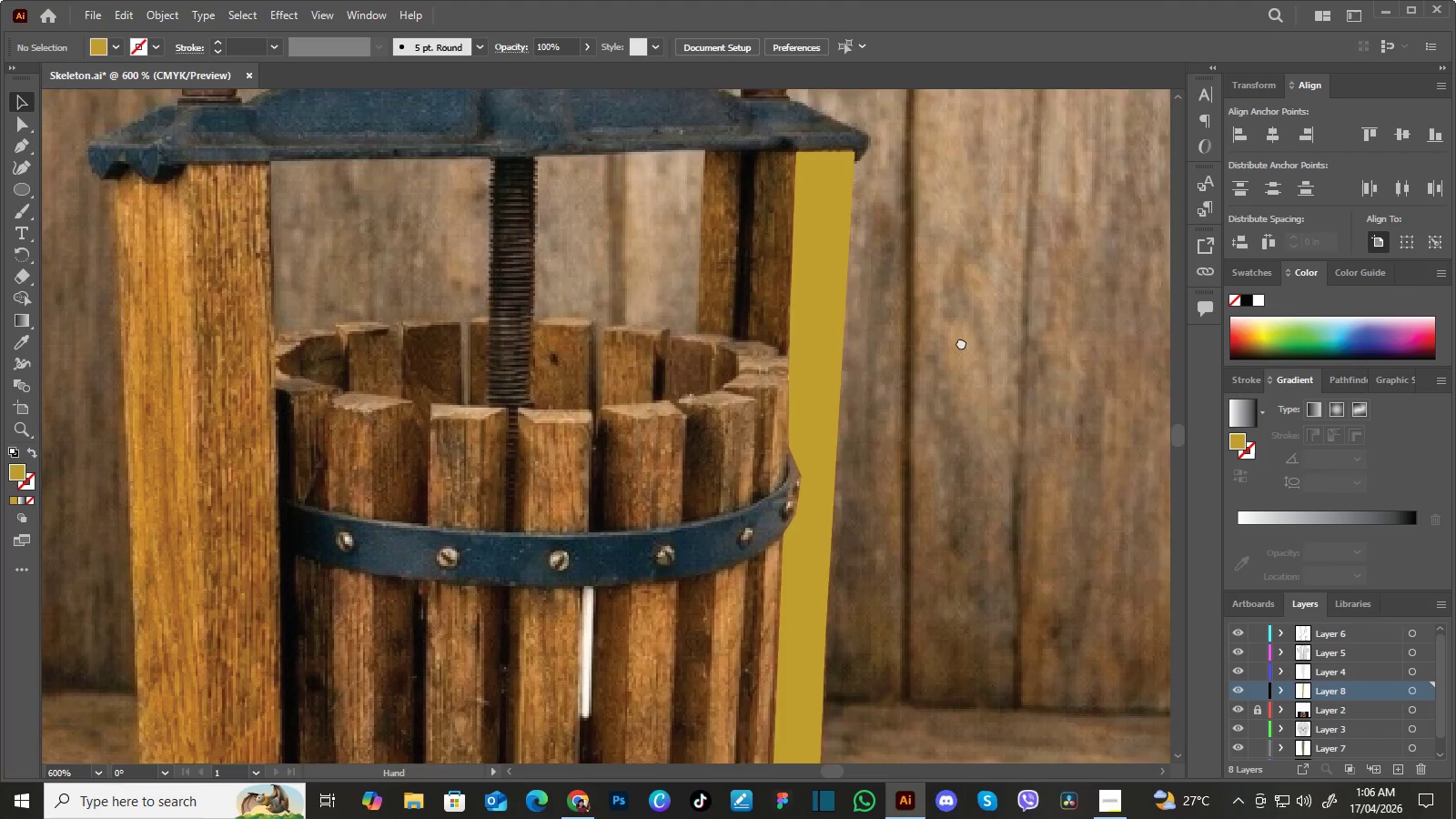 
left_click_drag(start_coordinate=[925, 379], to_coordinate=[962, 342])
 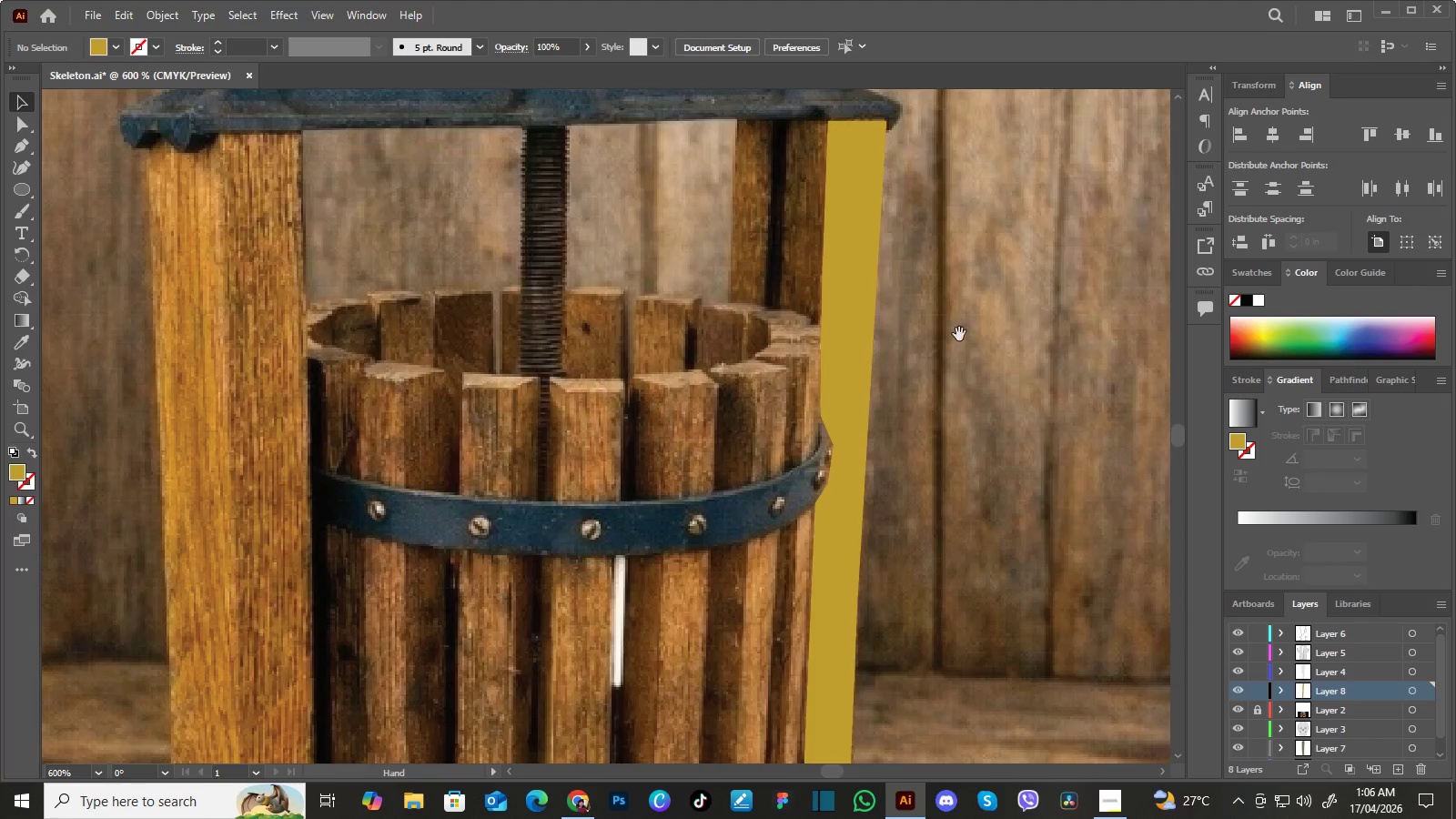 
left_click_drag(start_coordinate=[959, 334], to_coordinate=[980, 365])
 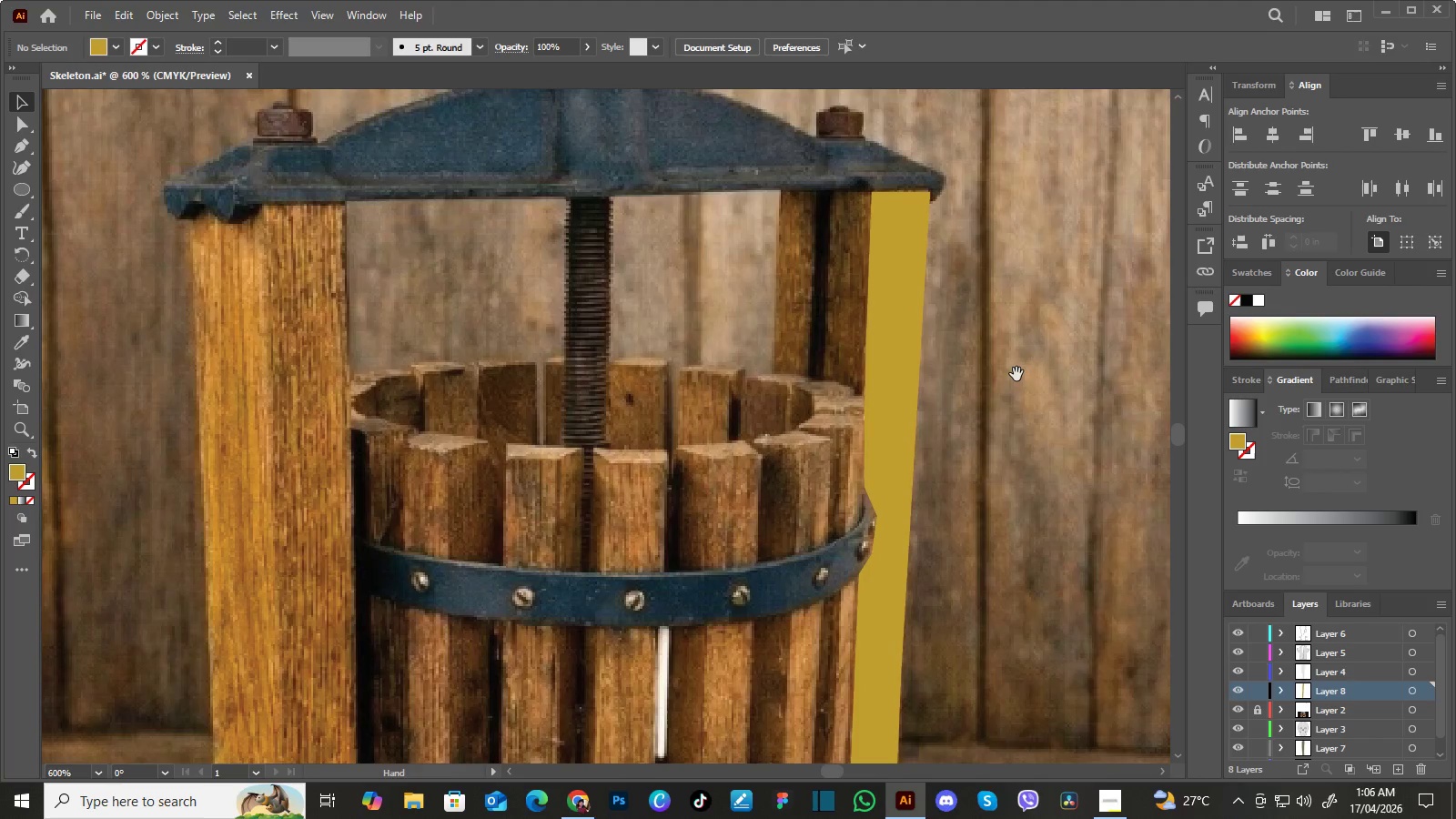 
hold_key(key=Space, duration=1.17)
 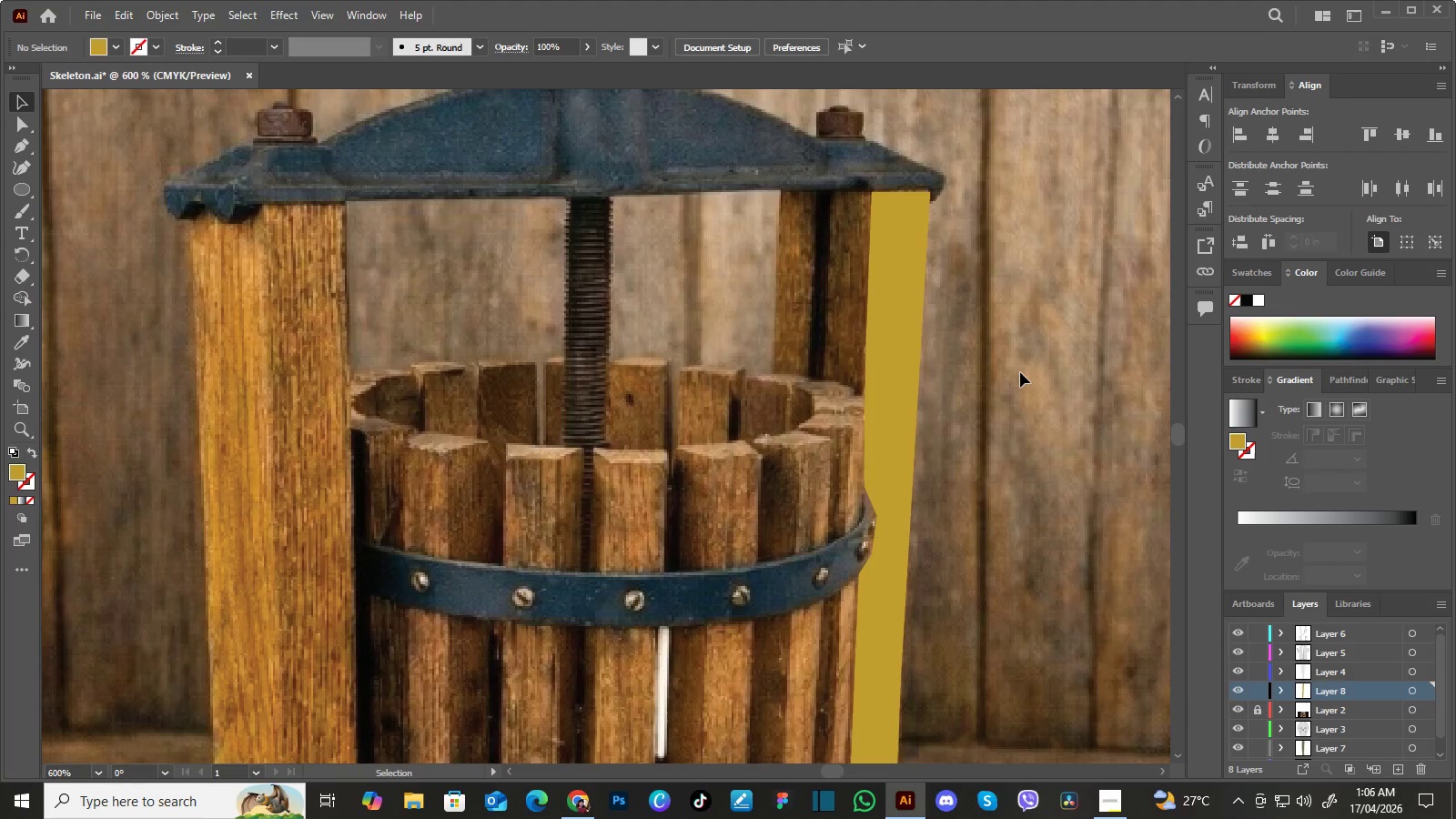 
left_click_drag(start_coordinate=[978, 346], to_coordinate=[1002, 387])
 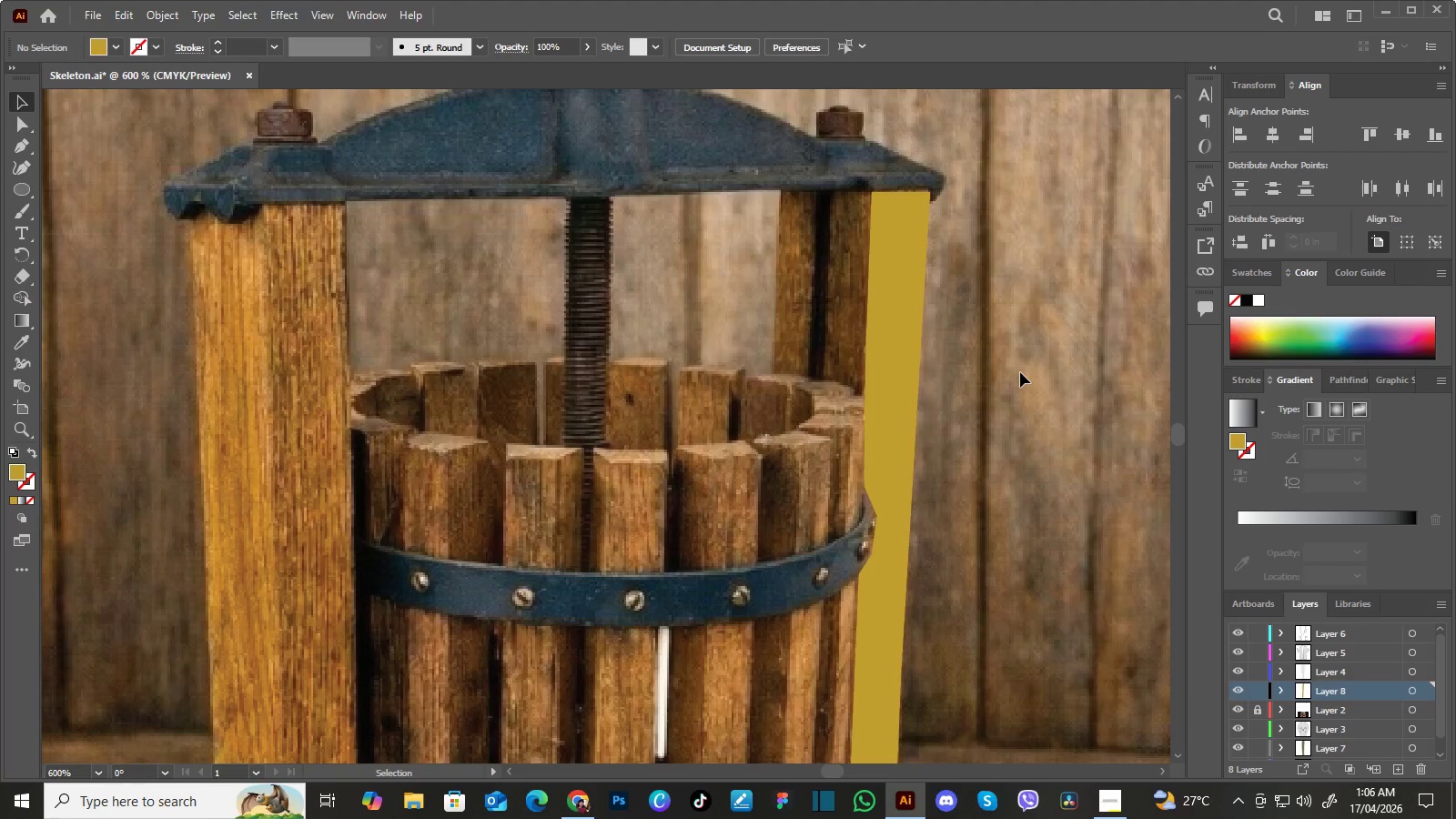 
key(P)
 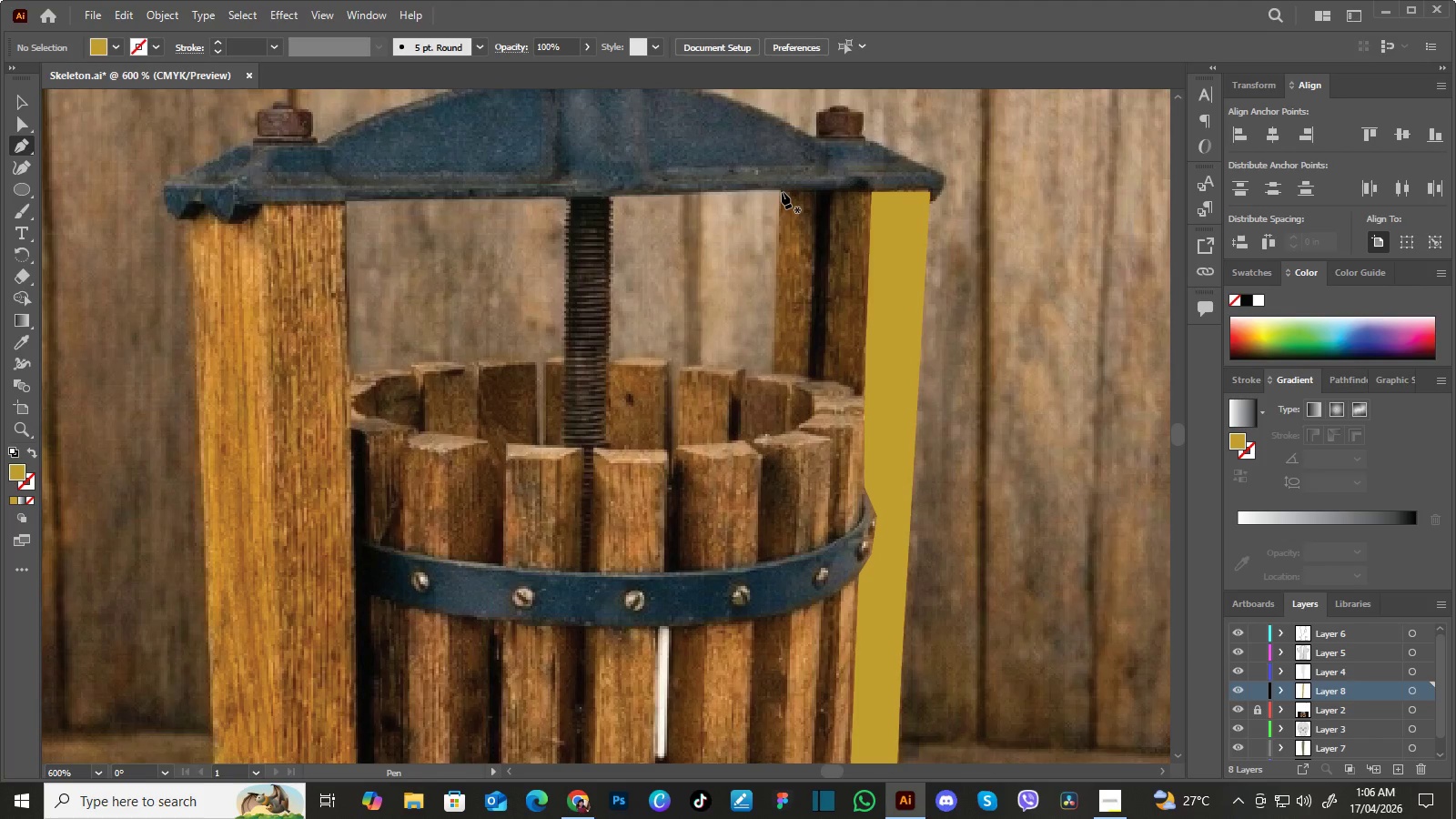 
left_click([781, 190])
 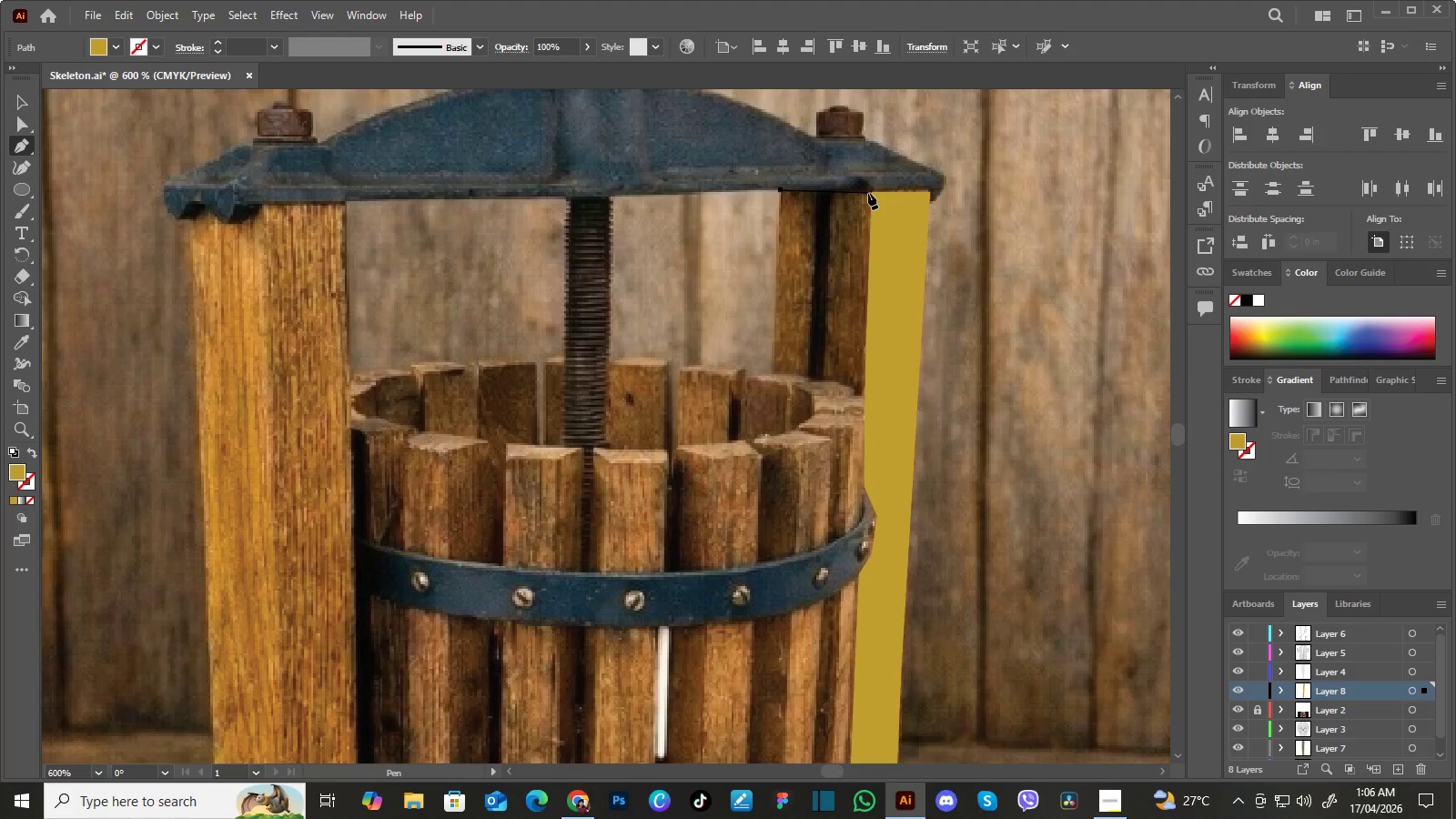 
left_click([868, 193])
 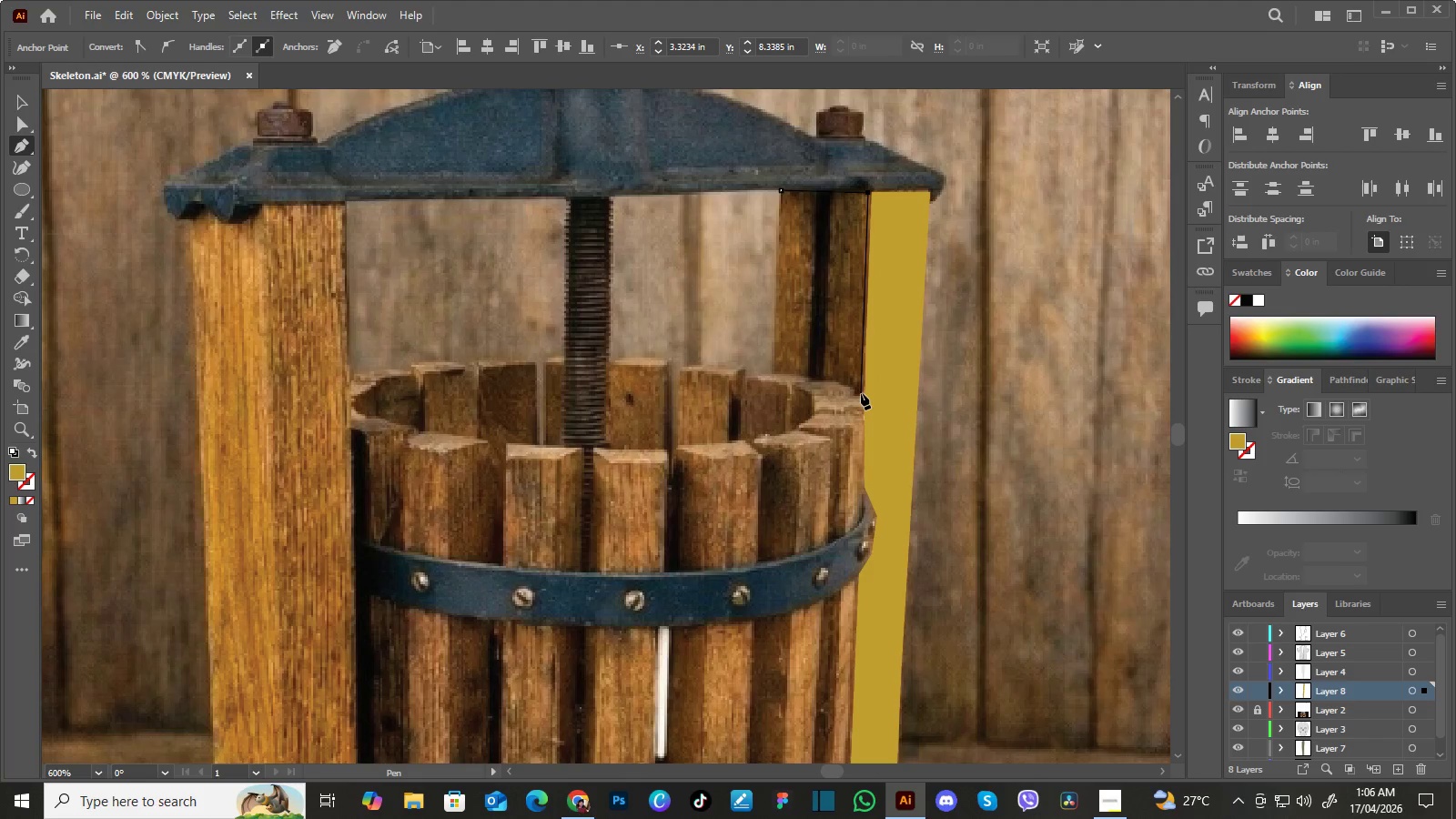 
left_click([861, 396])
 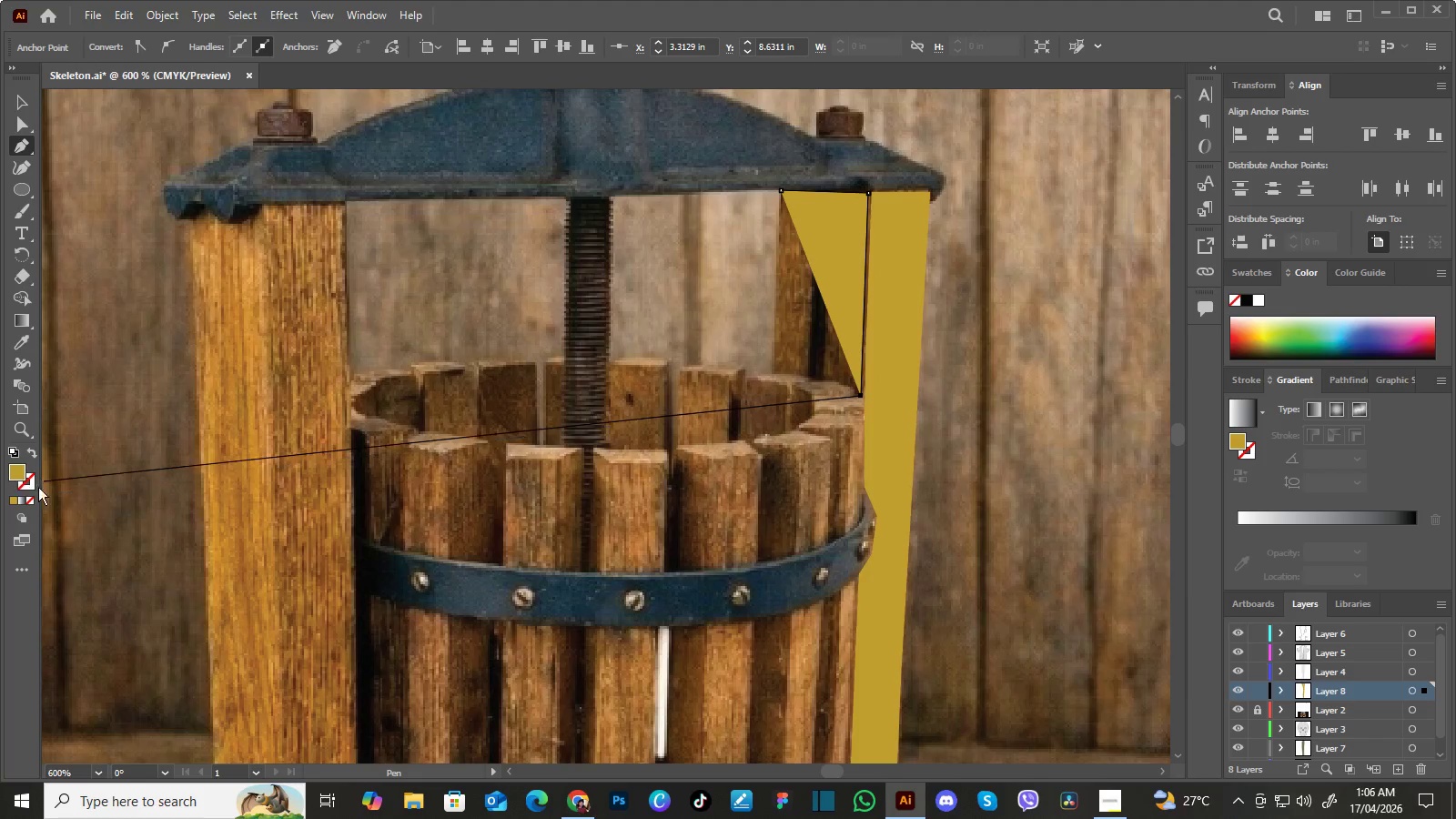 
left_click([29, 499])
 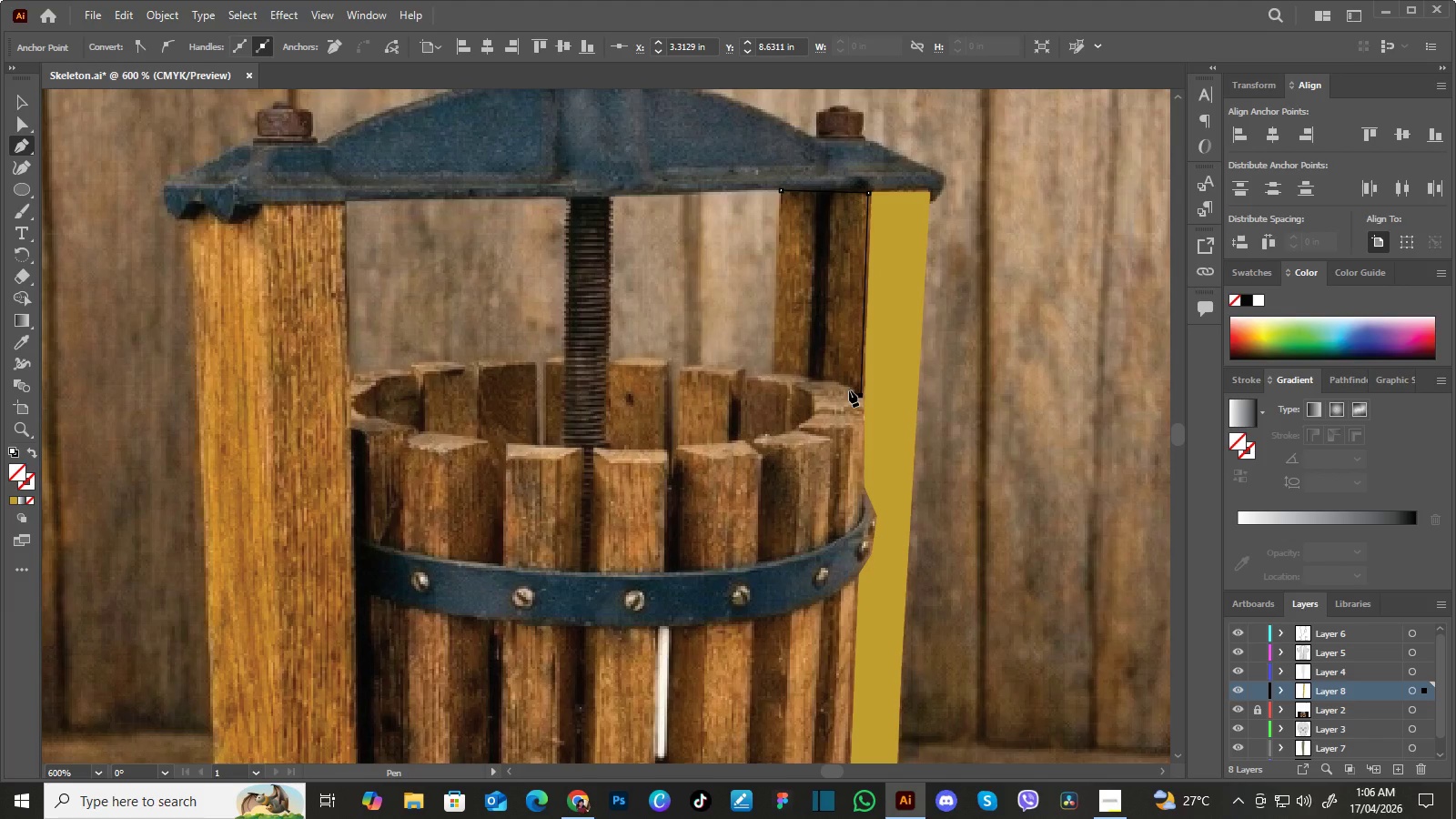 
left_click([849, 390])
 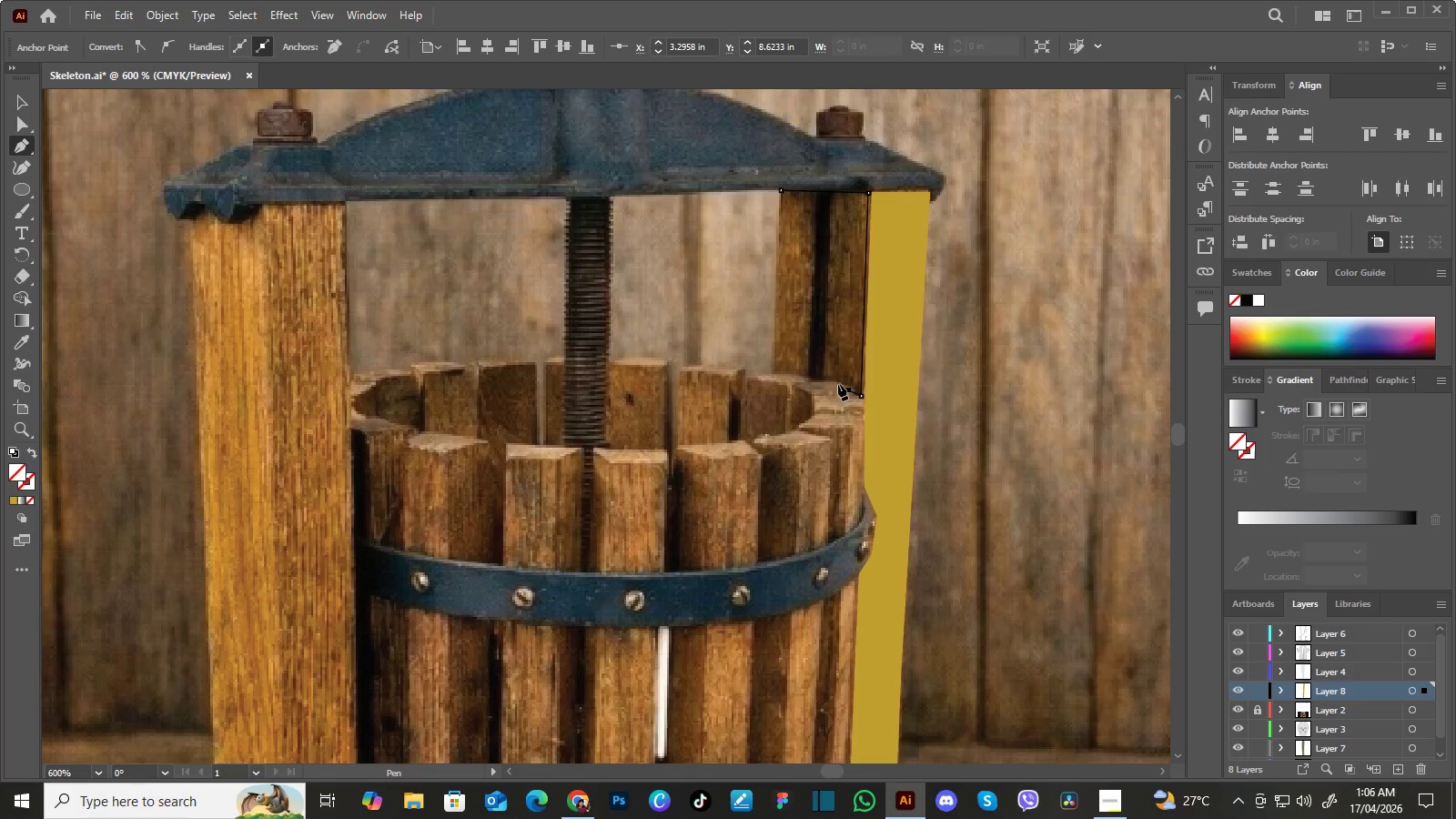 
left_click([838, 384])
 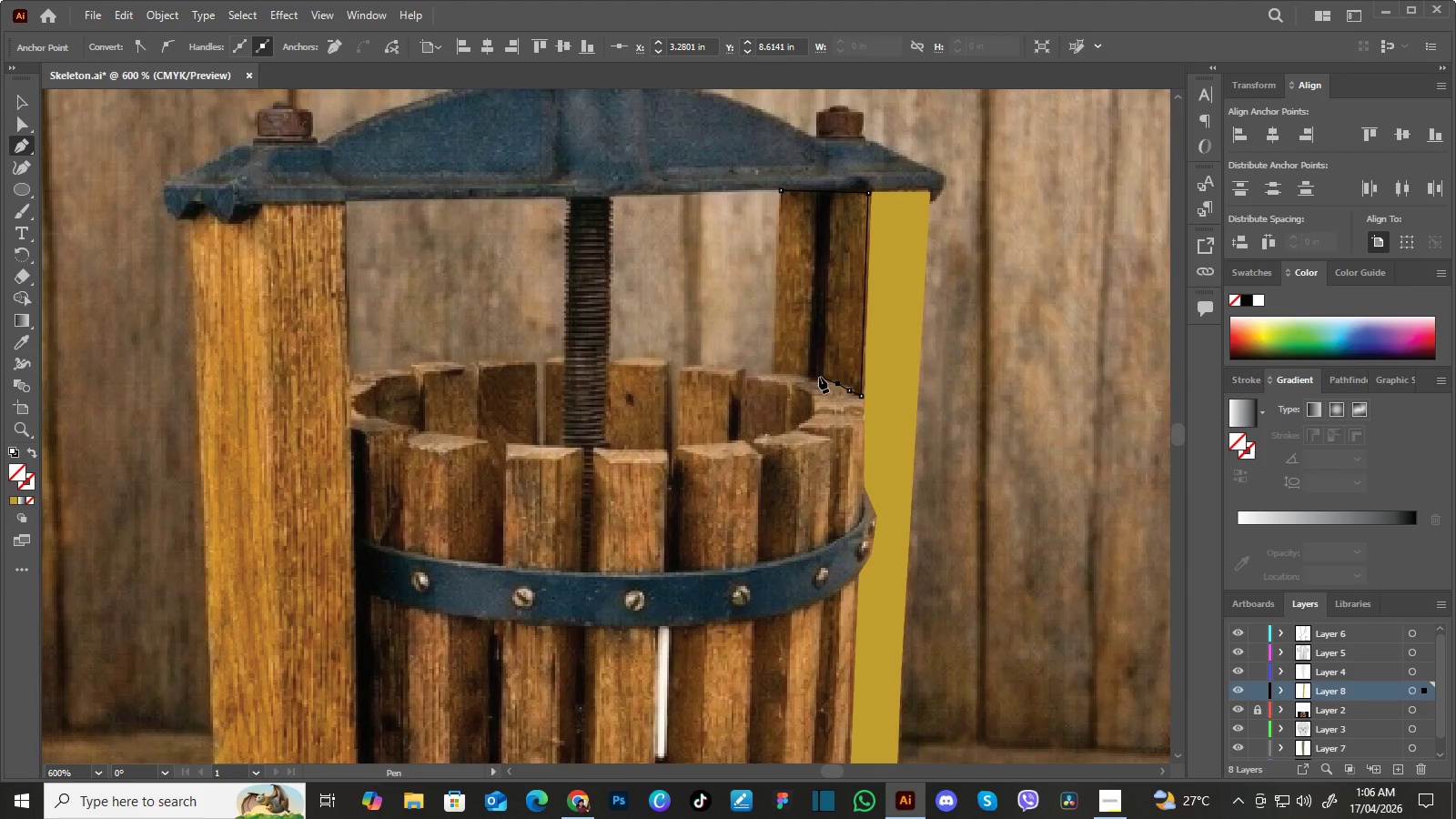 
left_click([819, 377])
 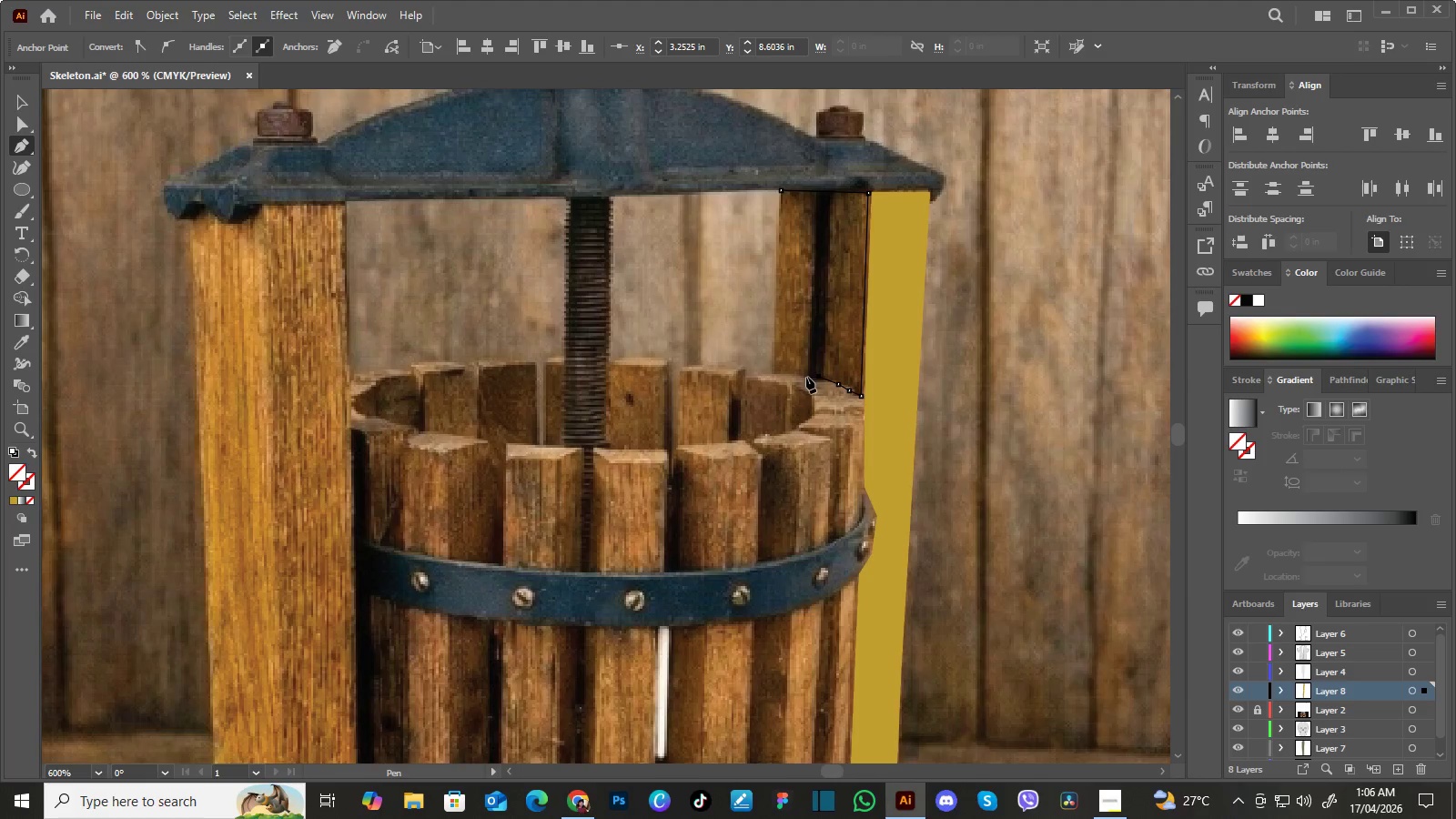 
left_click([806, 377])
 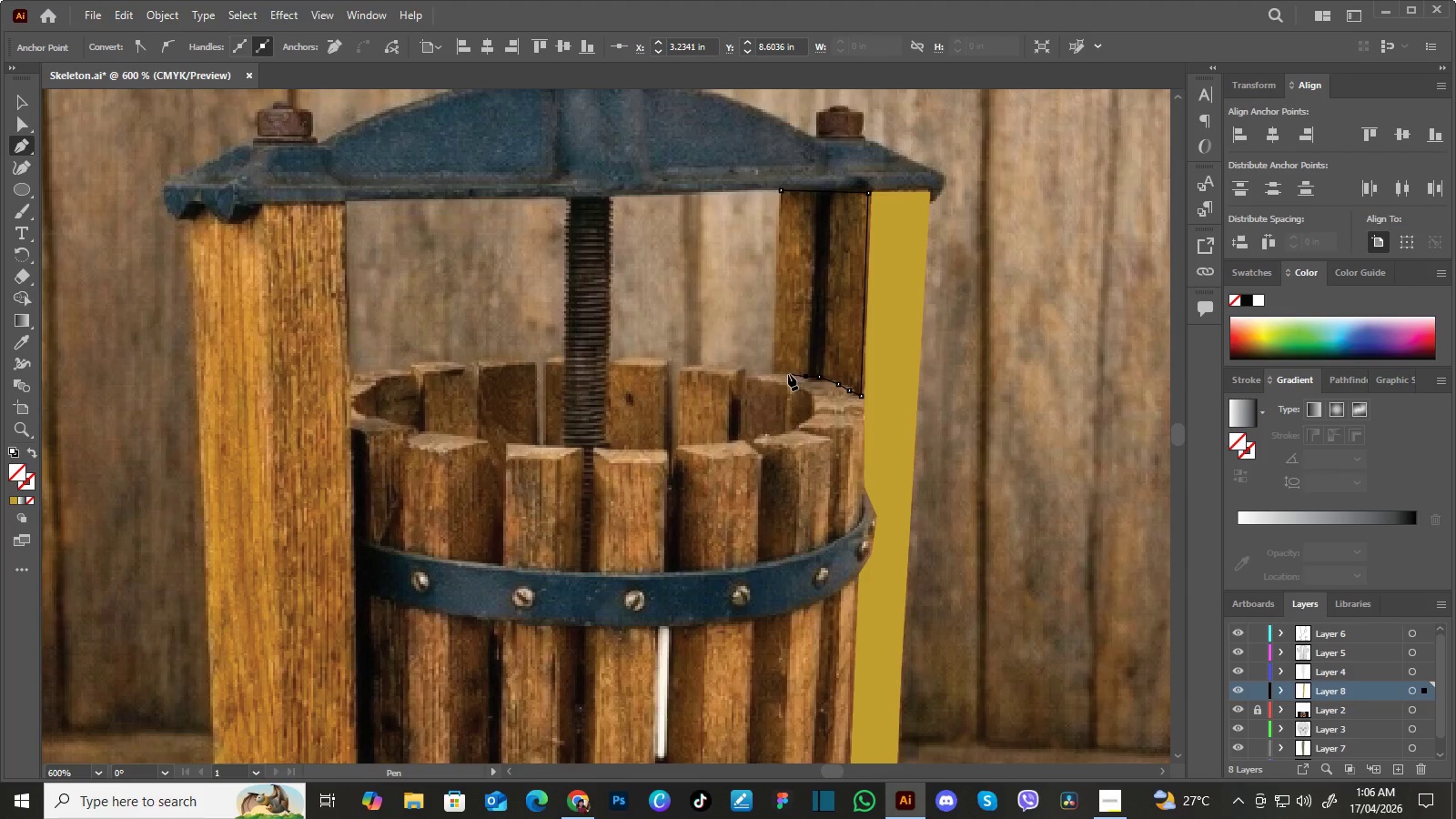 
left_click([788, 374])
 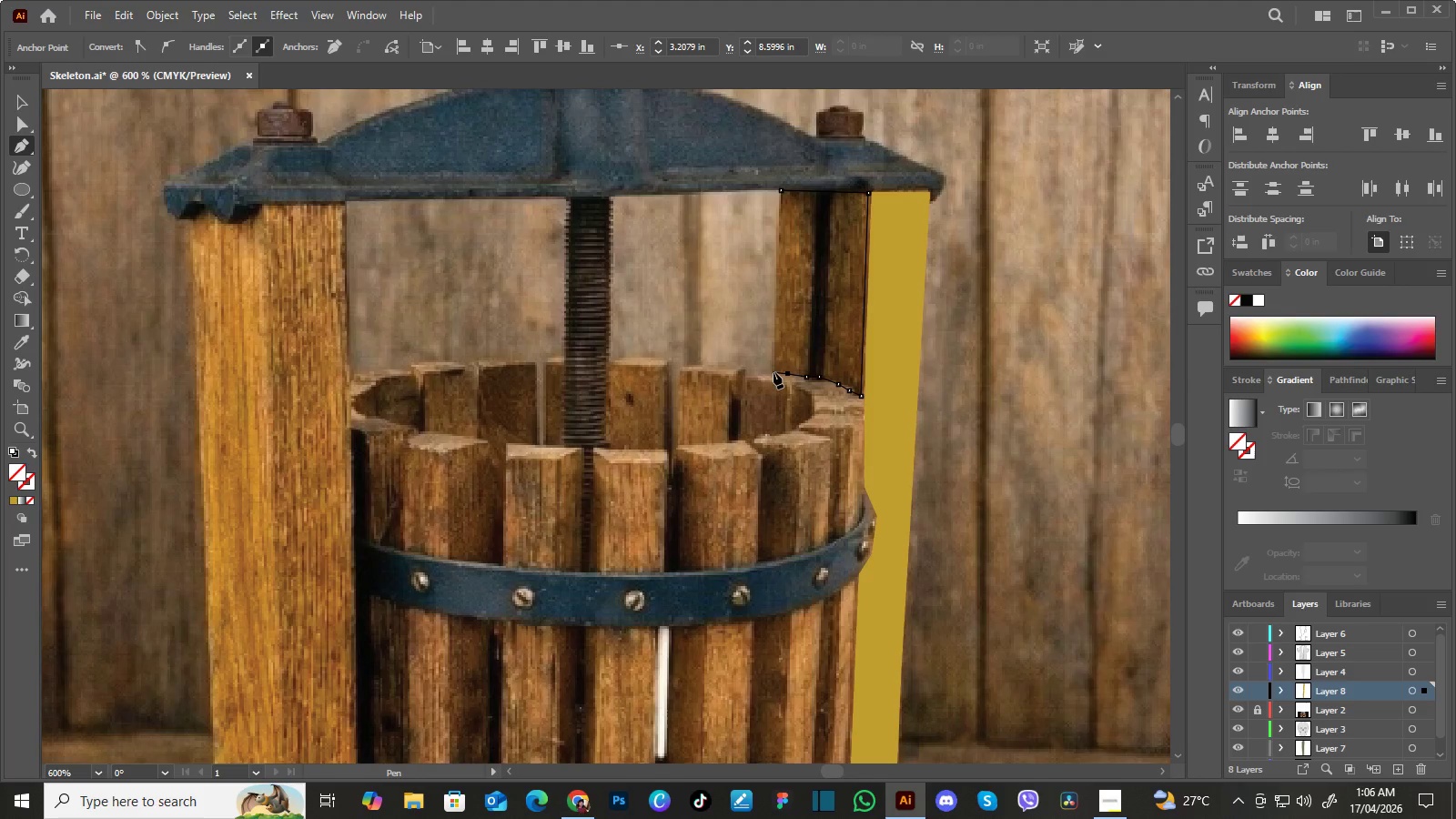 
left_click([774, 372])
 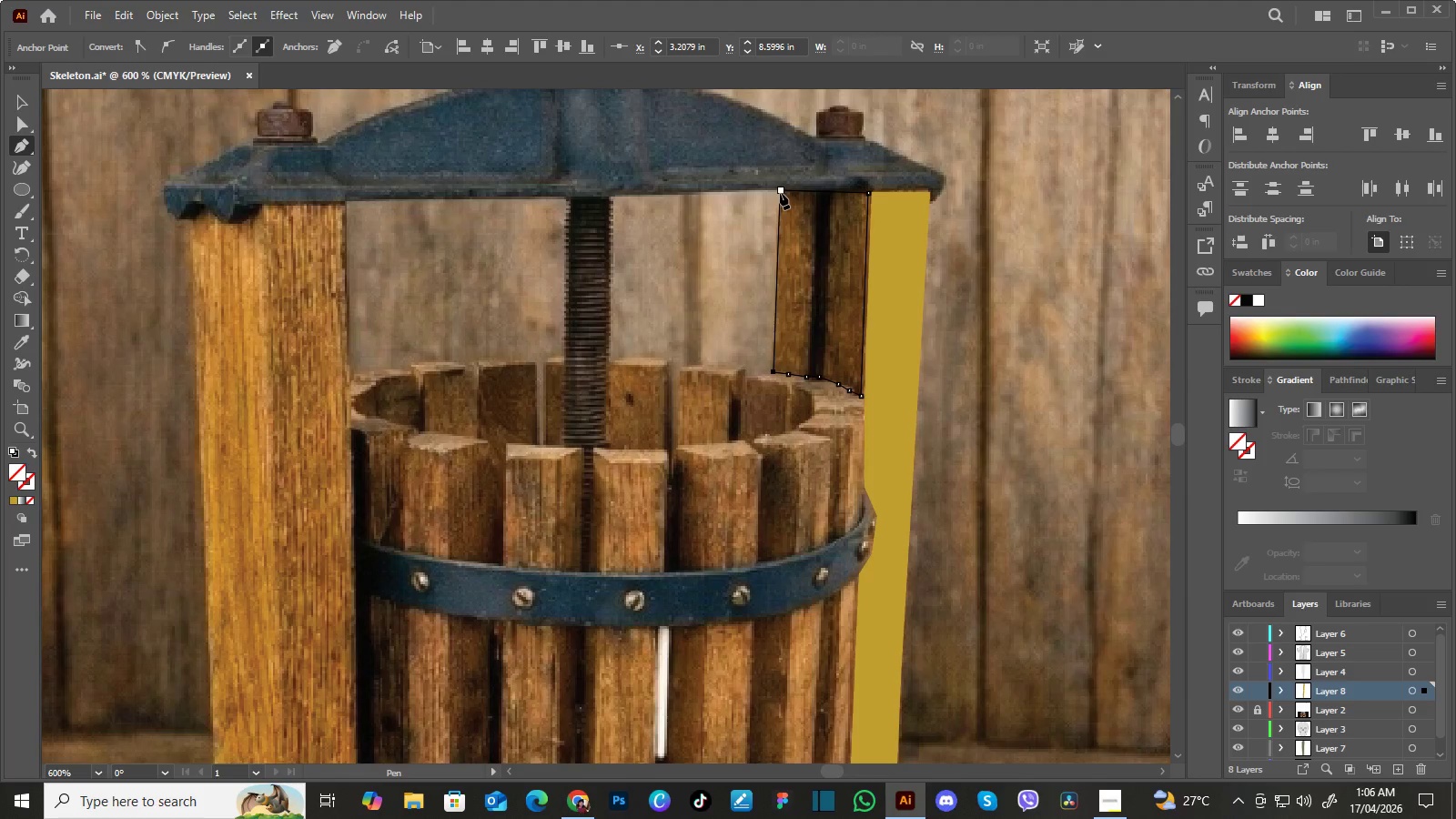 
left_click([780, 192])
 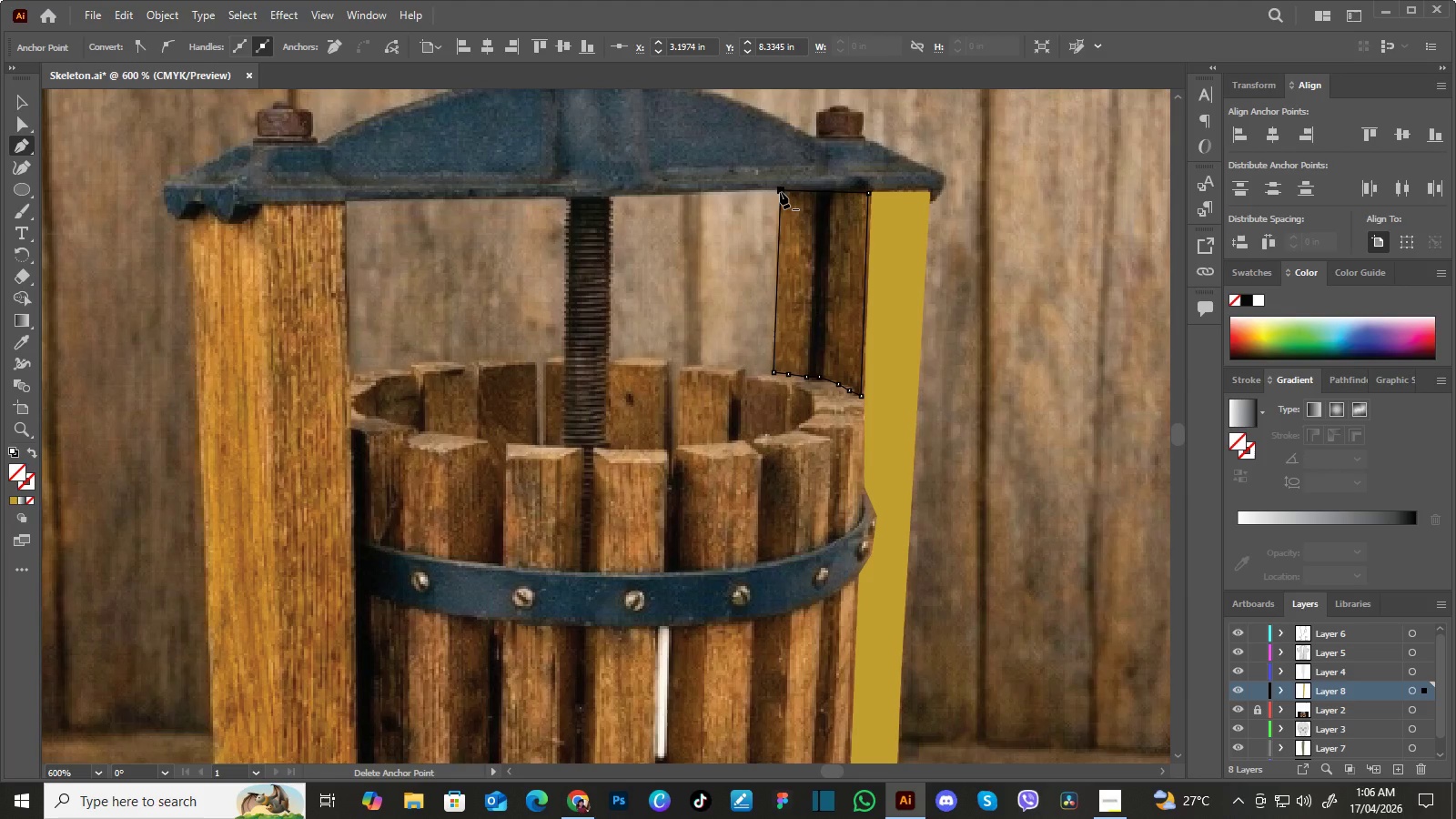 
key(I)
 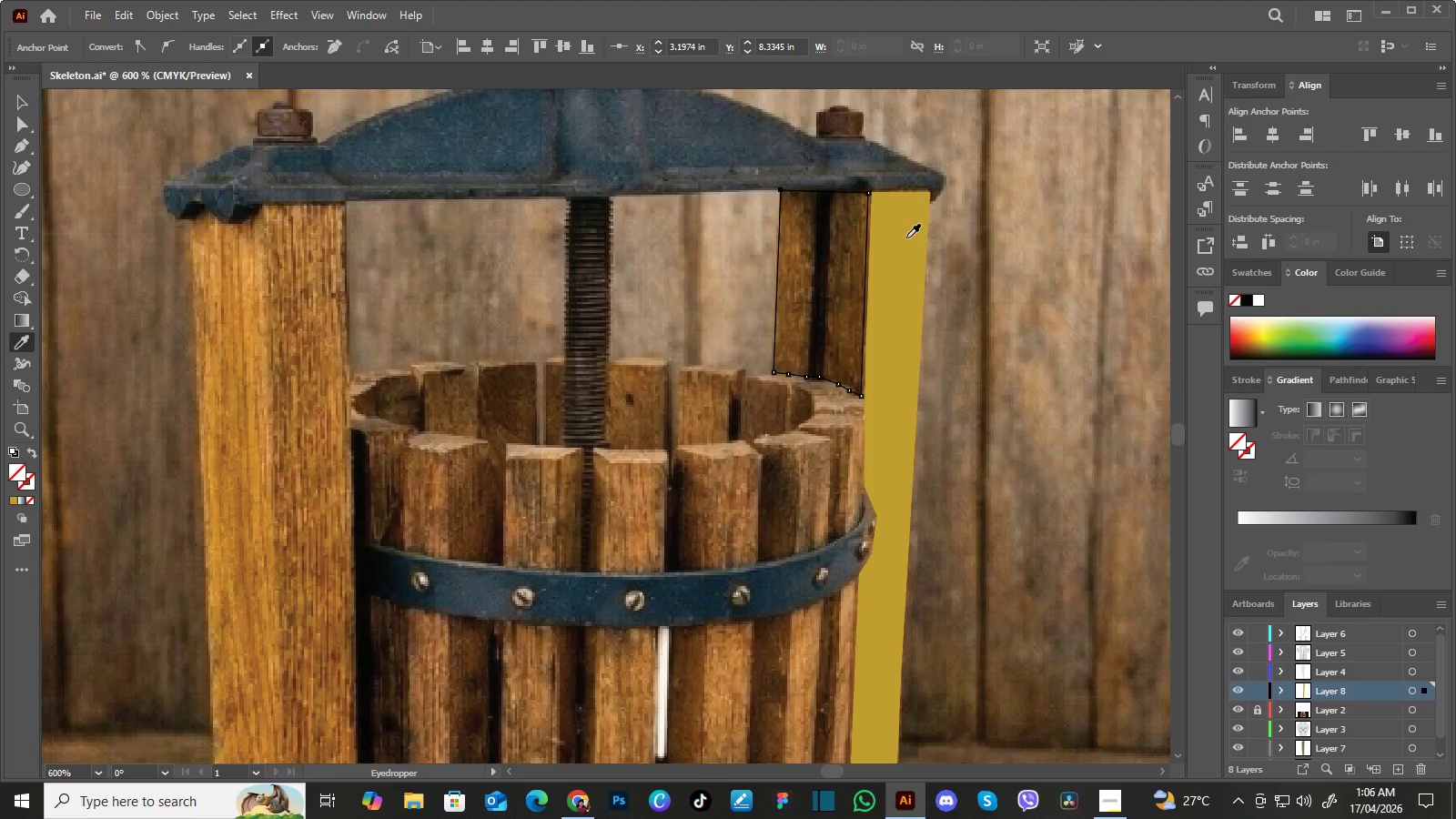 
left_click([908, 238])
 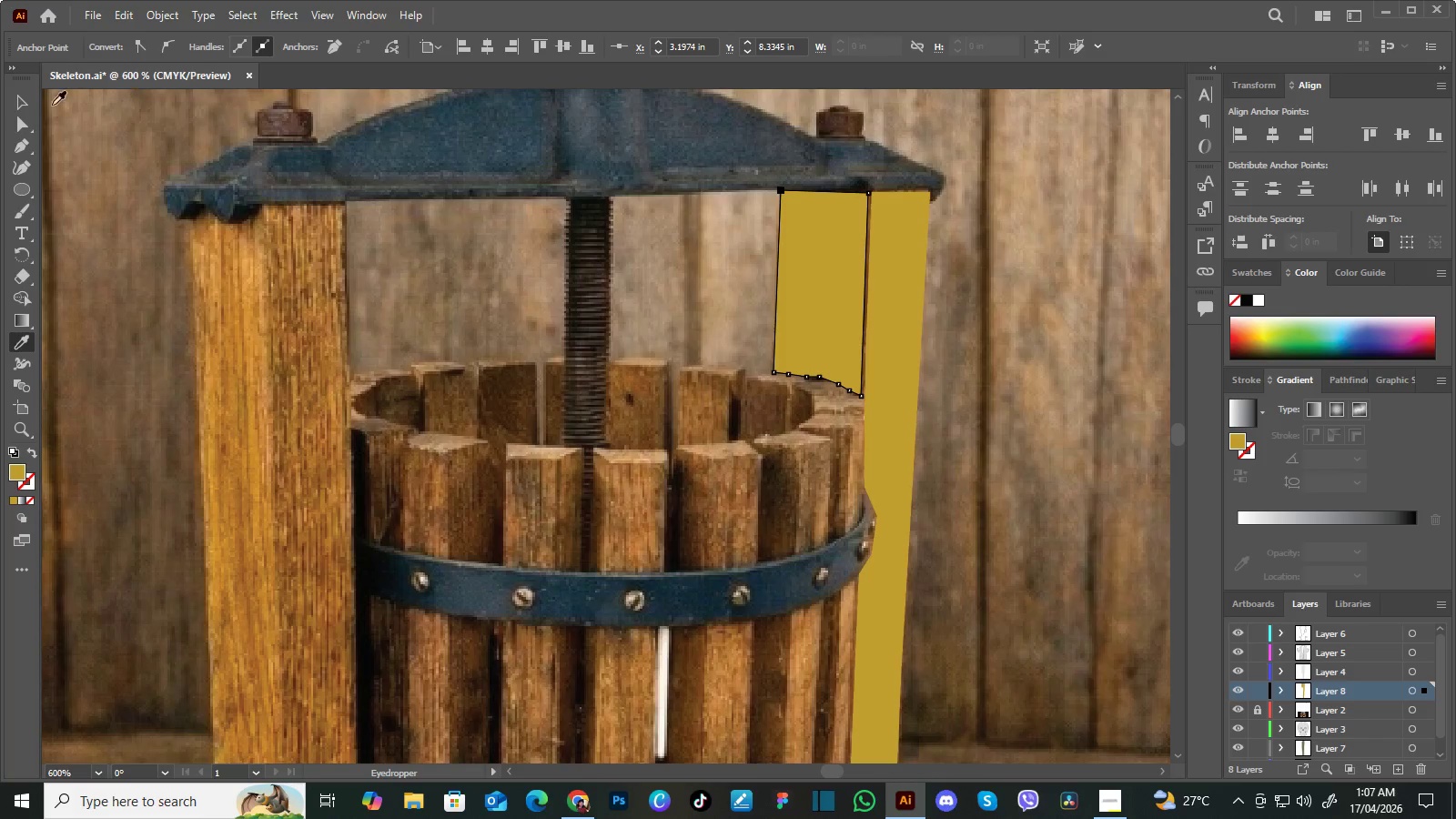 
left_click([29, 104])
 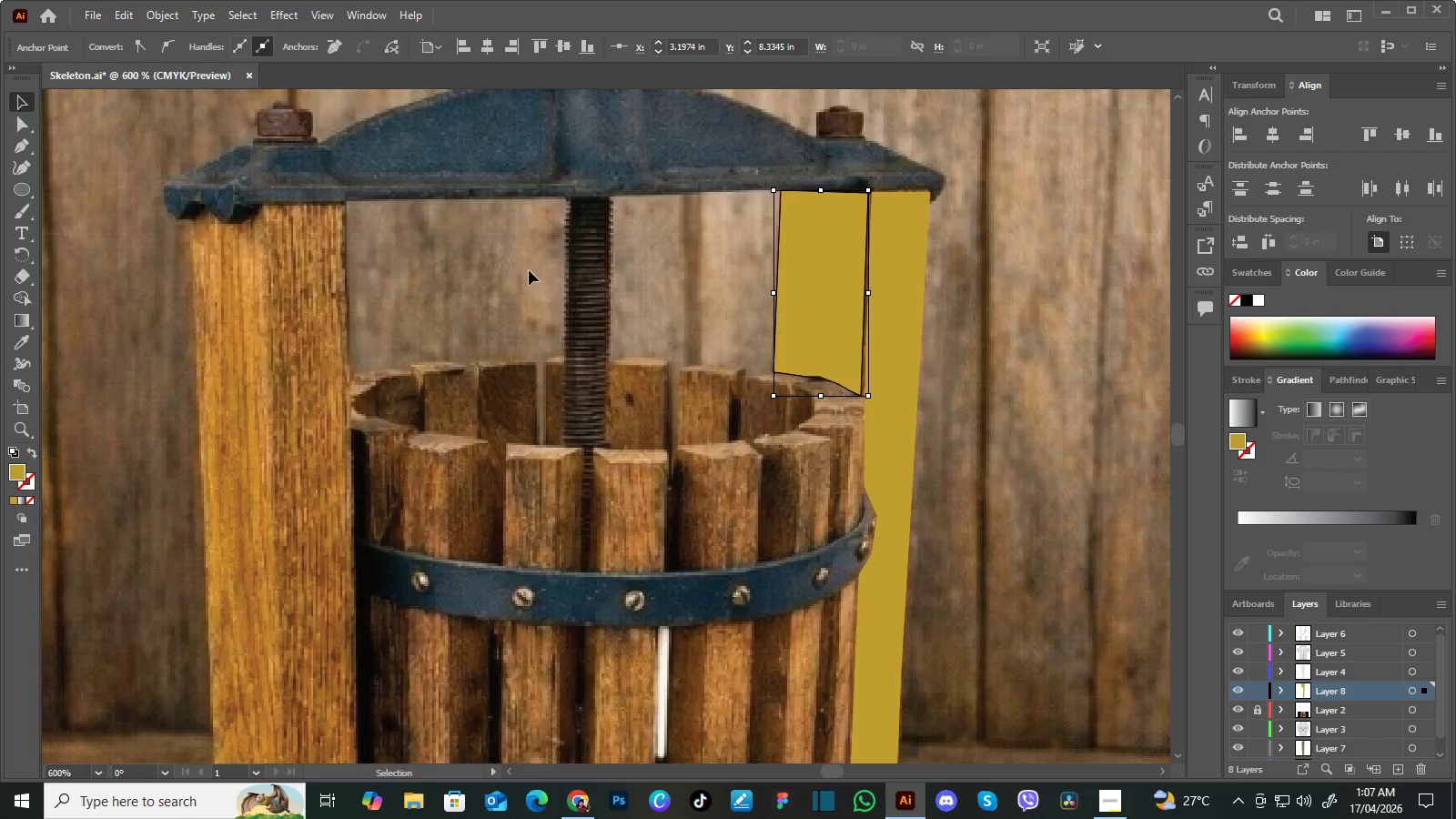 
left_click([504, 263])
 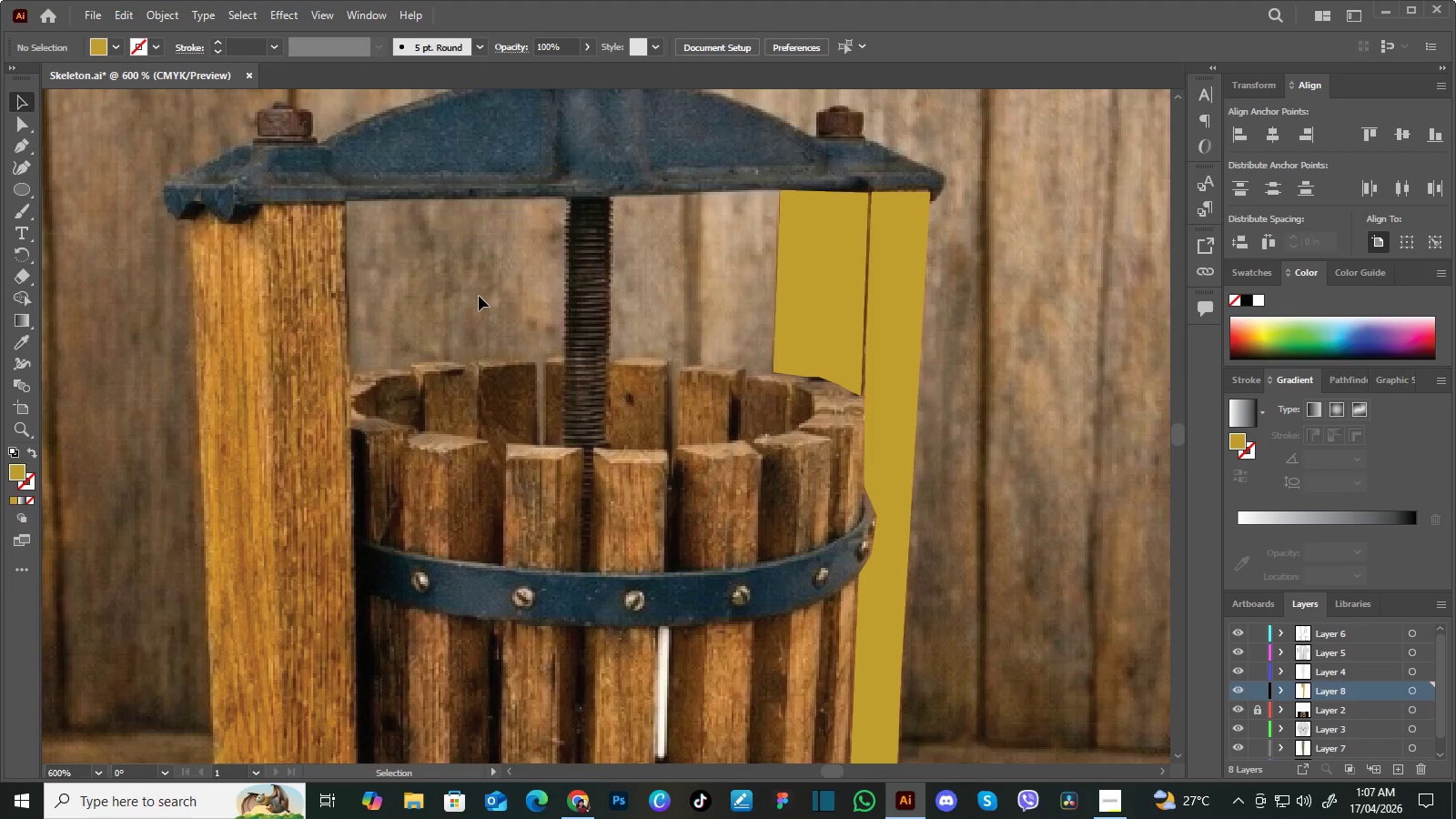 
hold_key(key=Space, duration=1.52)
 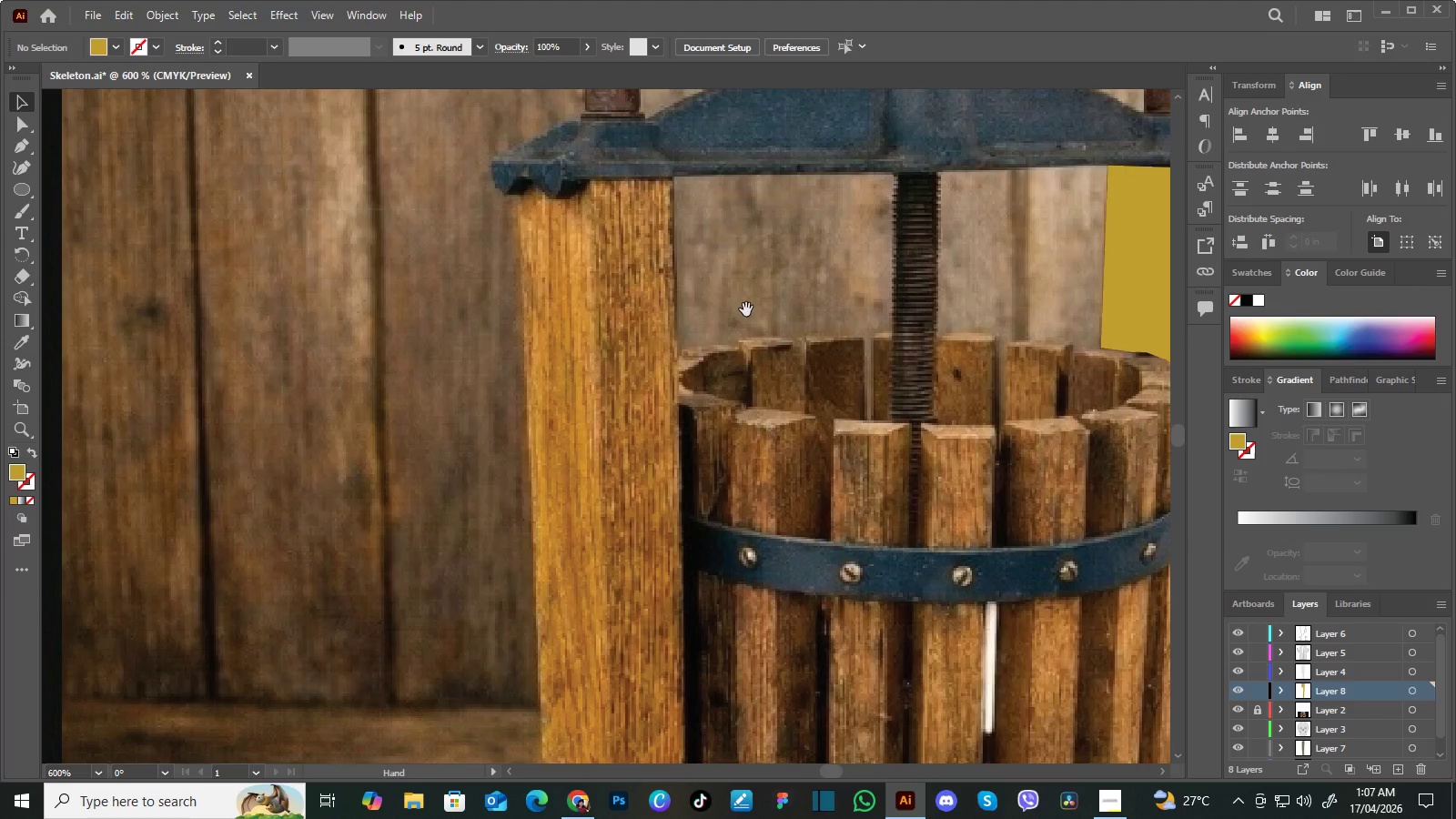 
left_click_drag(start_coordinate=[479, 296], to_coordinate=[633, 271])
 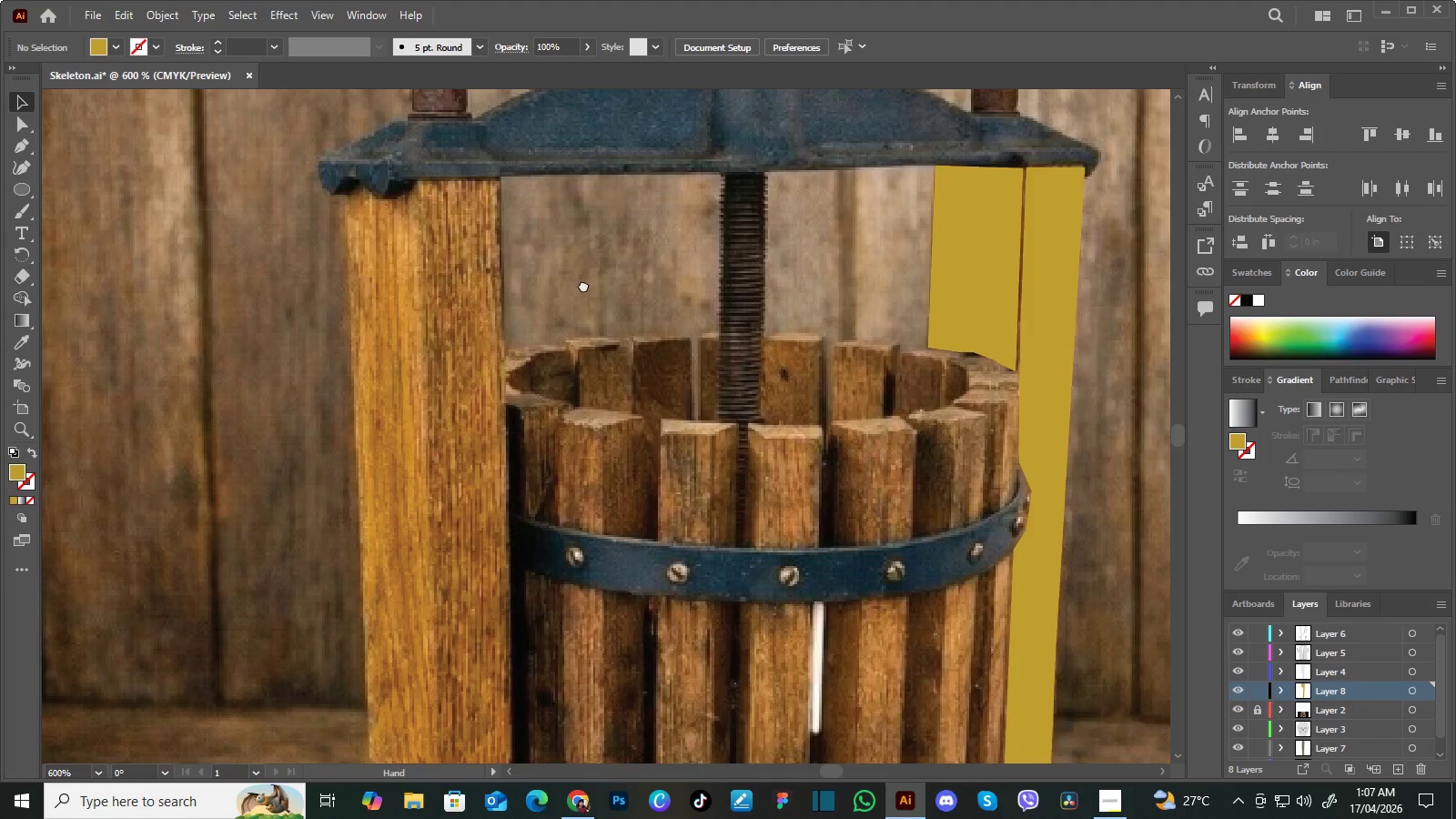 
left_click_drag(start_coordinate=[578, 286], to_coordinate=[668, 288])
 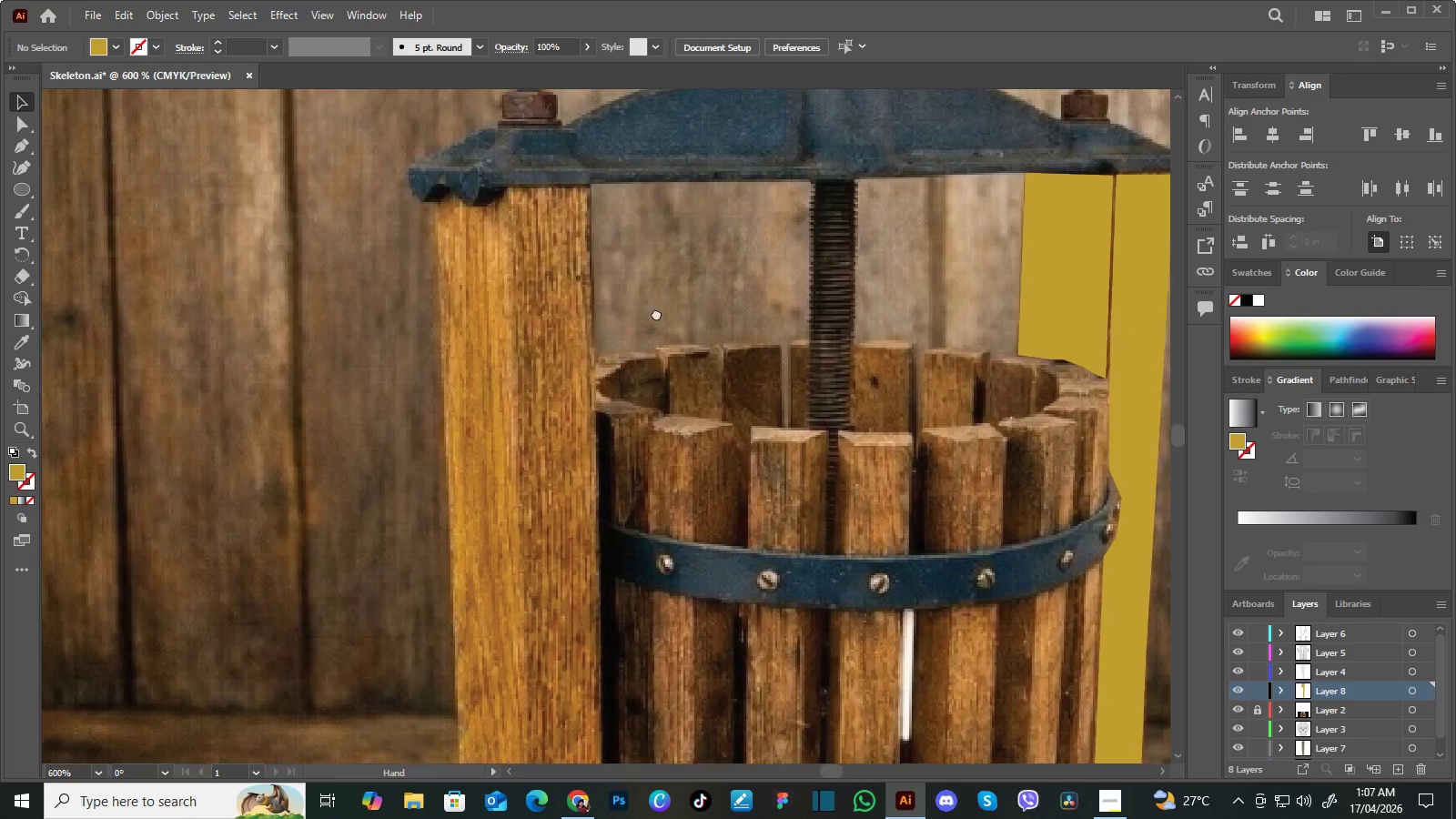 
left_click_drag(start_coordinate=[646, 288], to_coordinate=[672, 332])
 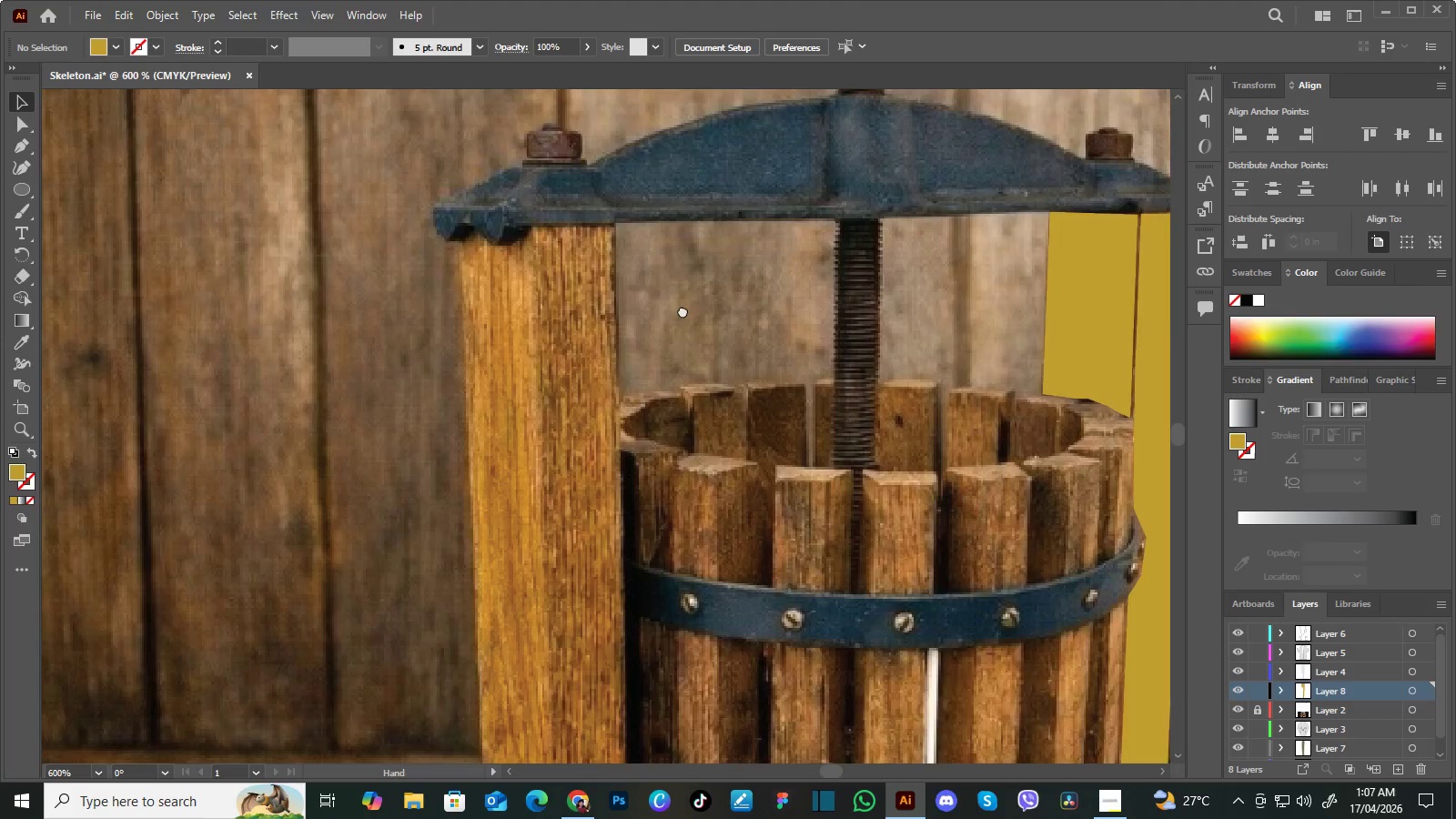 
left_click_drag(start_coordinate=[677, 310], to_coordinate=[730, 307])
 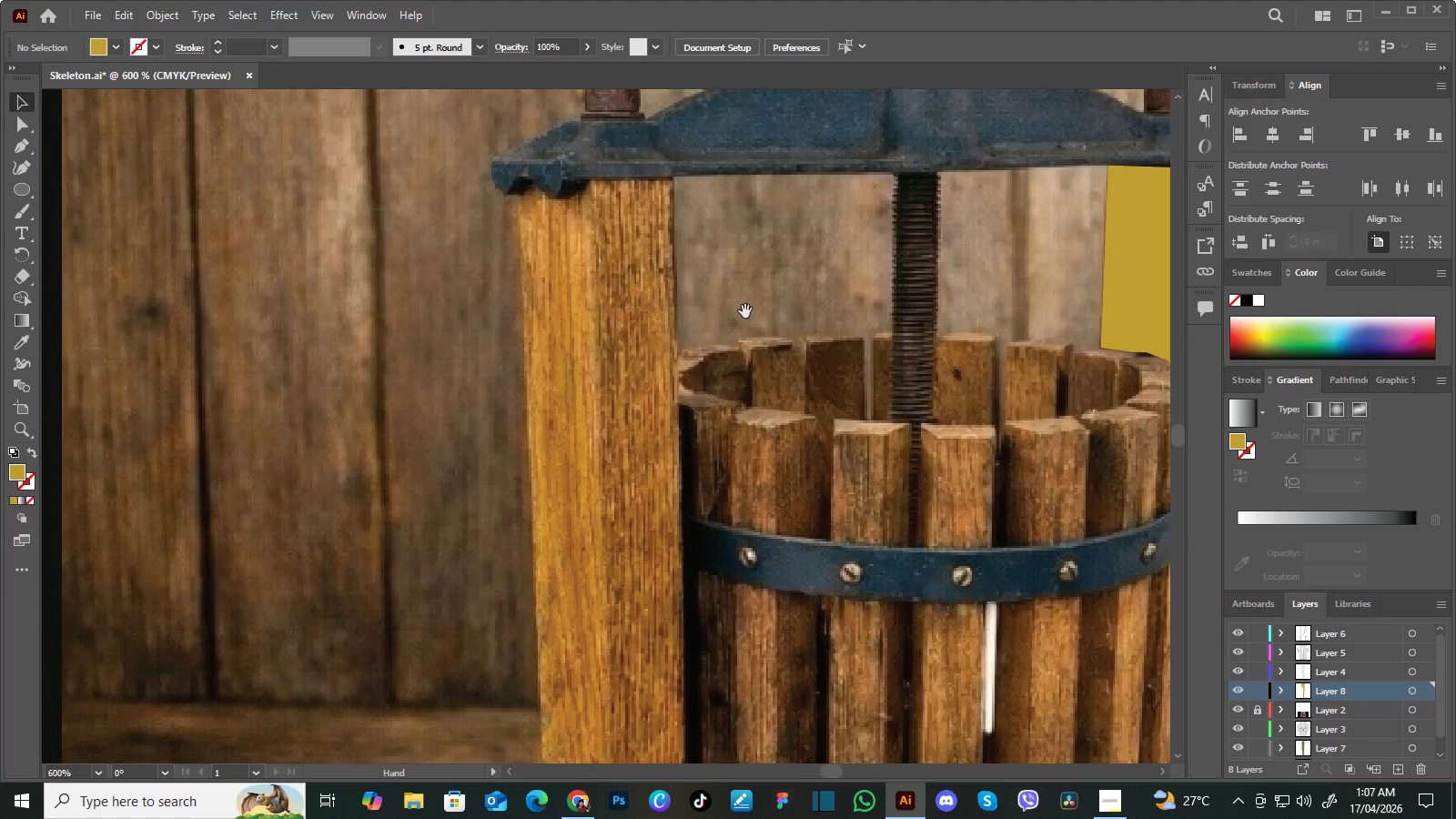 
hold_key(key=Space, duration=1.5)
 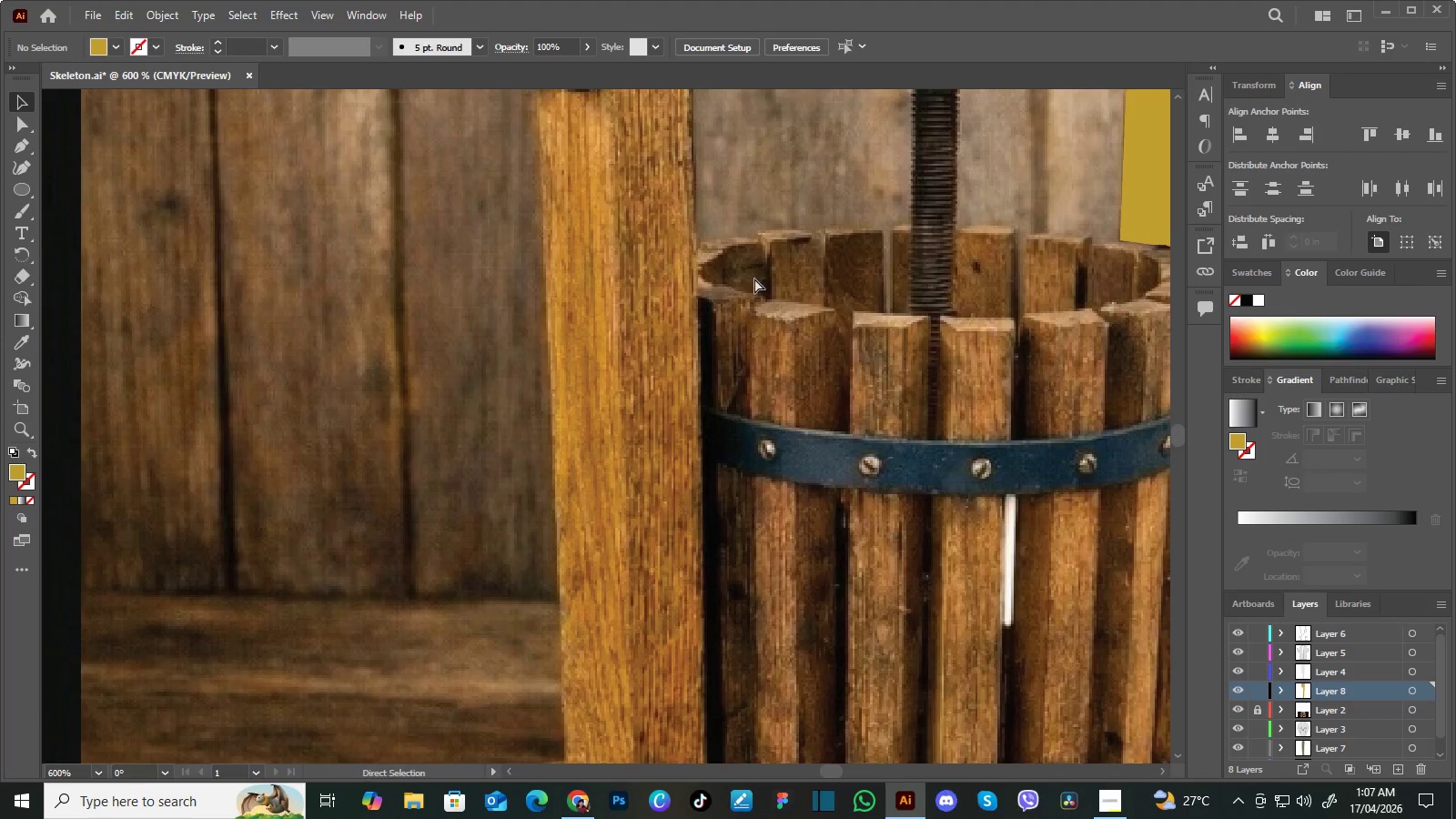 
left_click_drag(start_coordinate=[741, 354], to_coordinate=[746, 309])
 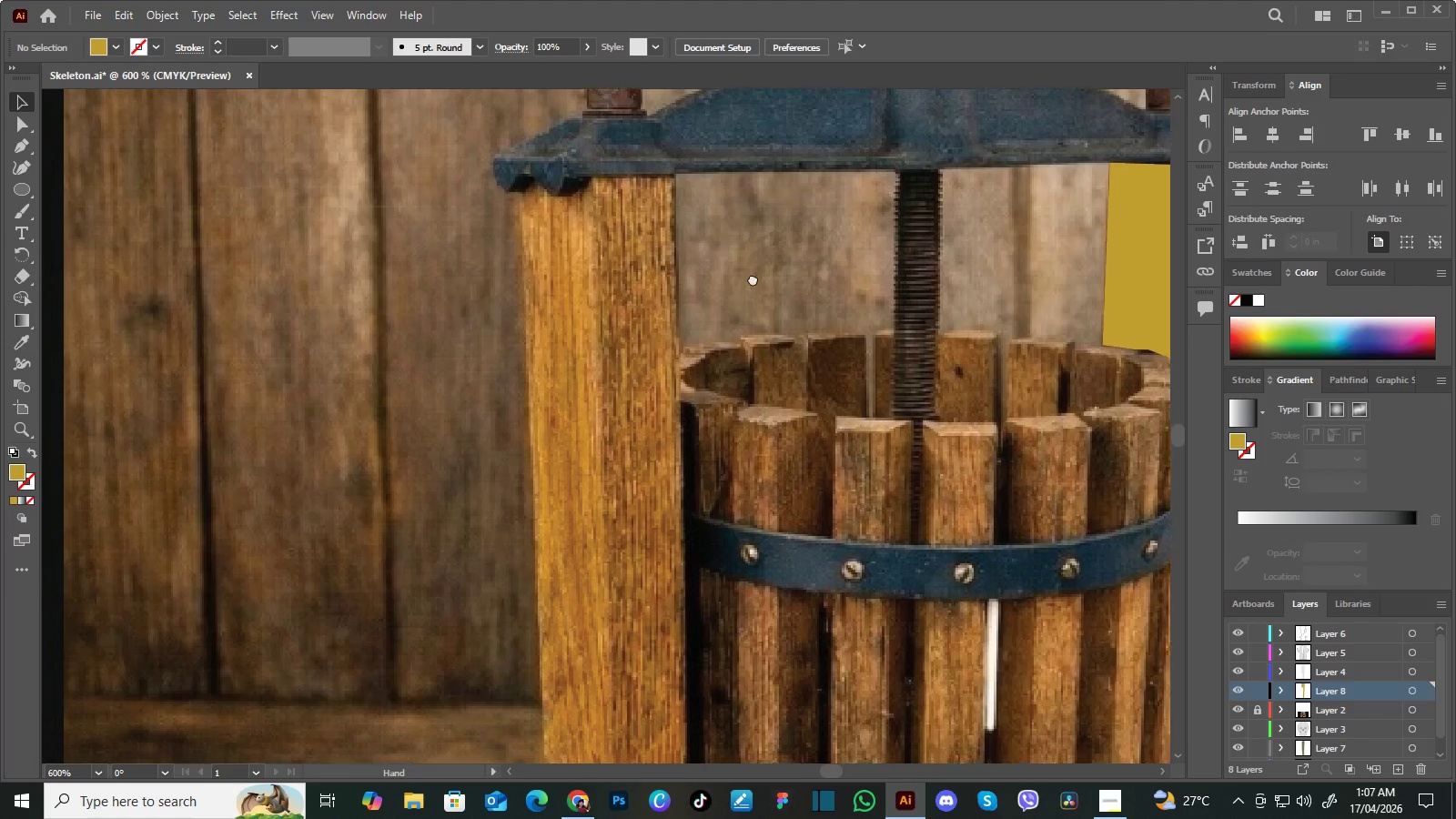 
left_click_drag(start_coordinate=[742, 302], to_coordinate=[758, 263])
 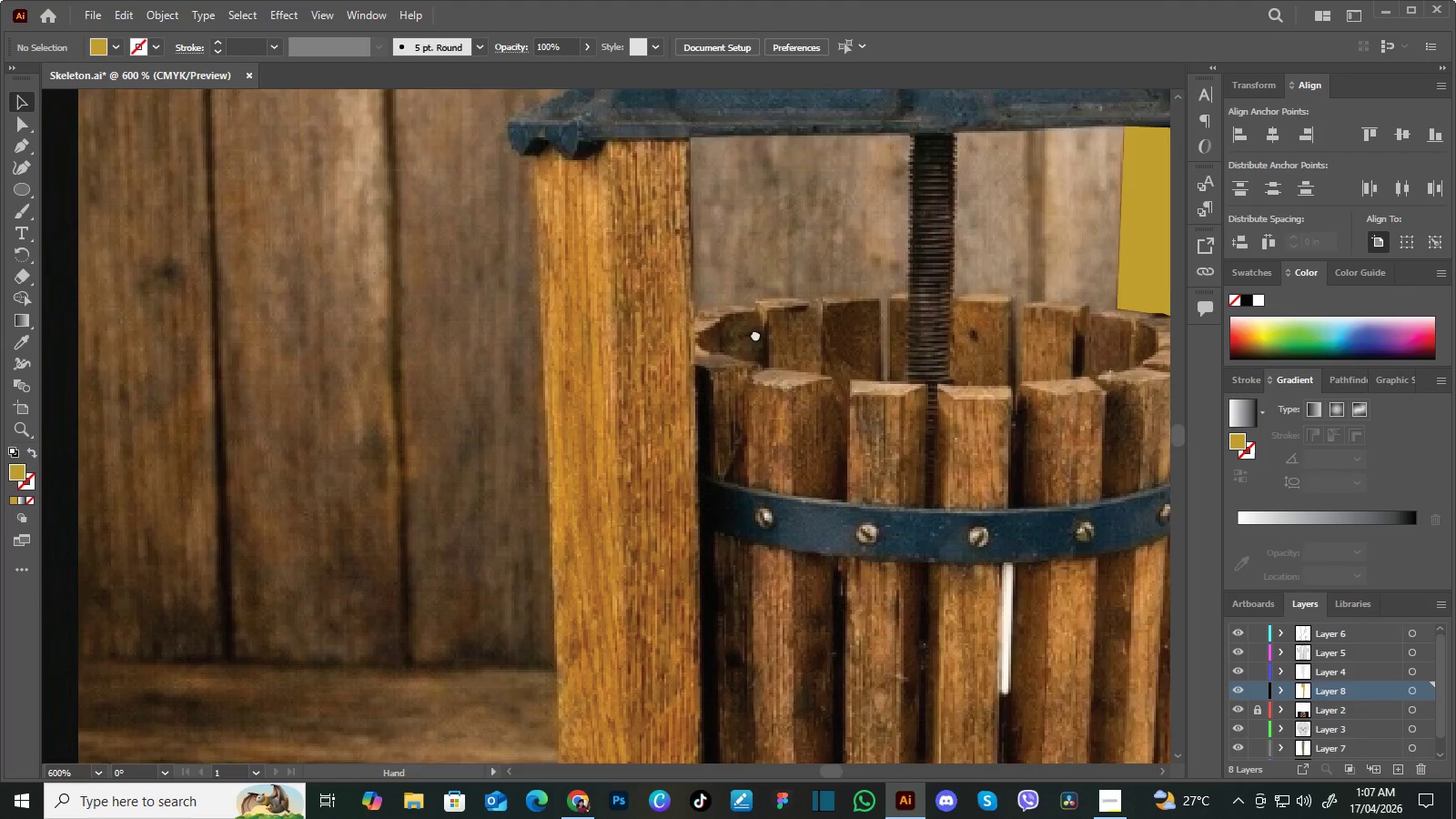 
left_click_drag(start_coordinate=[753, 353], to_coordinate=[754, 283])
 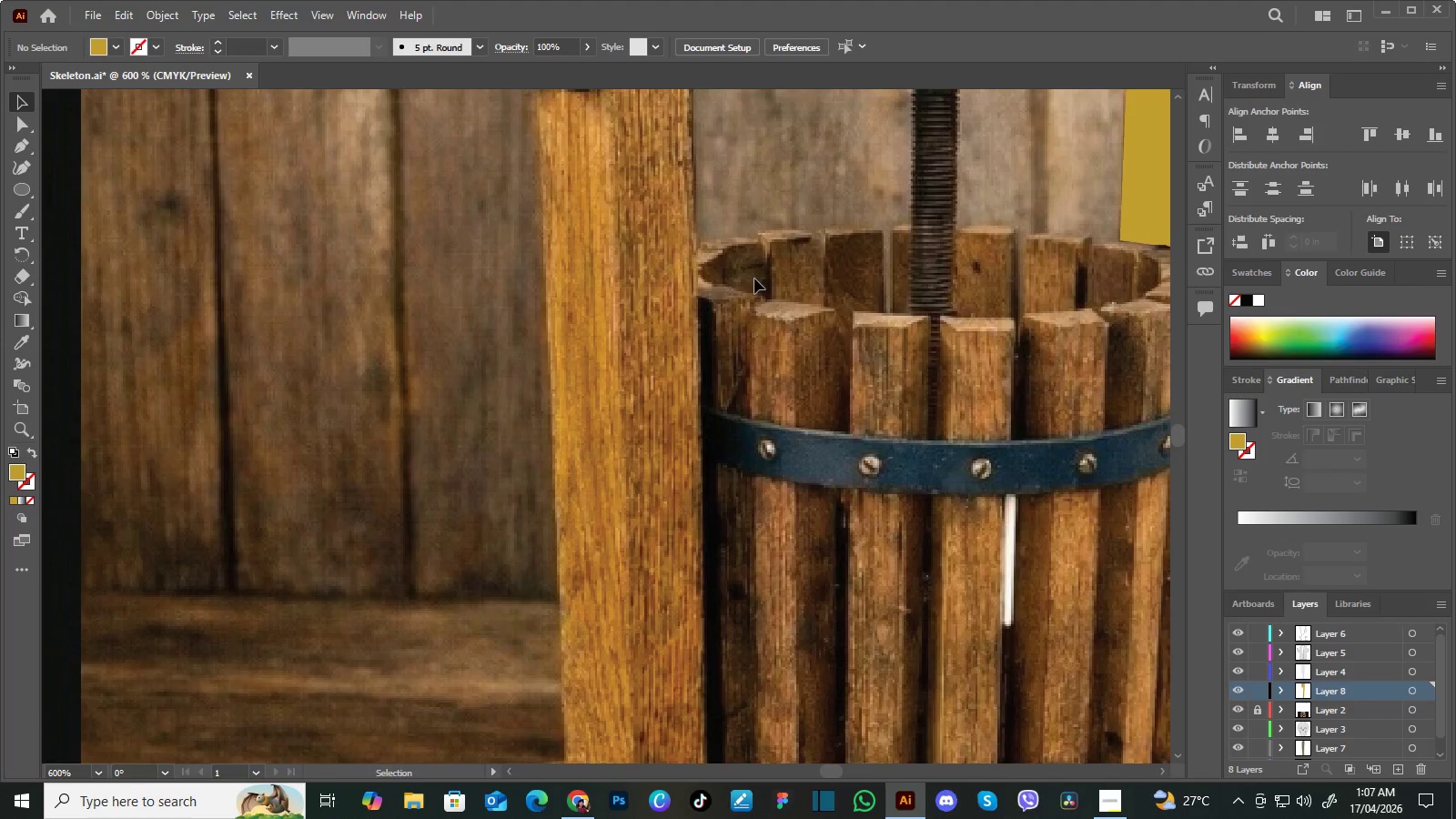 
key(Space)
 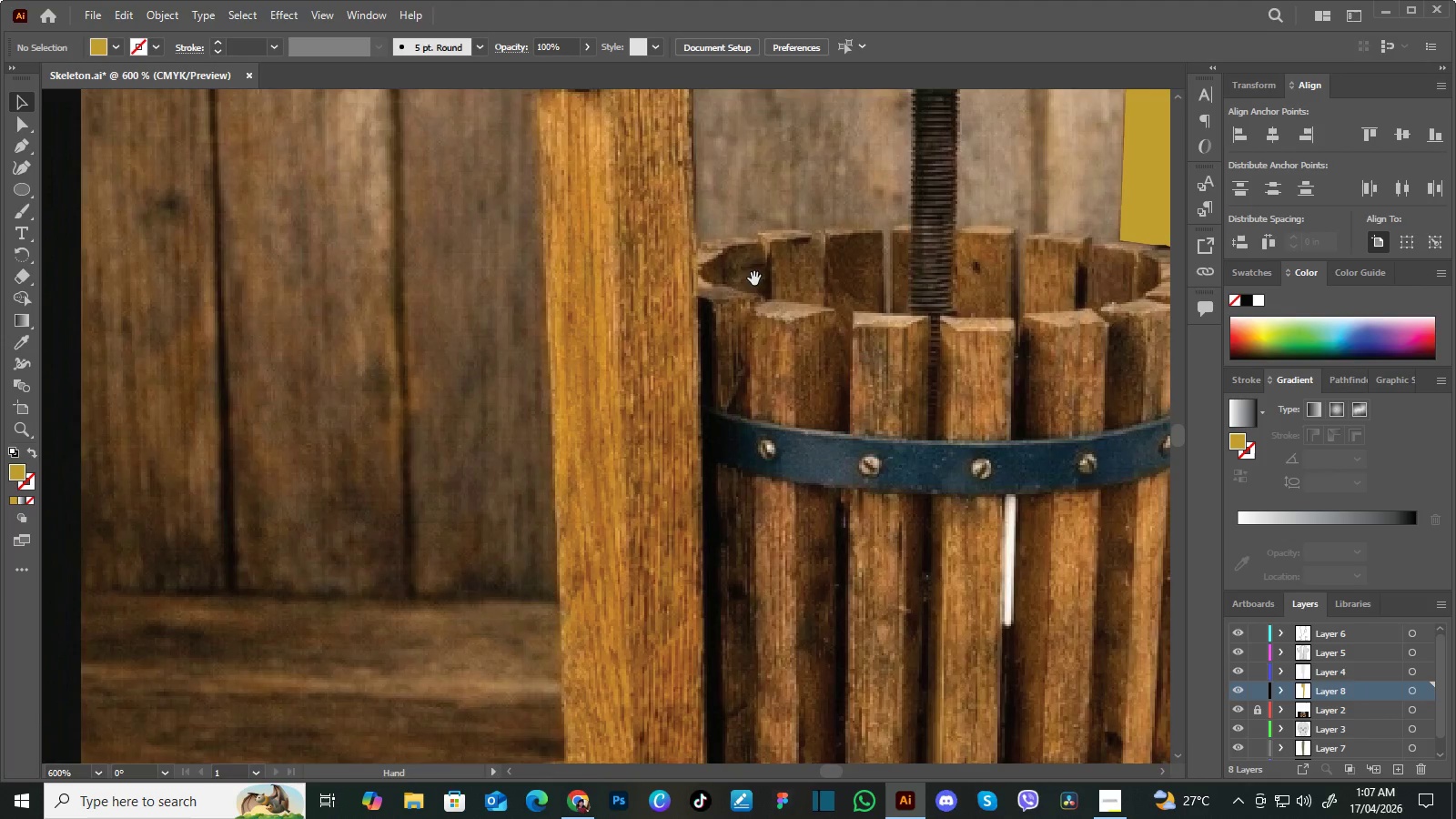 
key(Space)
 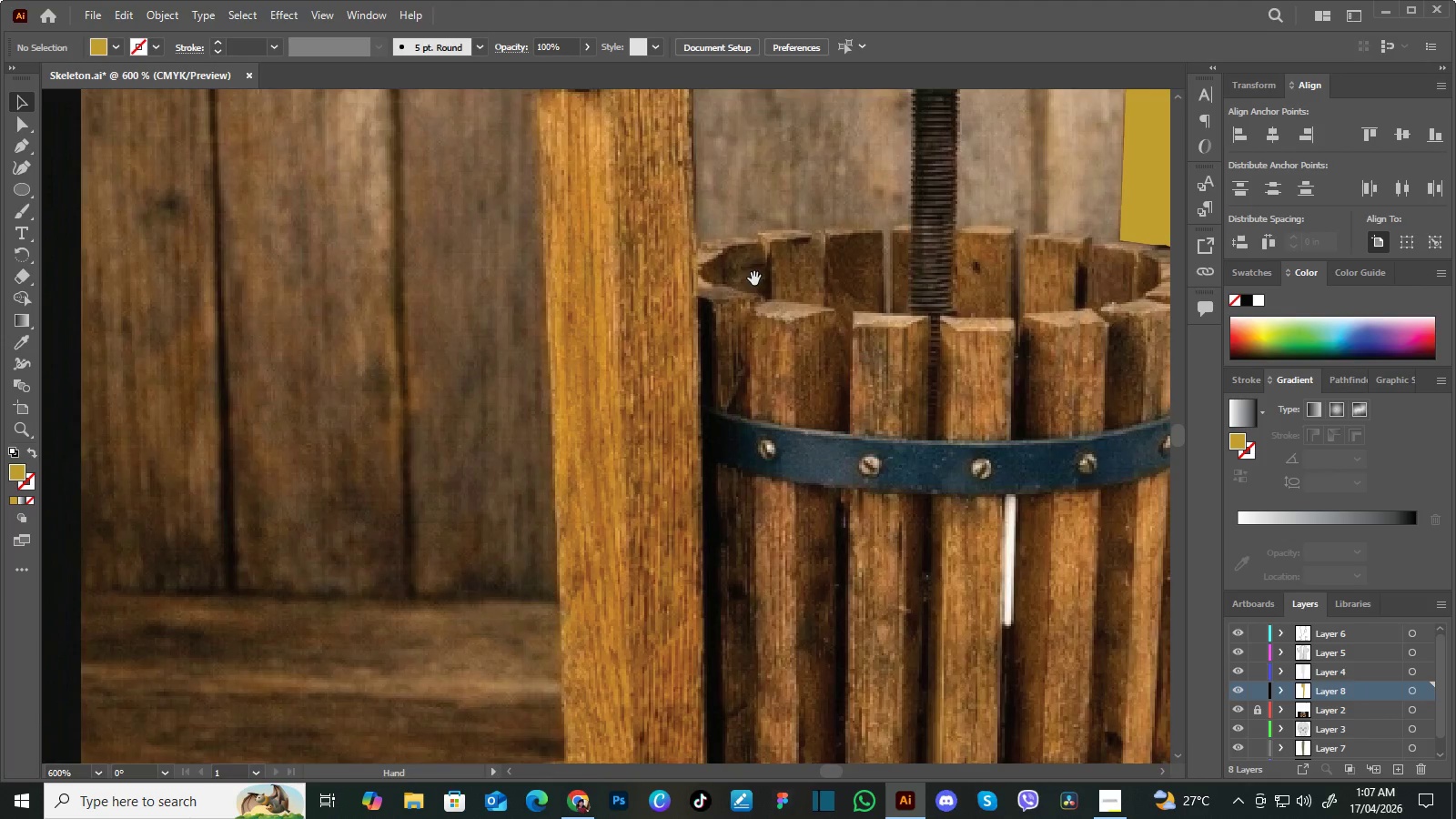 
key(Space)
 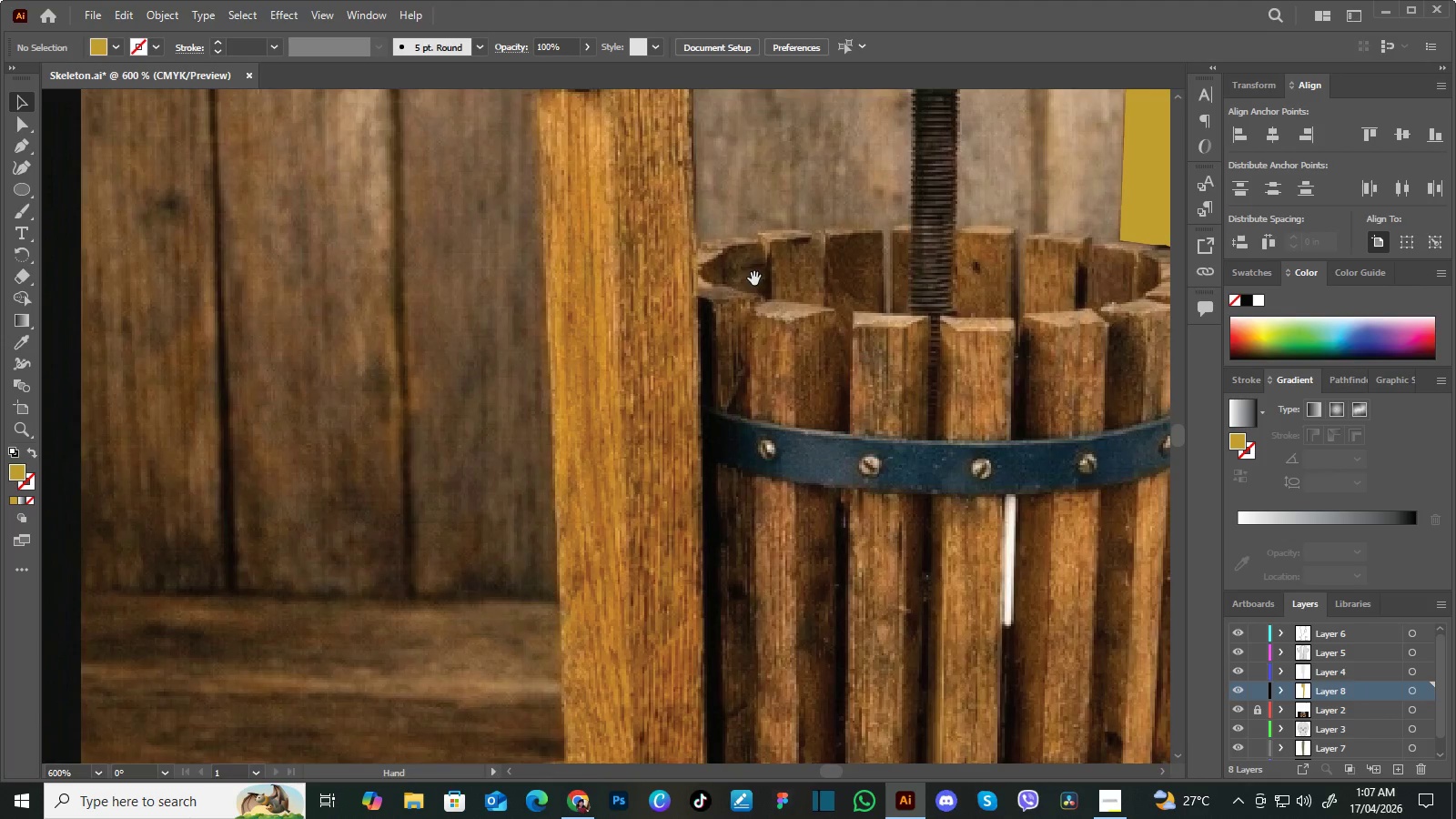 
key(Space)
 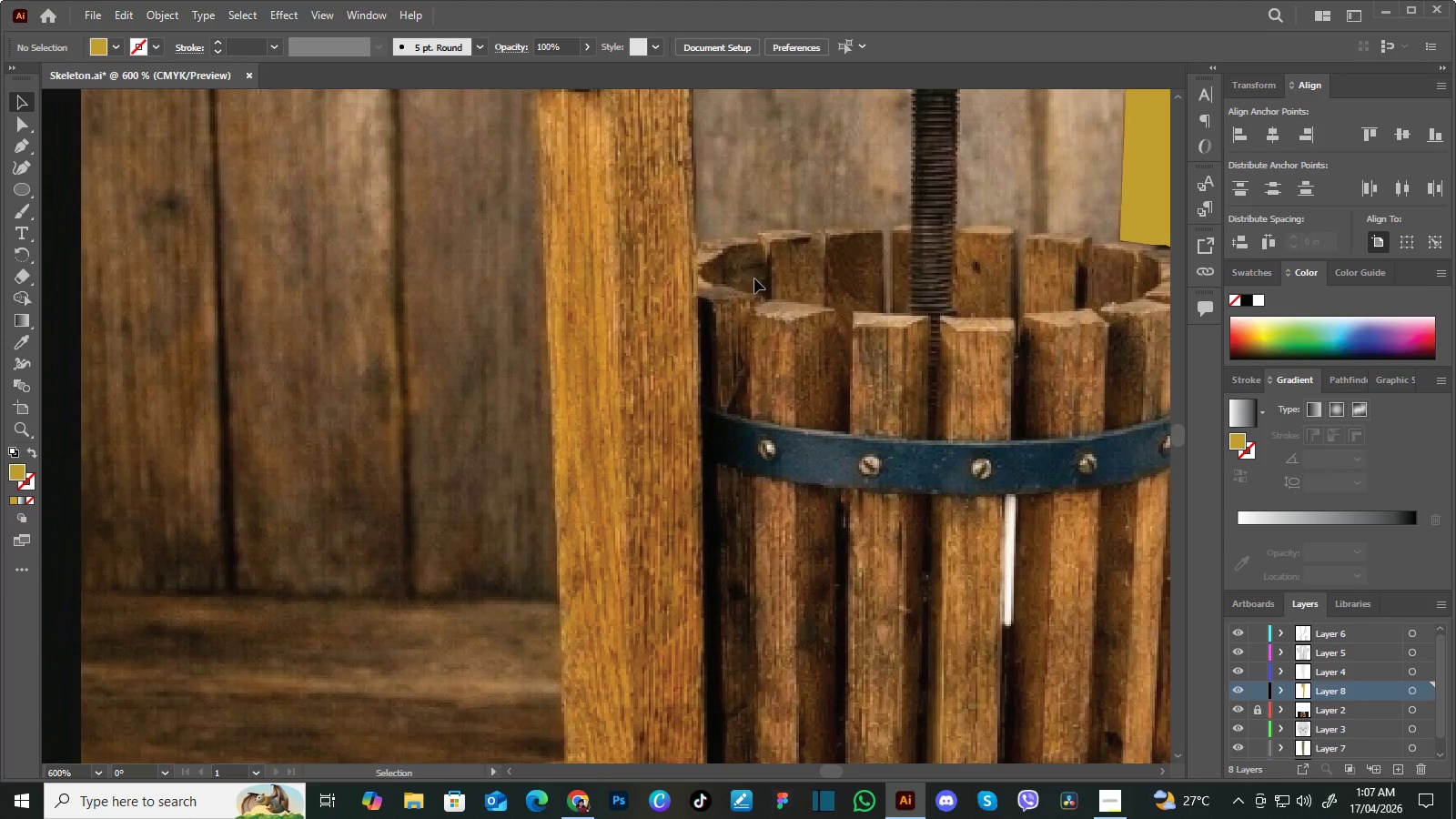 
key(Space)
 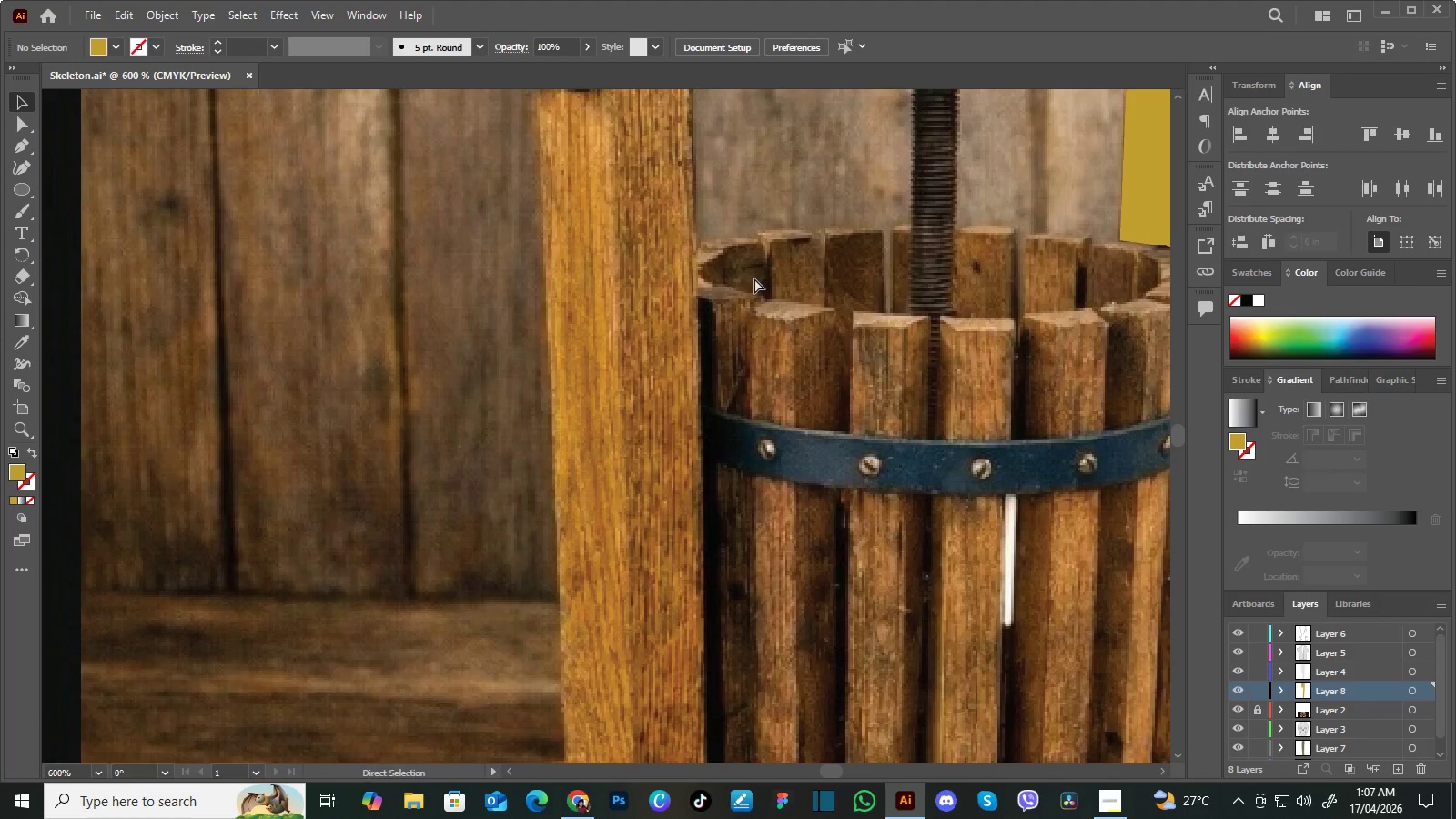 
key(Control+Minus)
 